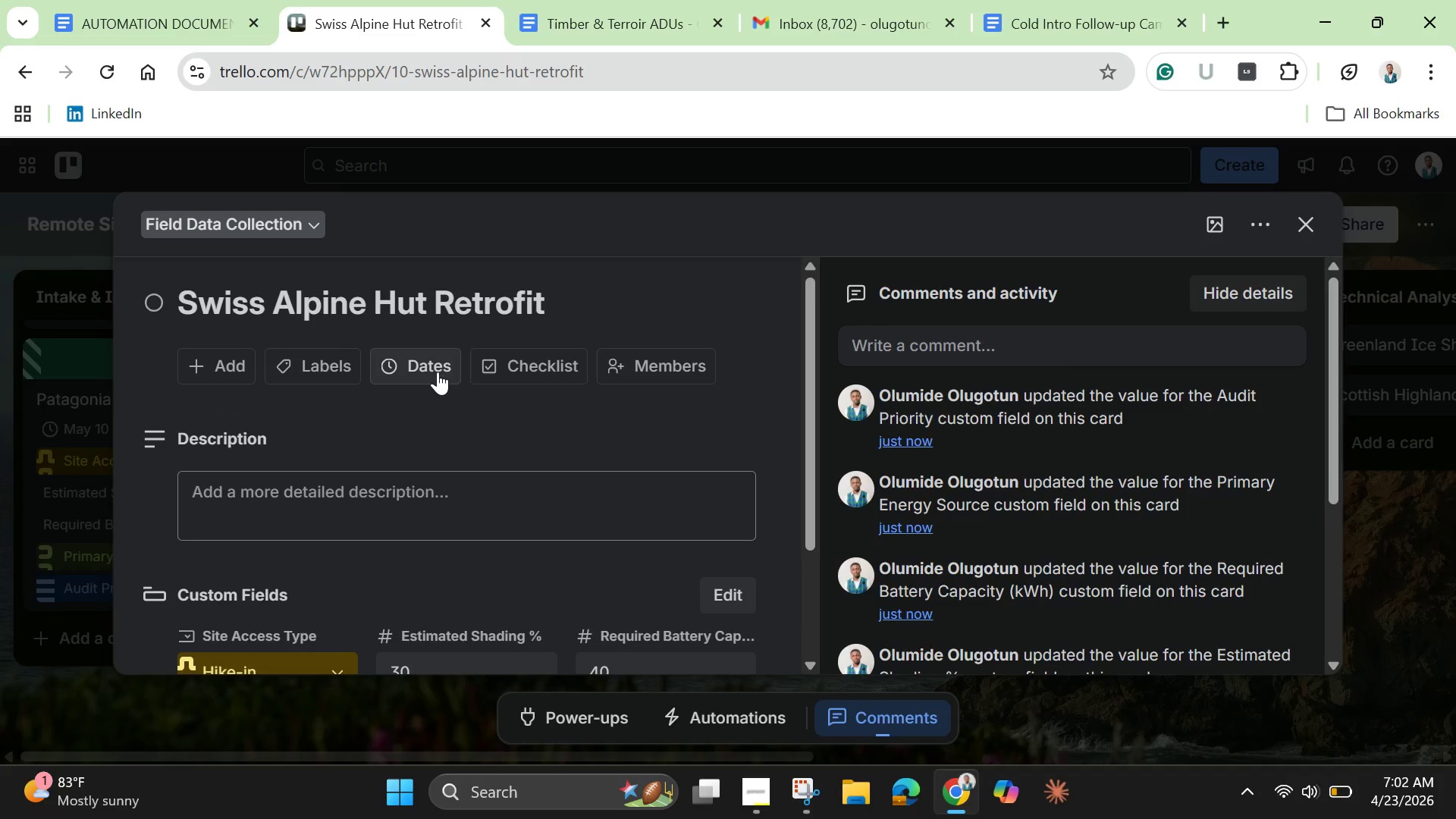 
left_click([435, 372])
 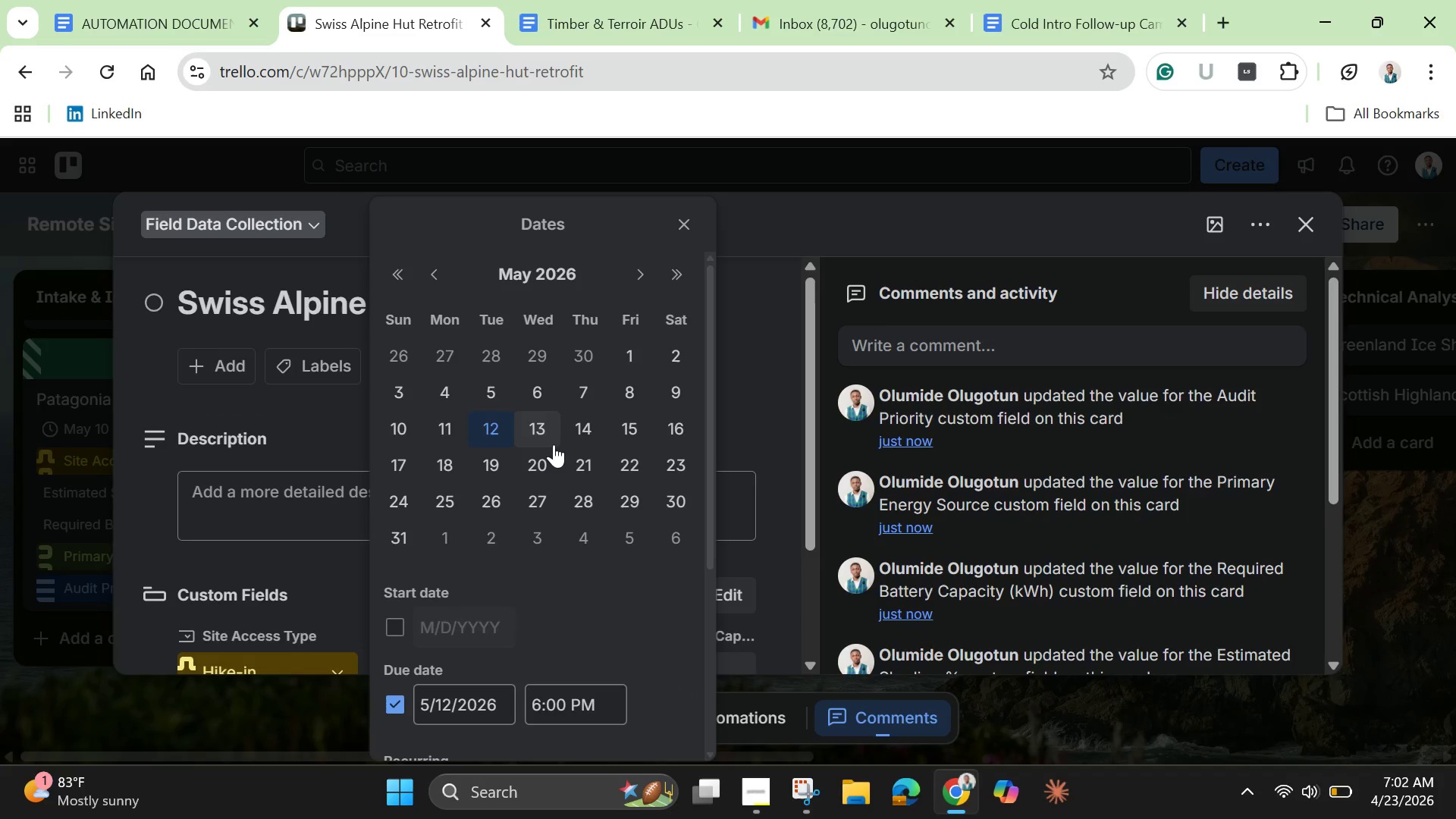 
left_click([551, 437])
 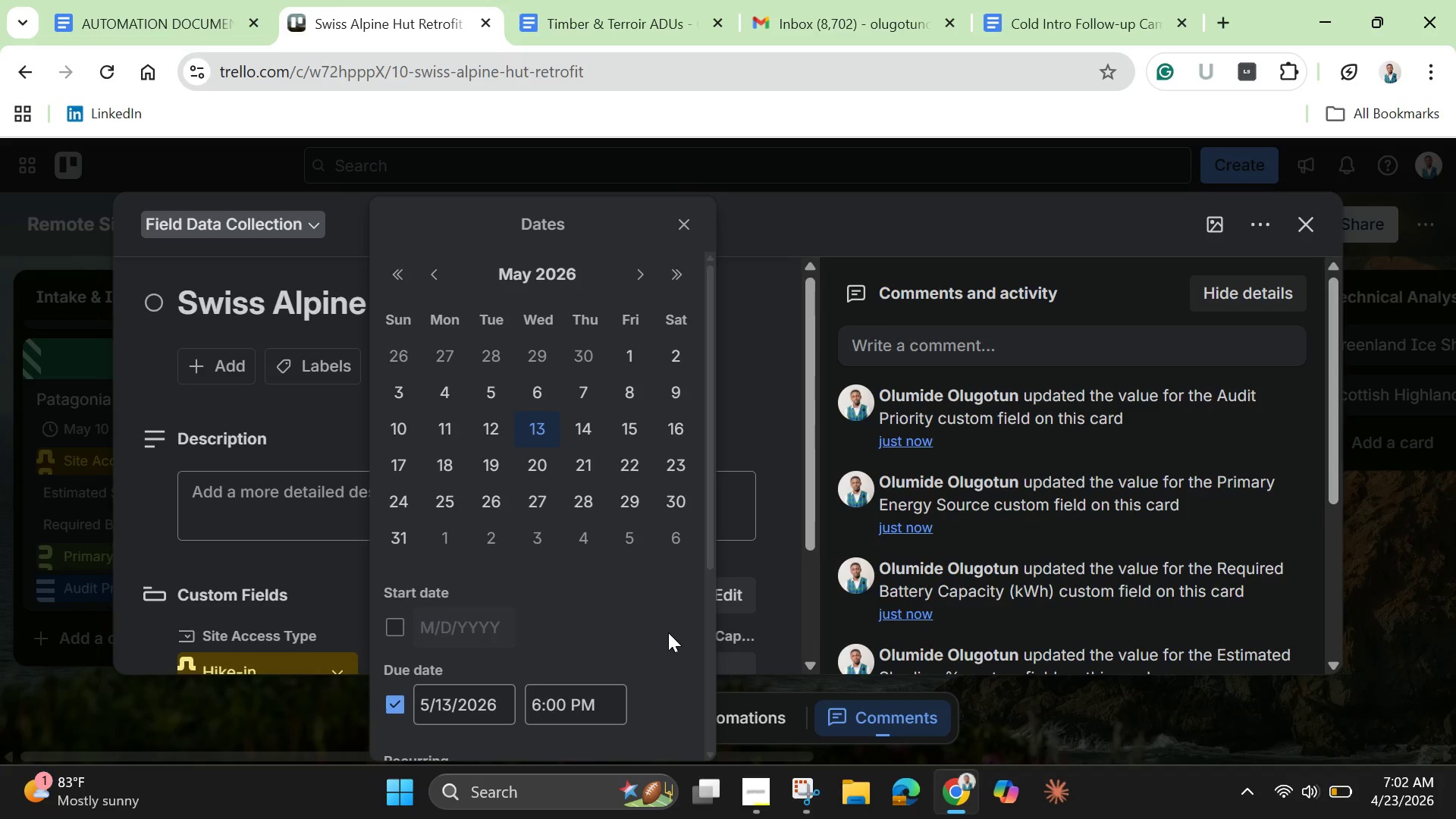 
scroll: coordinate [670, 641], scroll_direction: down, amount: 6.0
 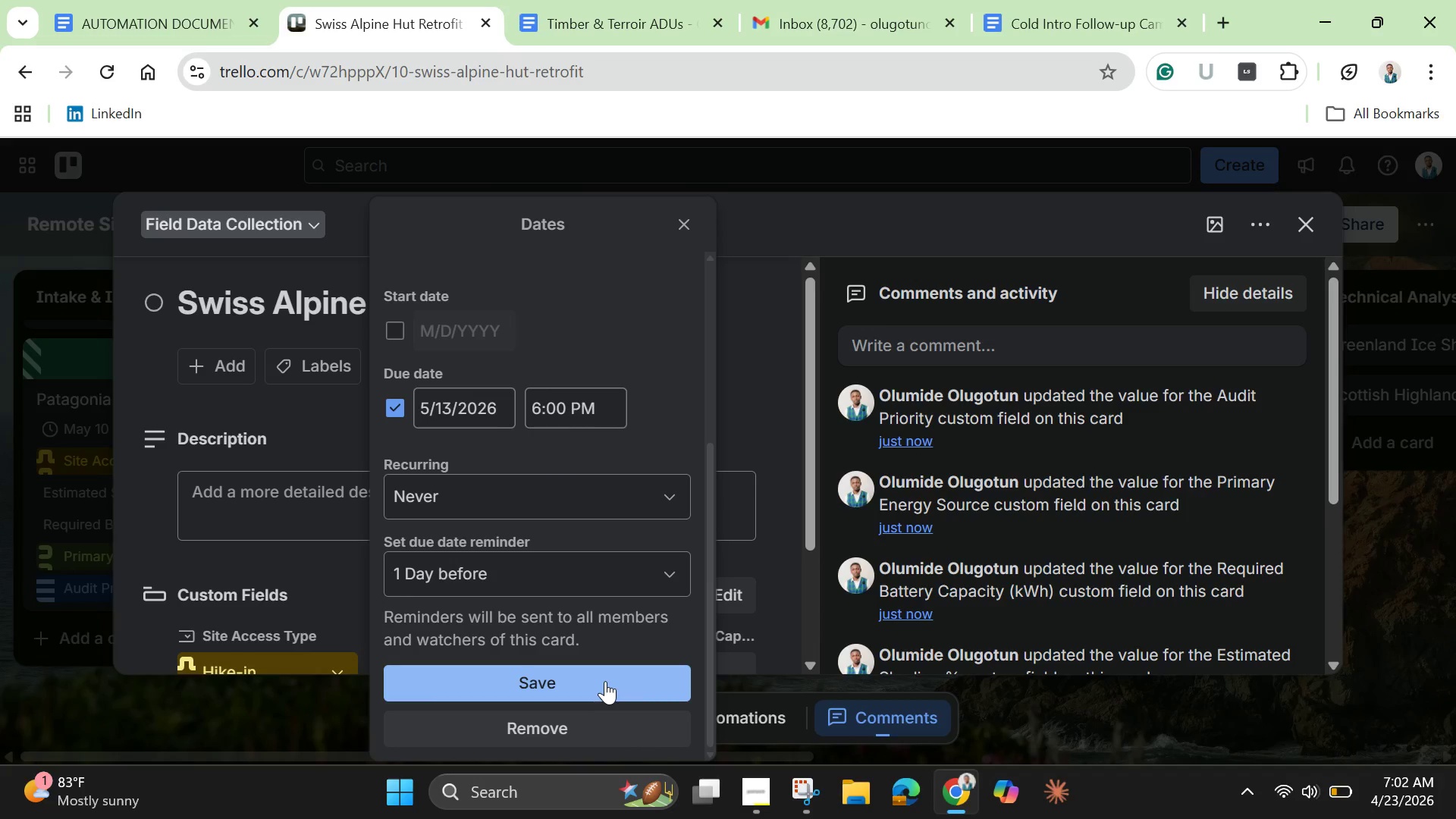 
left_click([605, 681])
 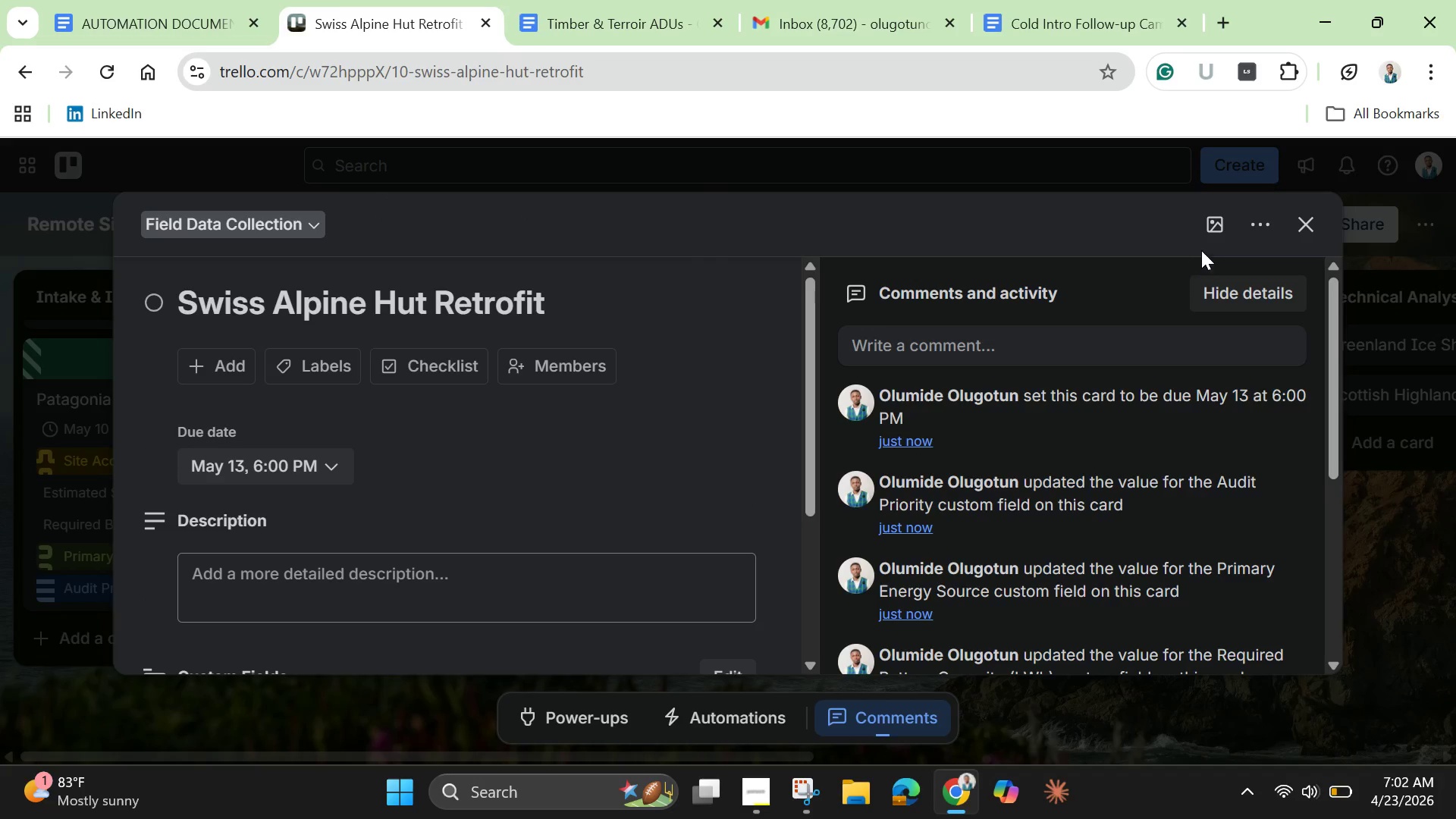 
left_click([1217, 212])
 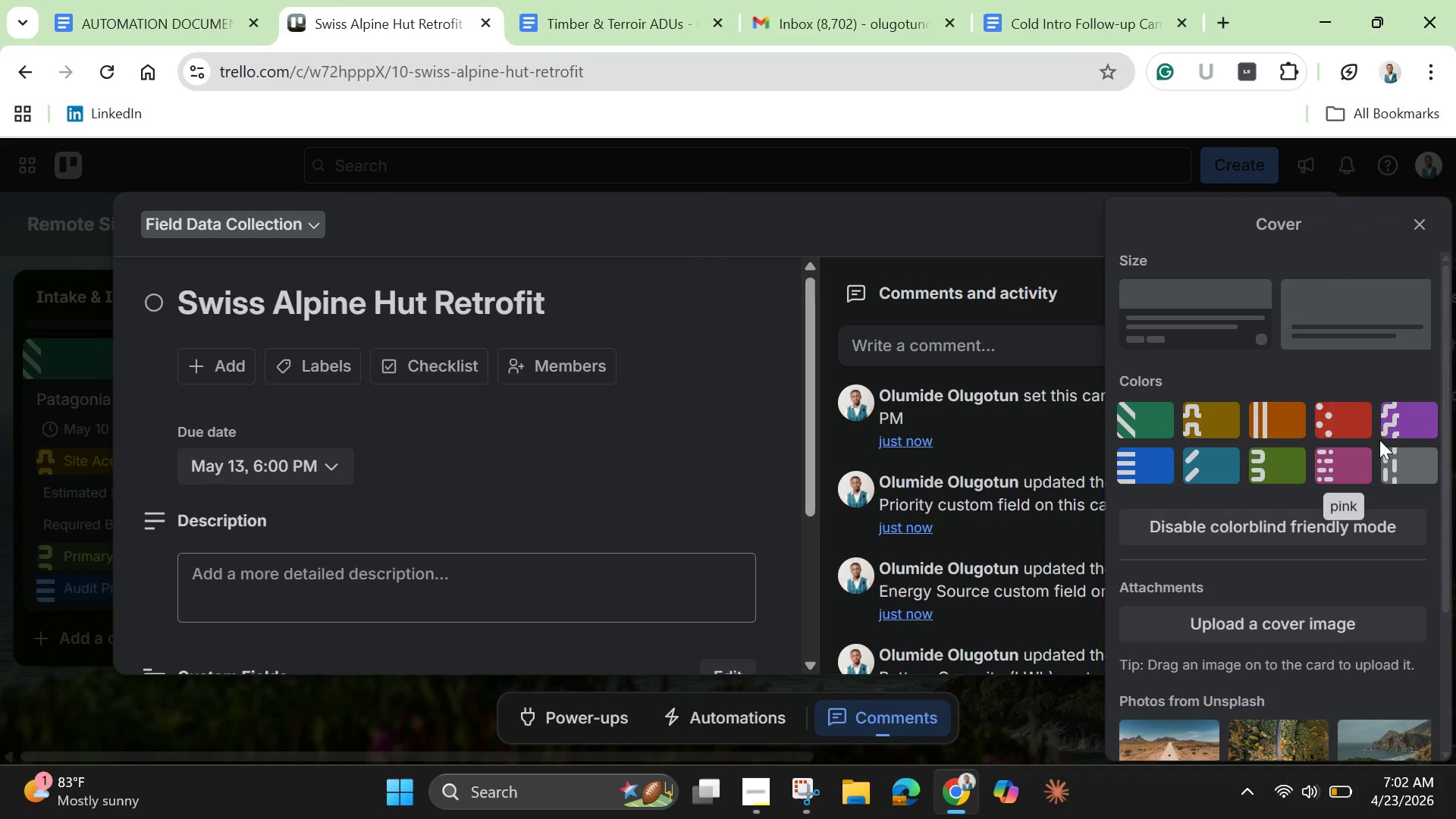 
left_click([1410, 431])
 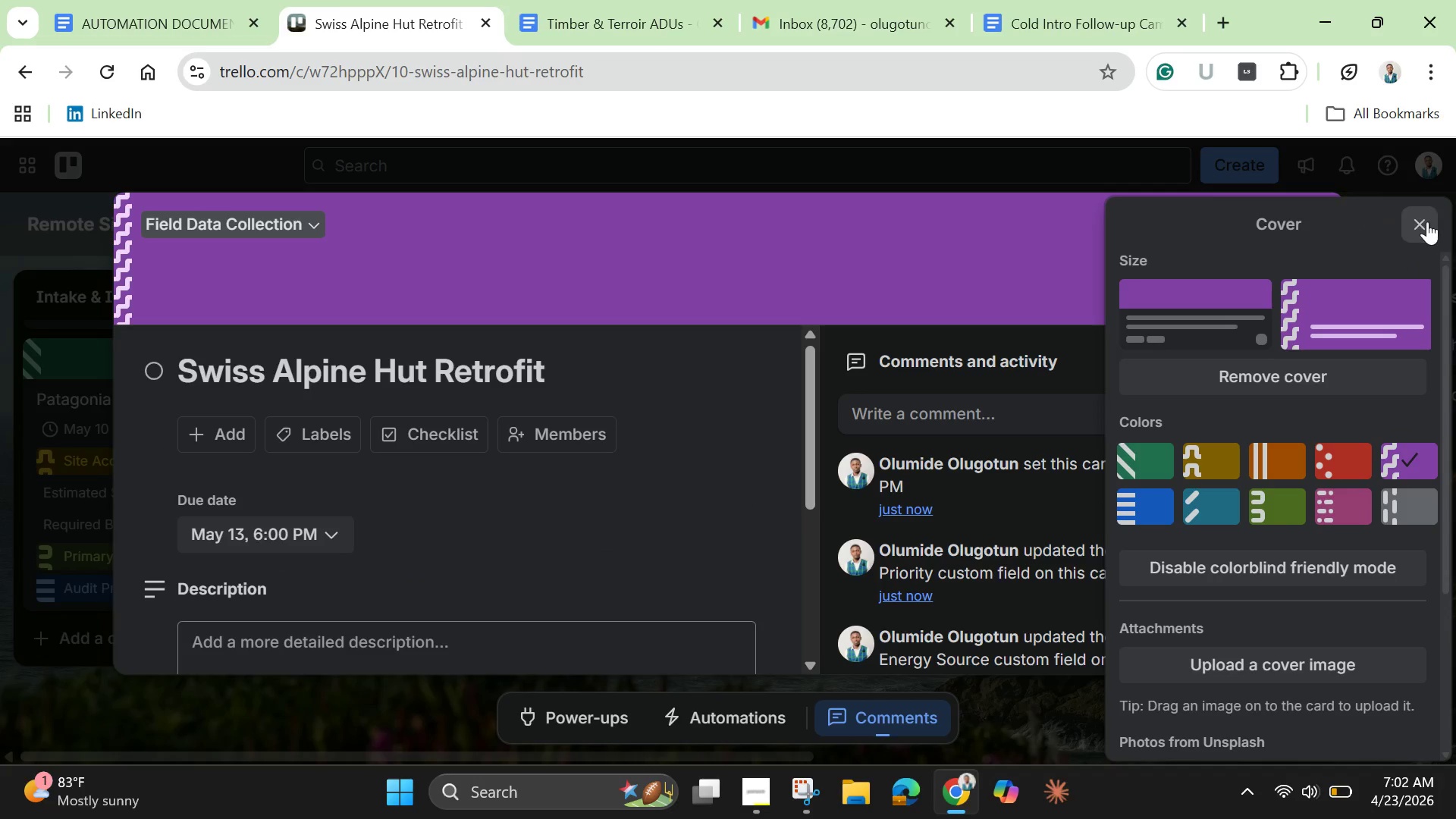 
left_click([1429, 217])
 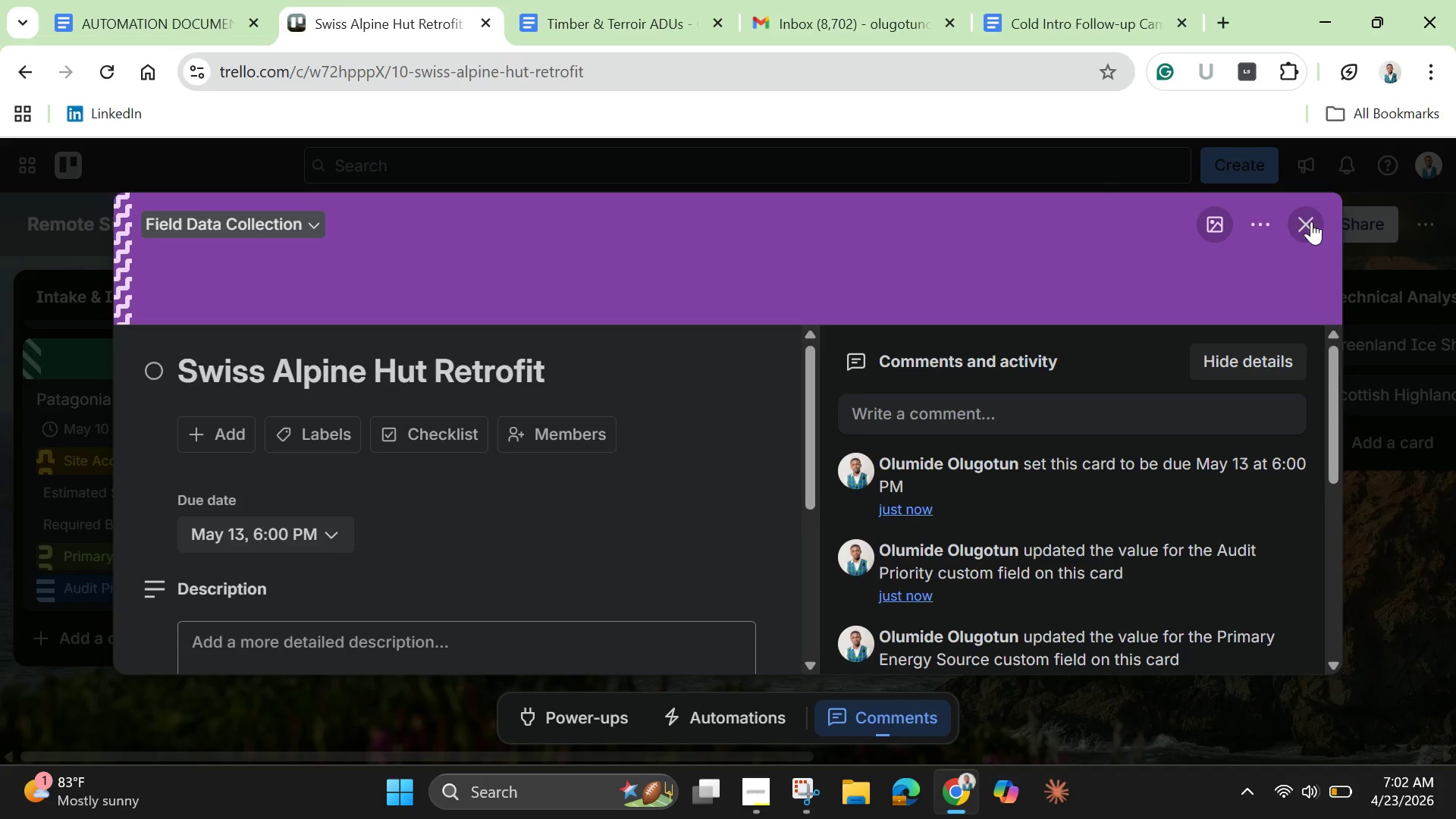 
left_click([1311, 221])
 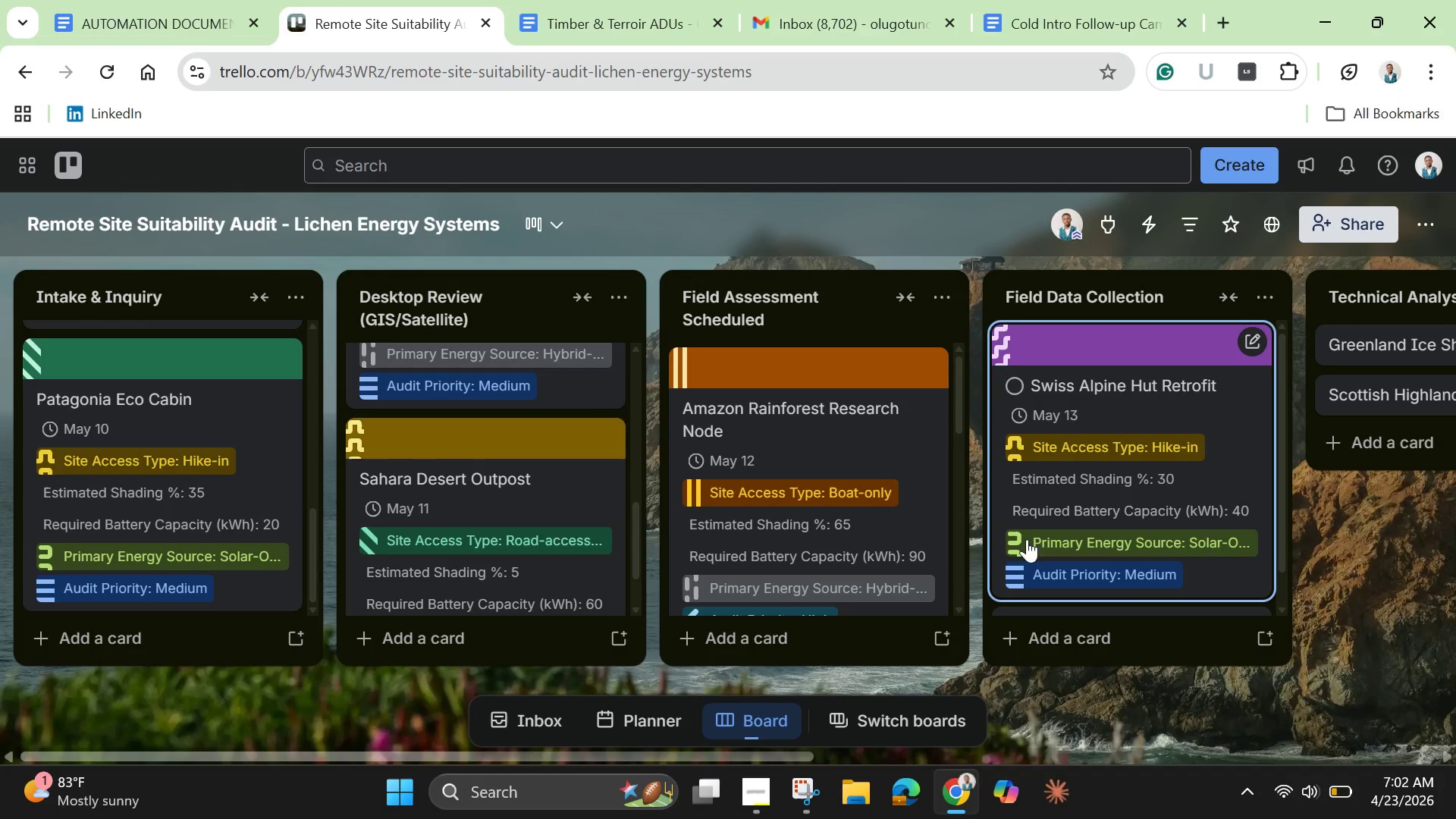 
scroll: coordinate [1055, 522], scroll_direction: down, amount: 4.0
 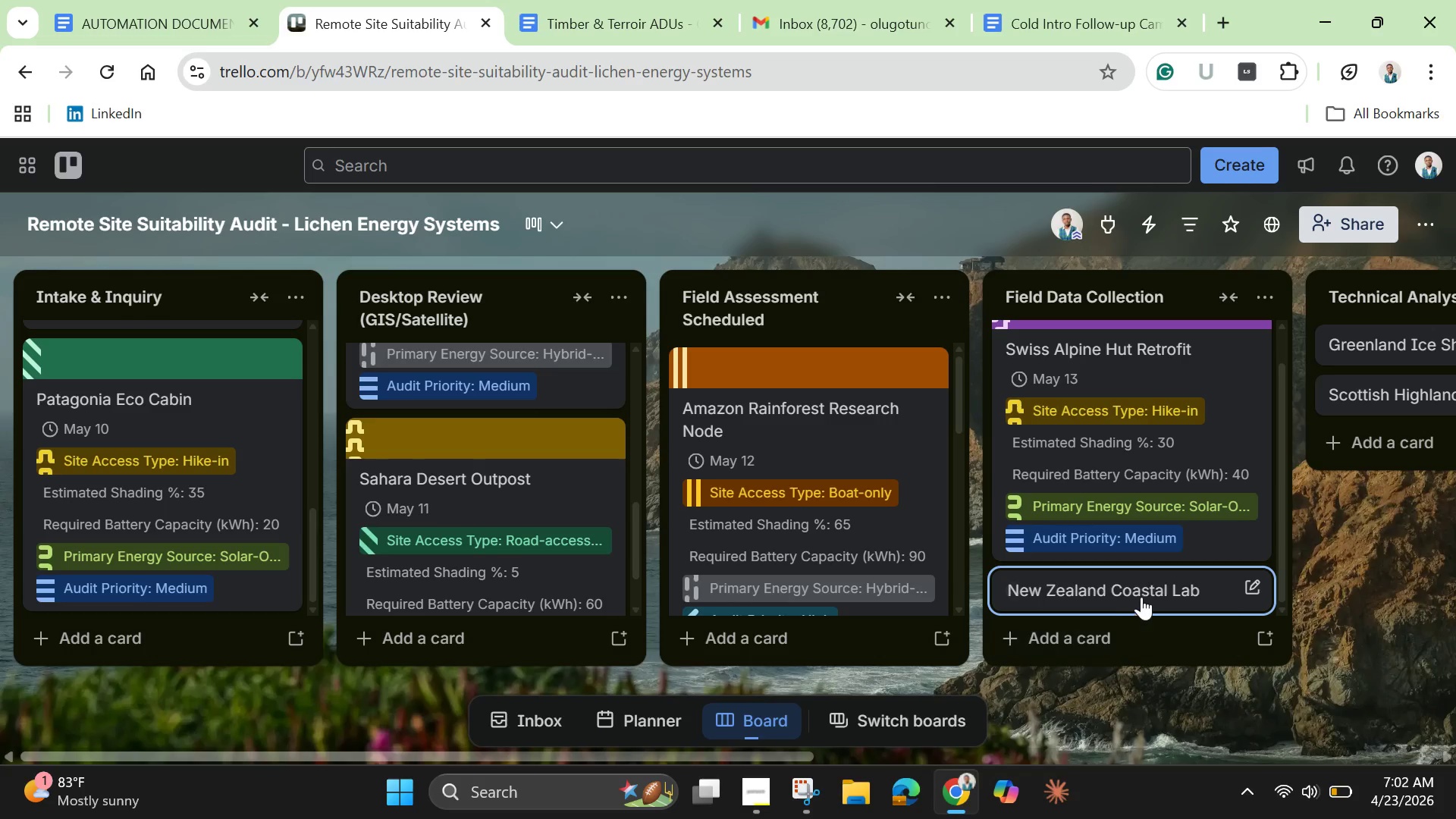 
left_click([1144, 588])
 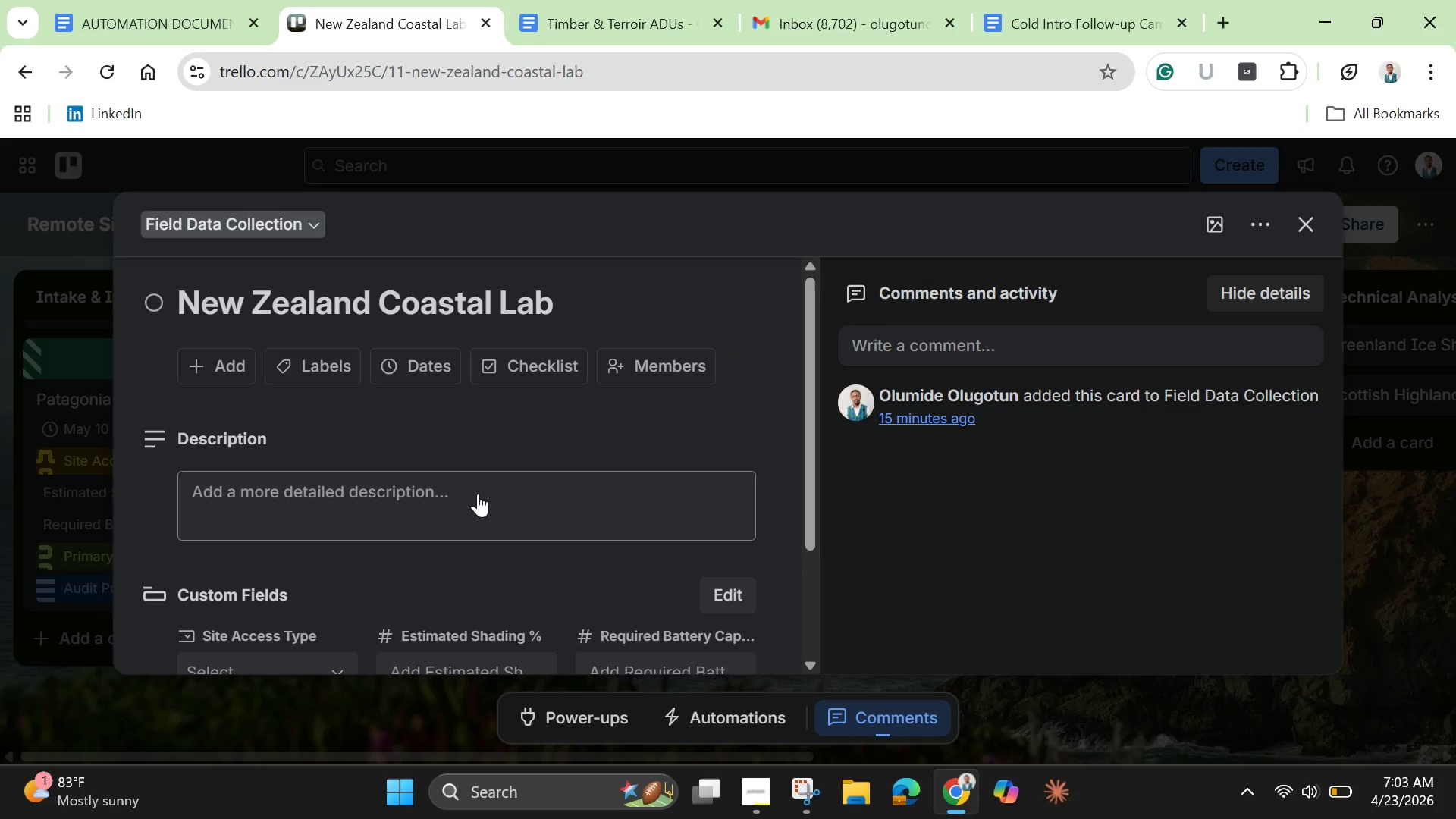 
wait(5.55)
 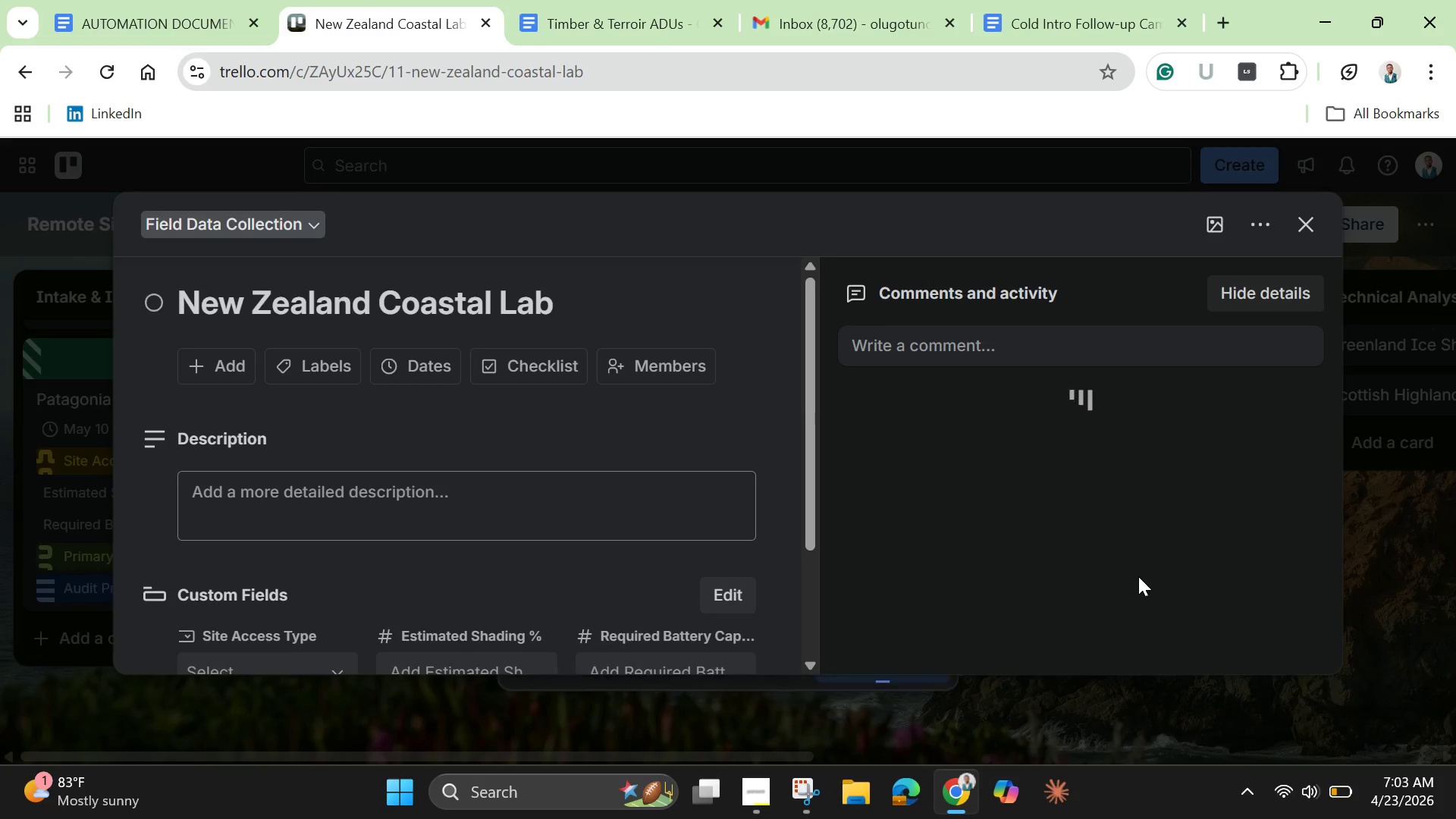 
left_click([430, 357])
 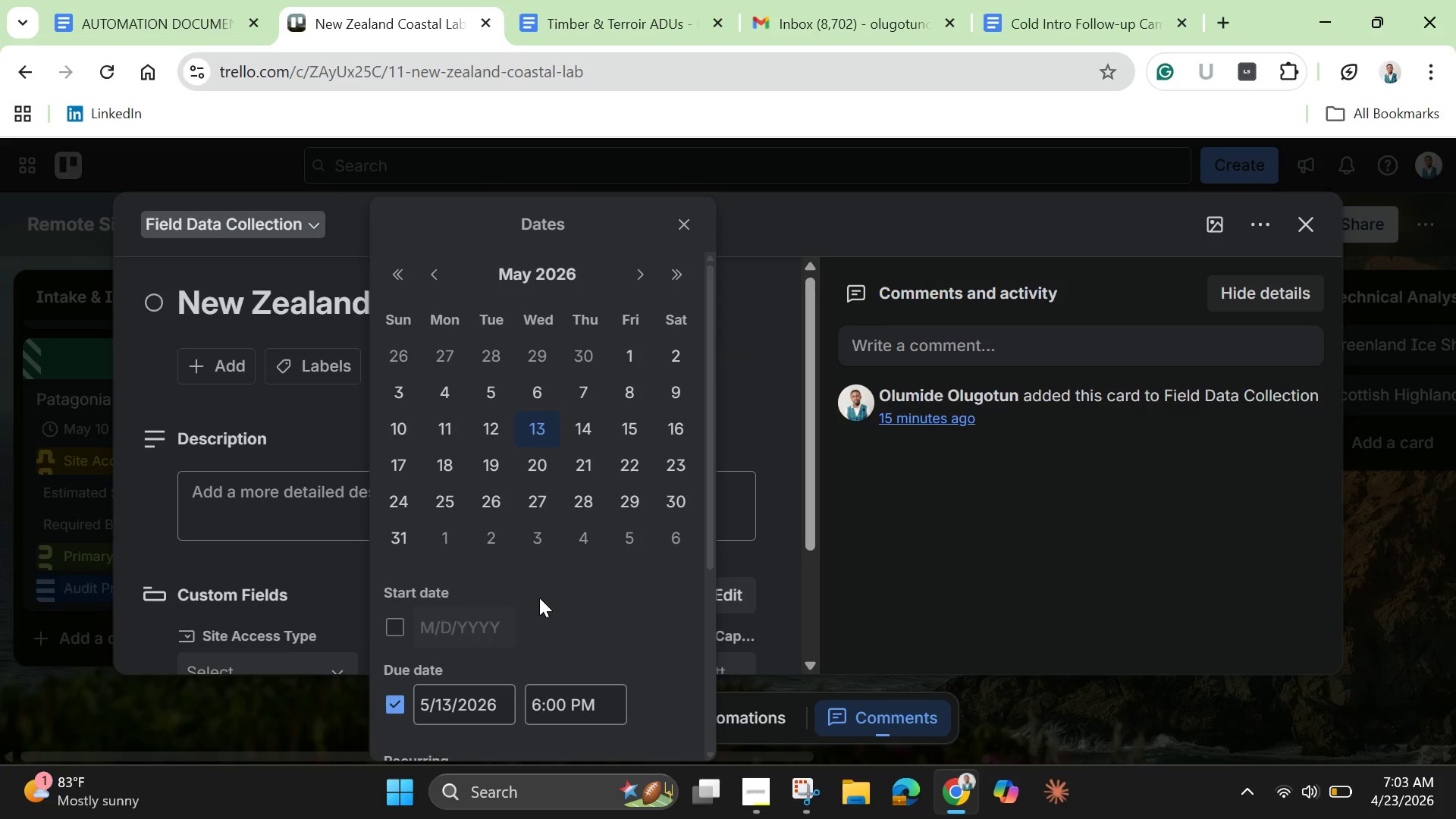 
scroll: coordinate [548, 601], scroll_direction: down, amount: 3.0
 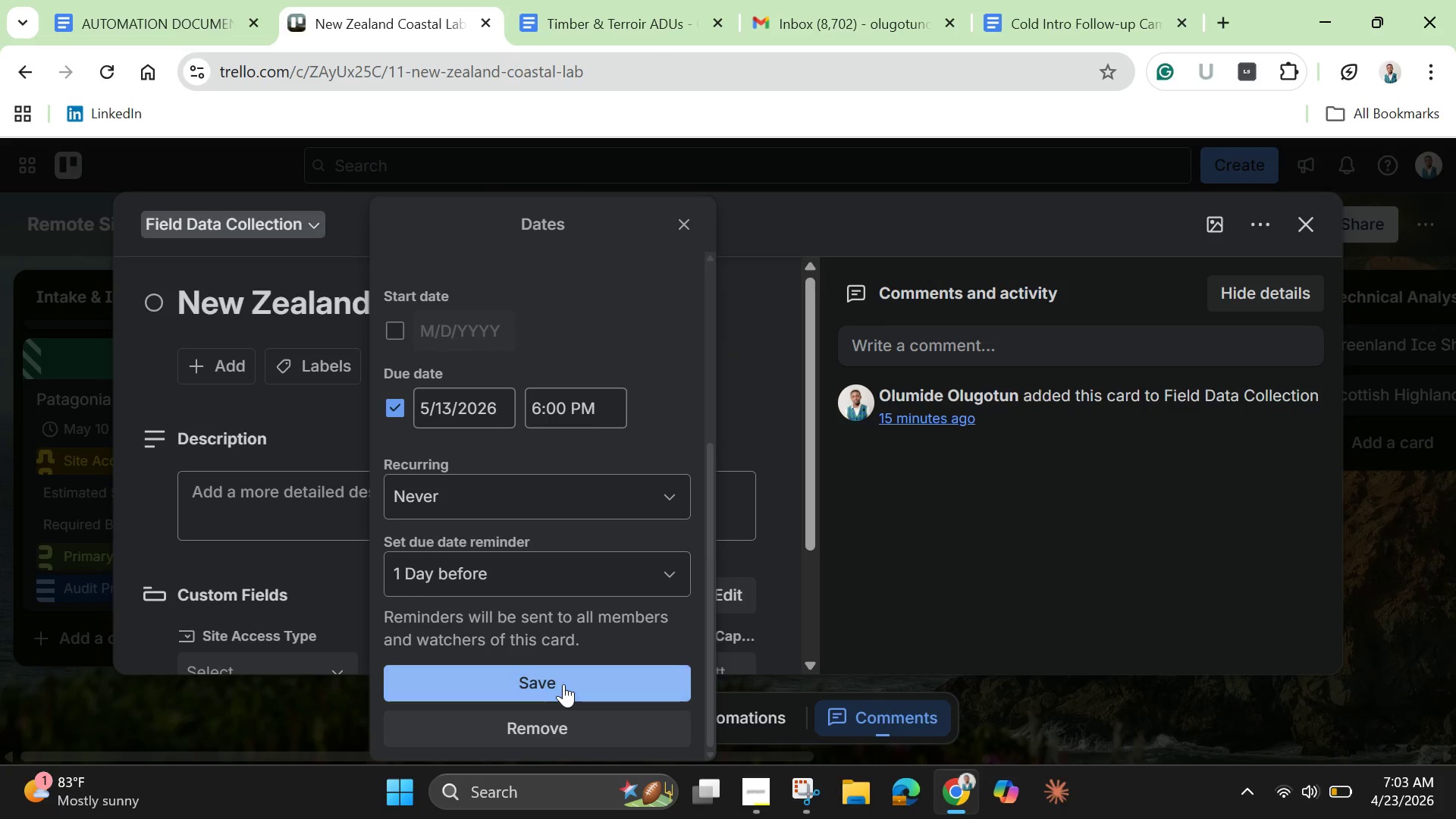 
left_click([563, 684])
 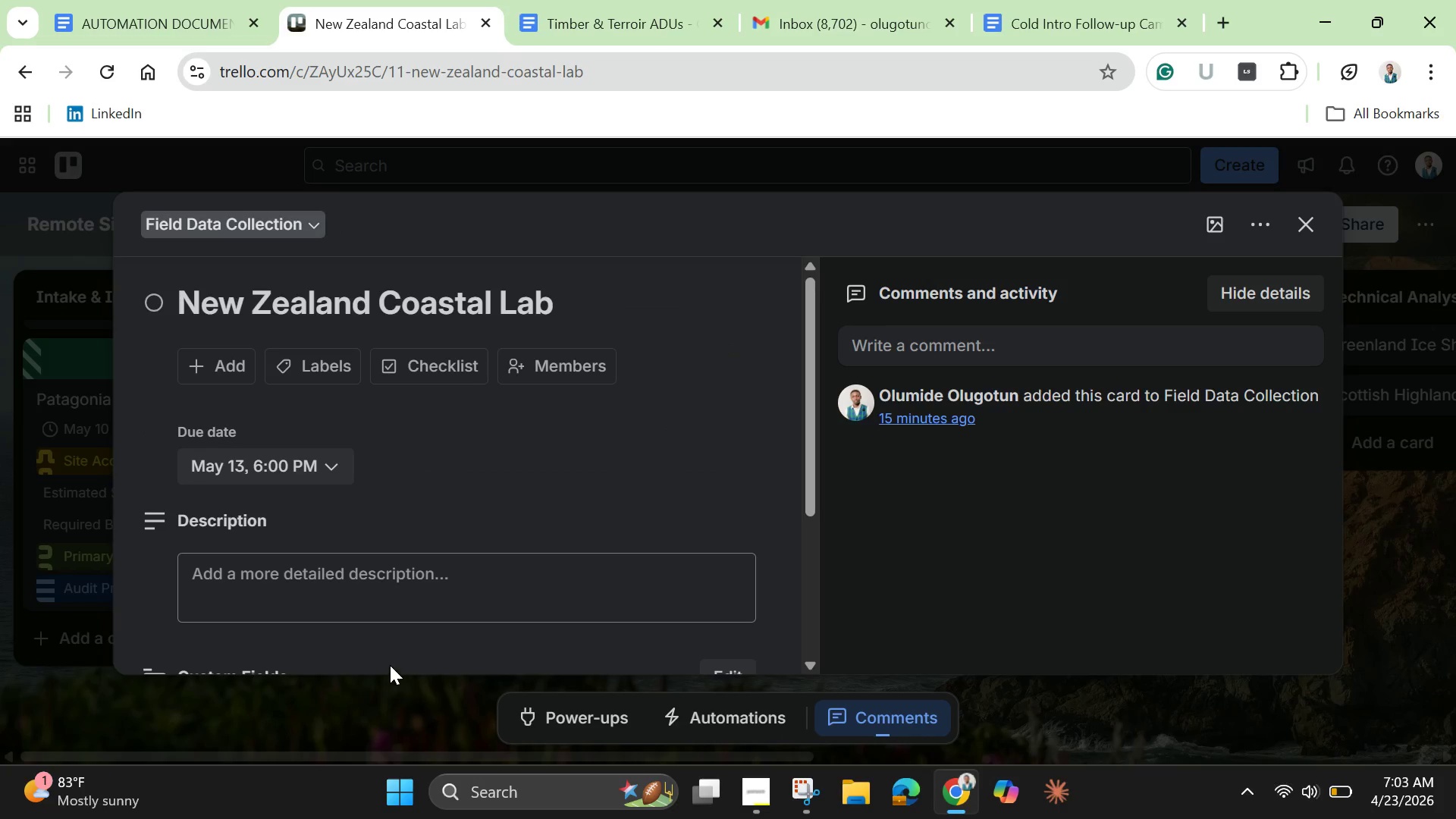 
scroll: coordinate [362, 633], scroll_direction: down, amount: 2.0
 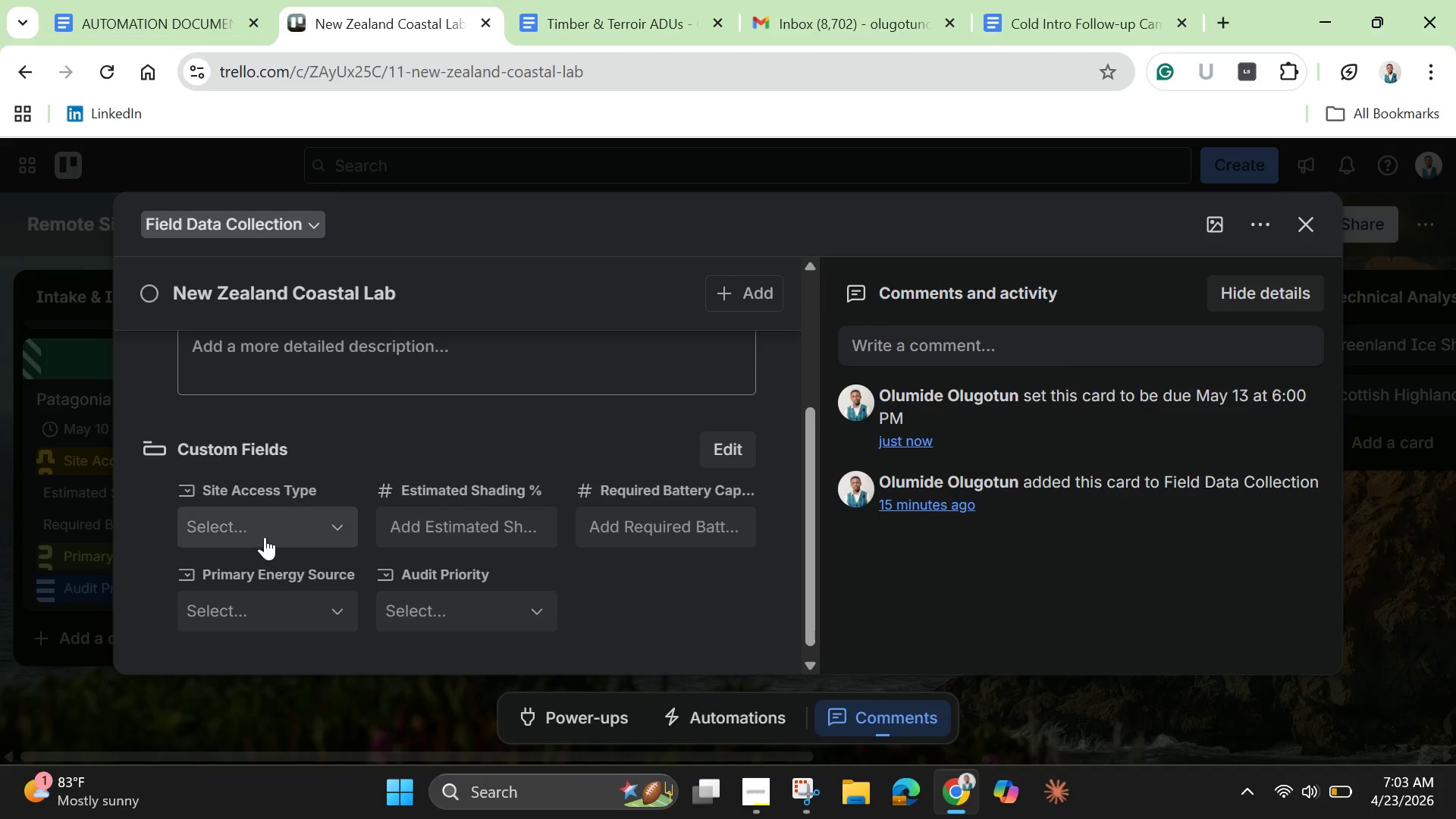 
left_click([265, 537])
 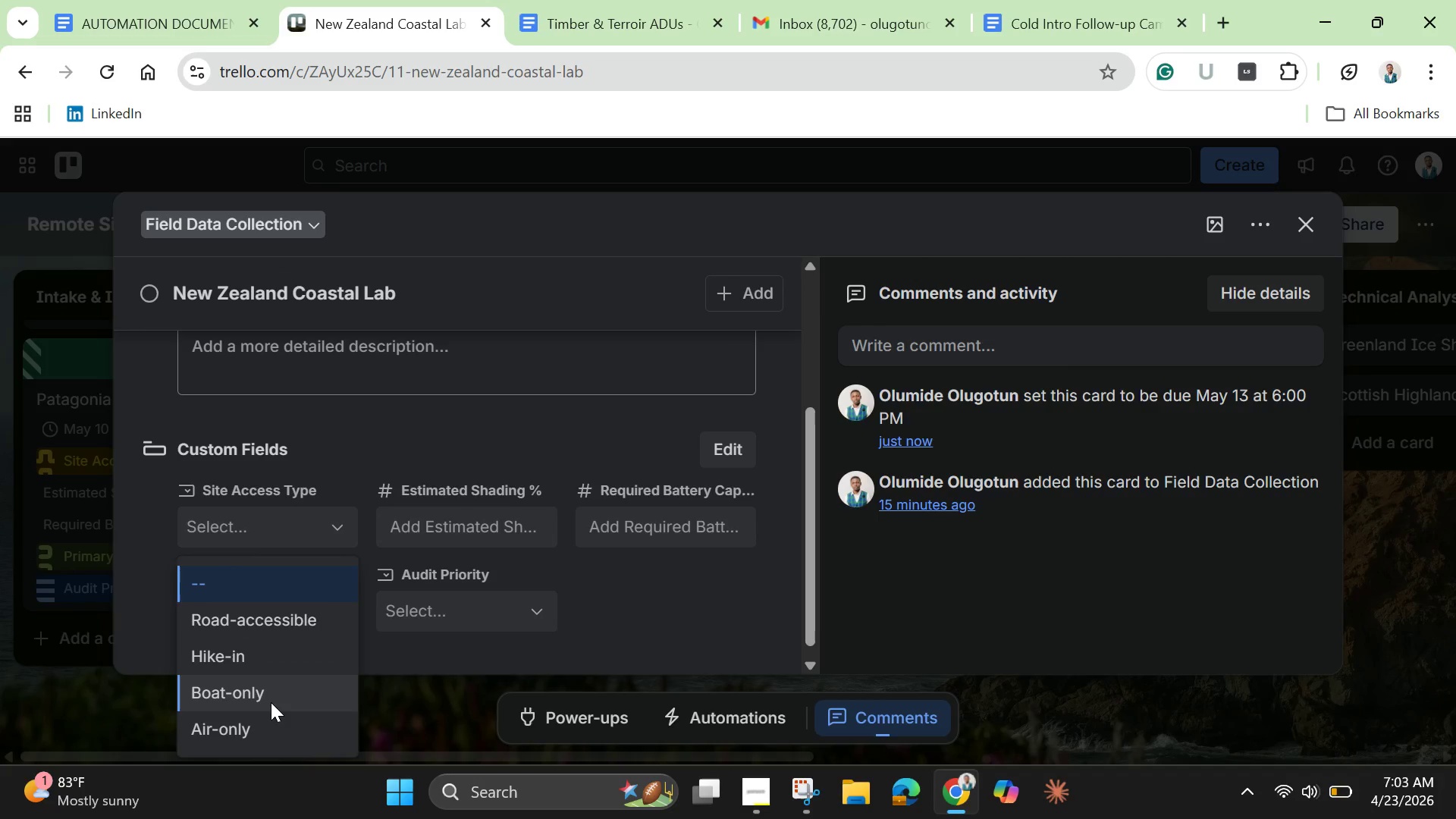 
left_click([271, 702])
 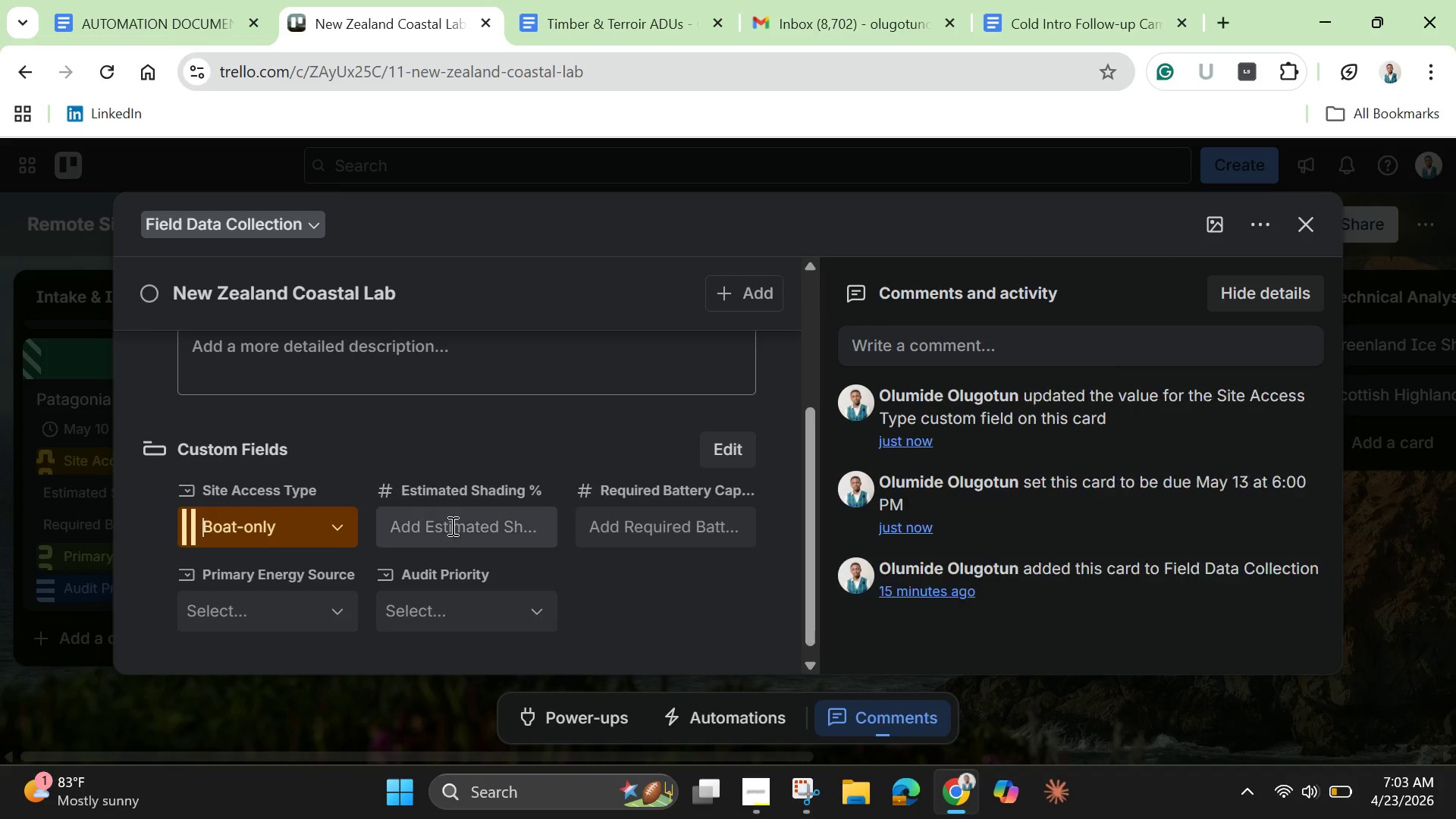 
left_click([451, 526])
 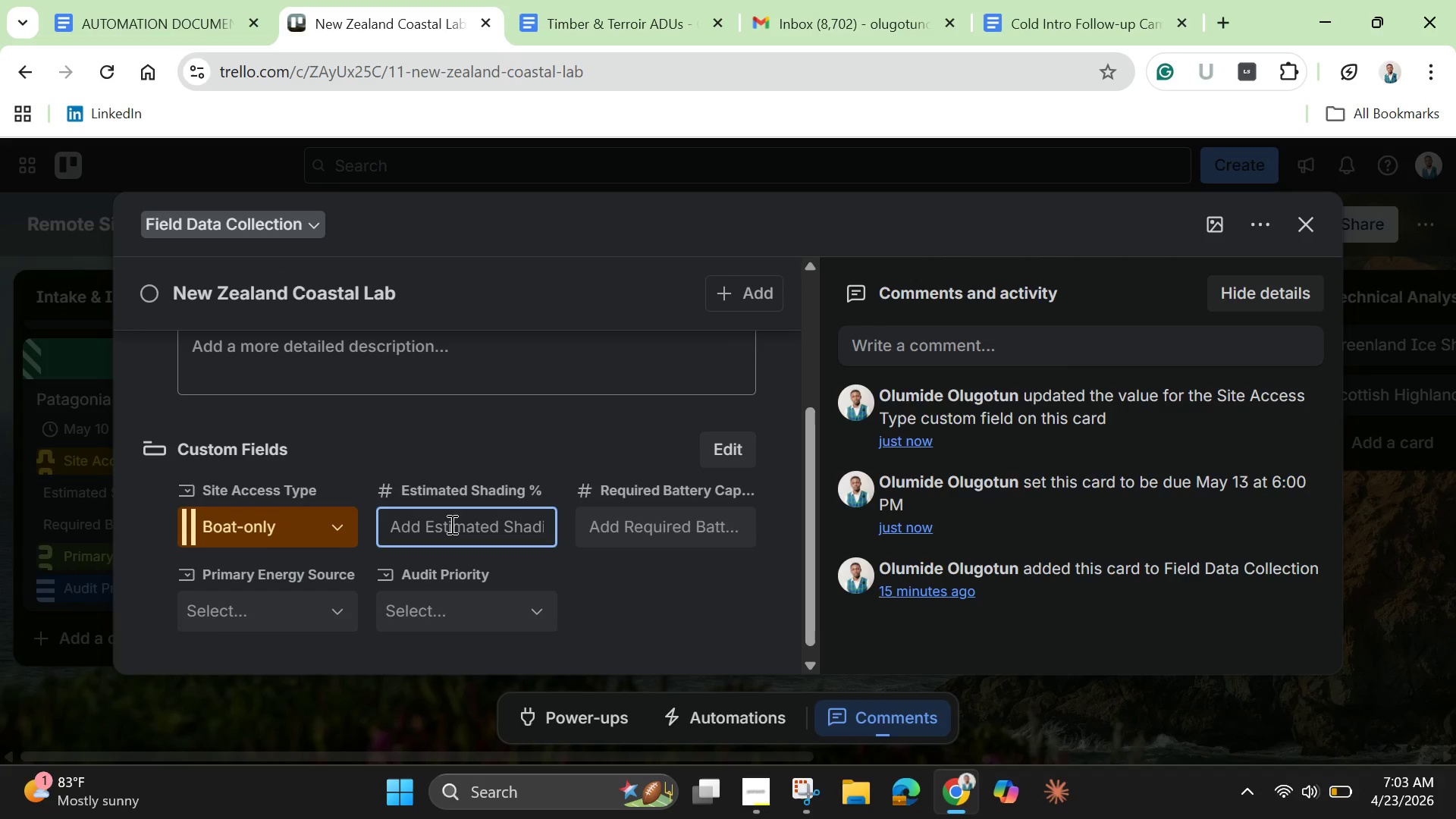 
type(25)
 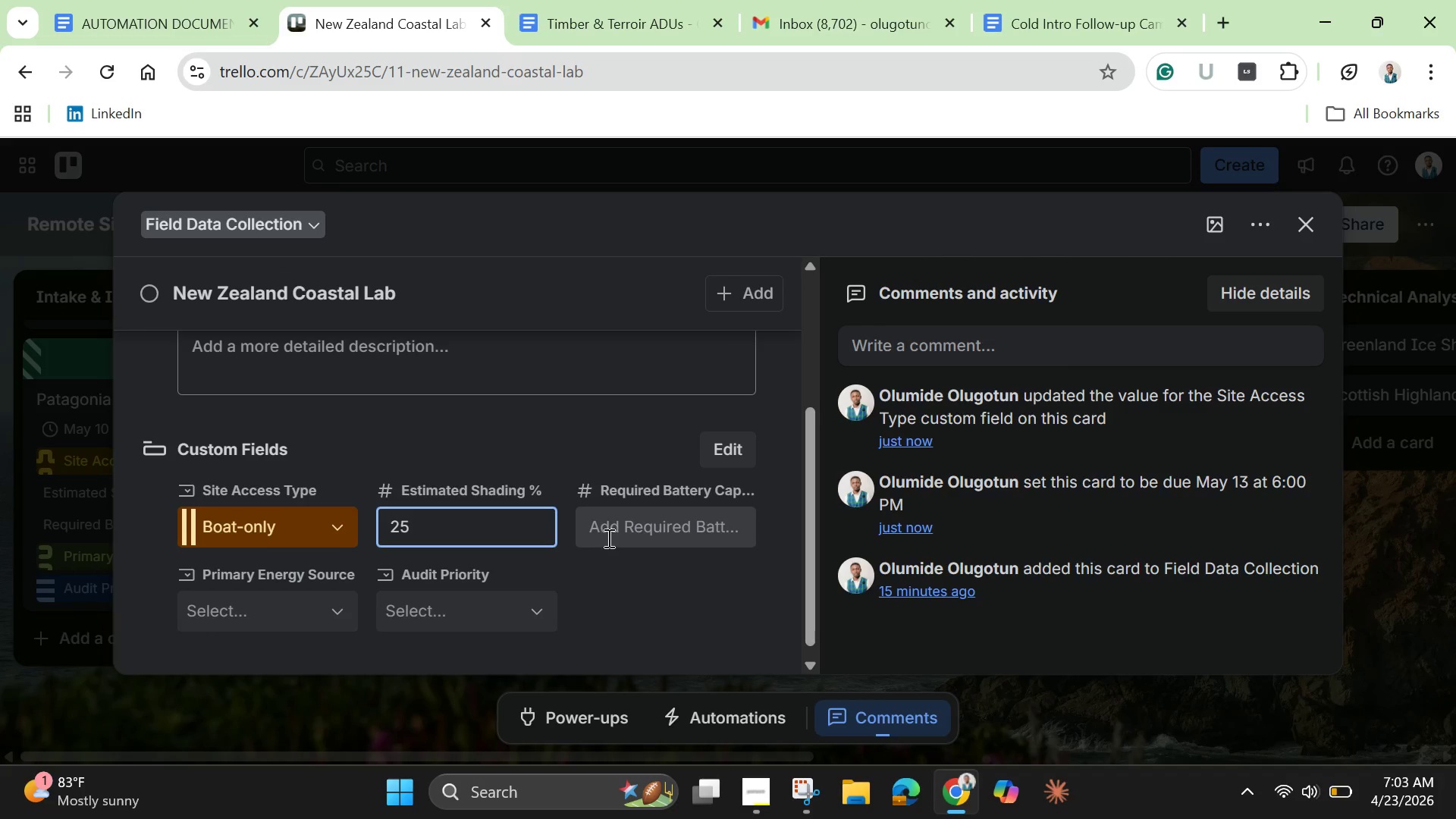 
left_click([607, 538])
 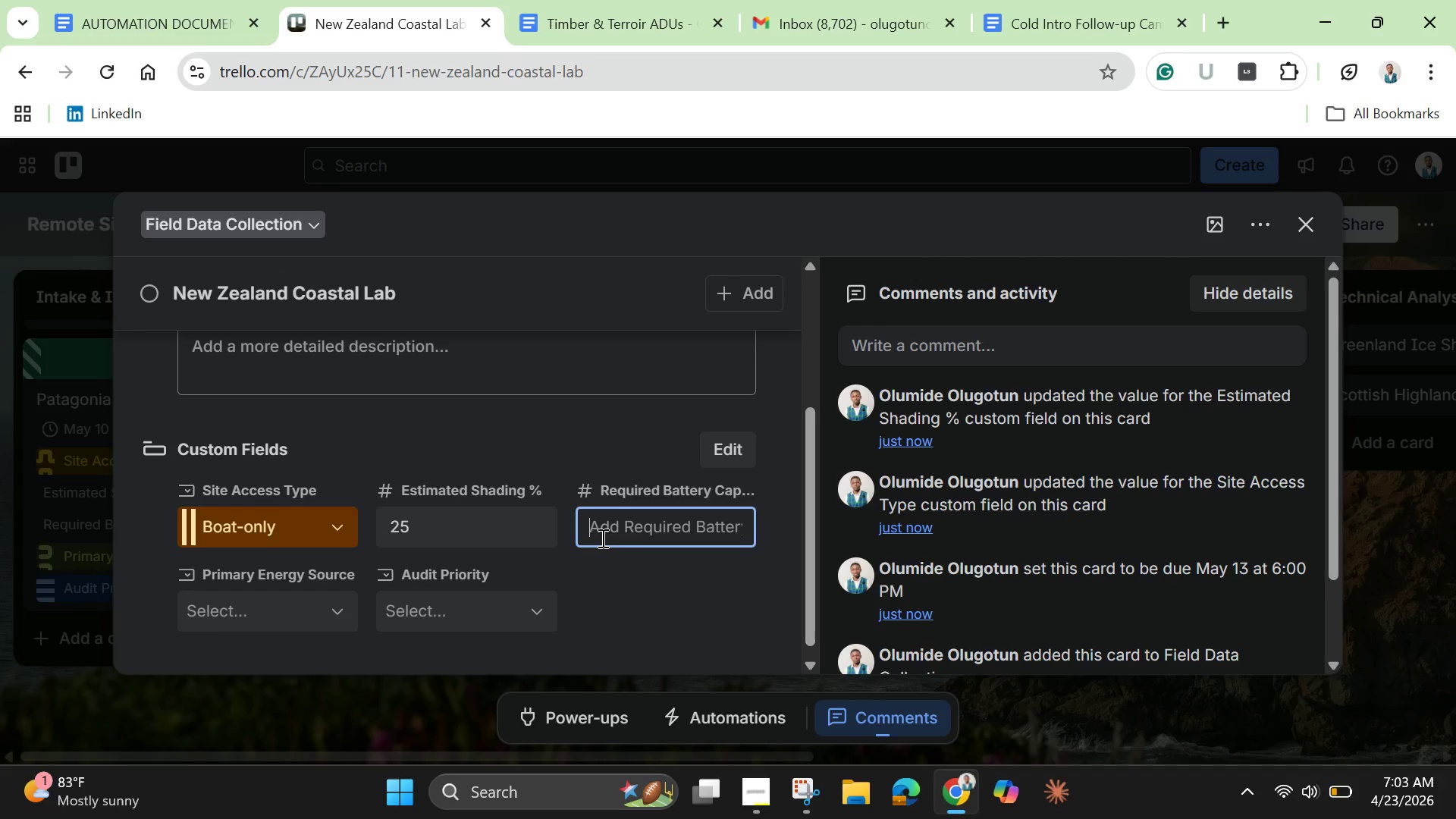 
key(5)
 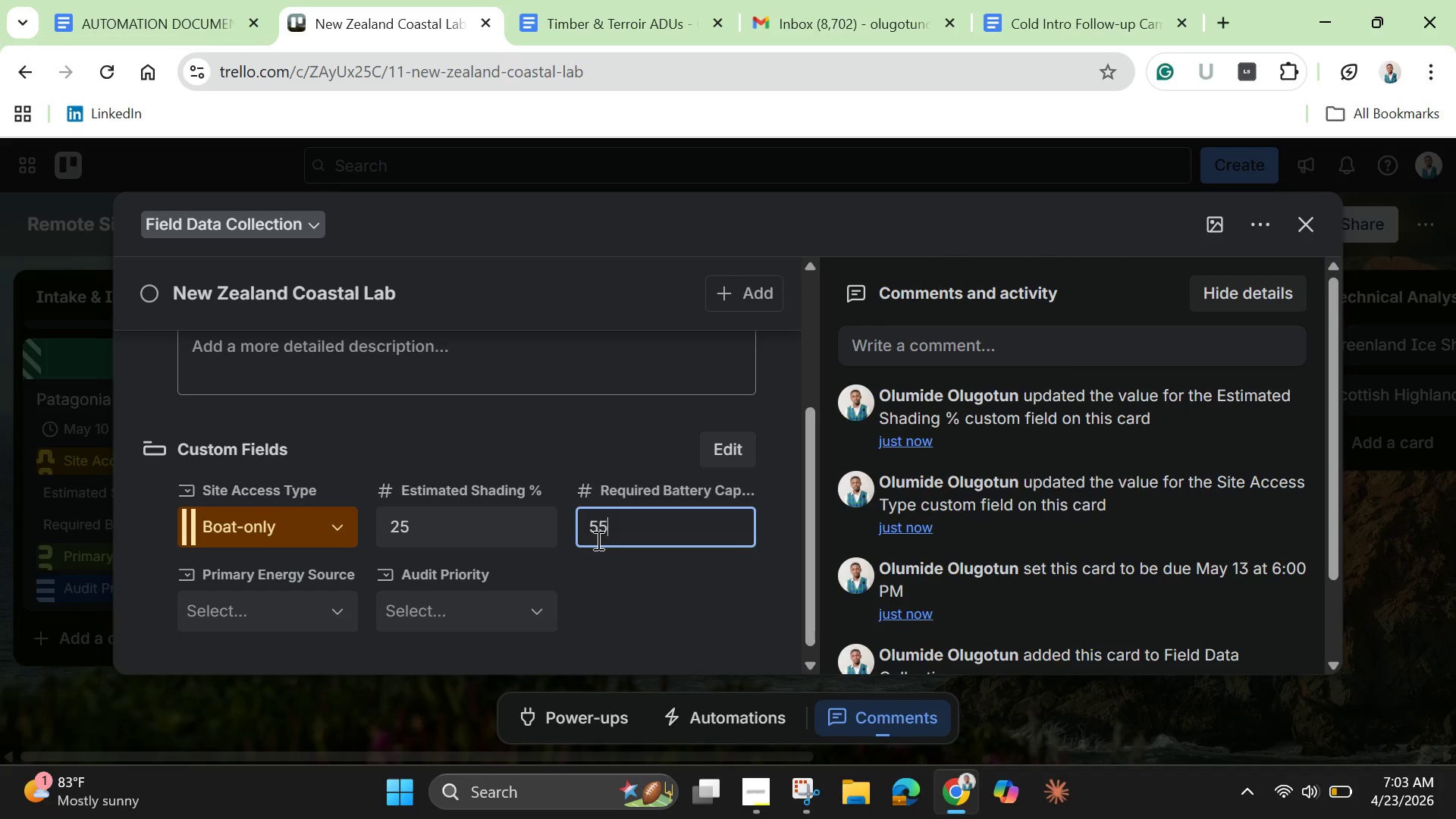 
key(5)
 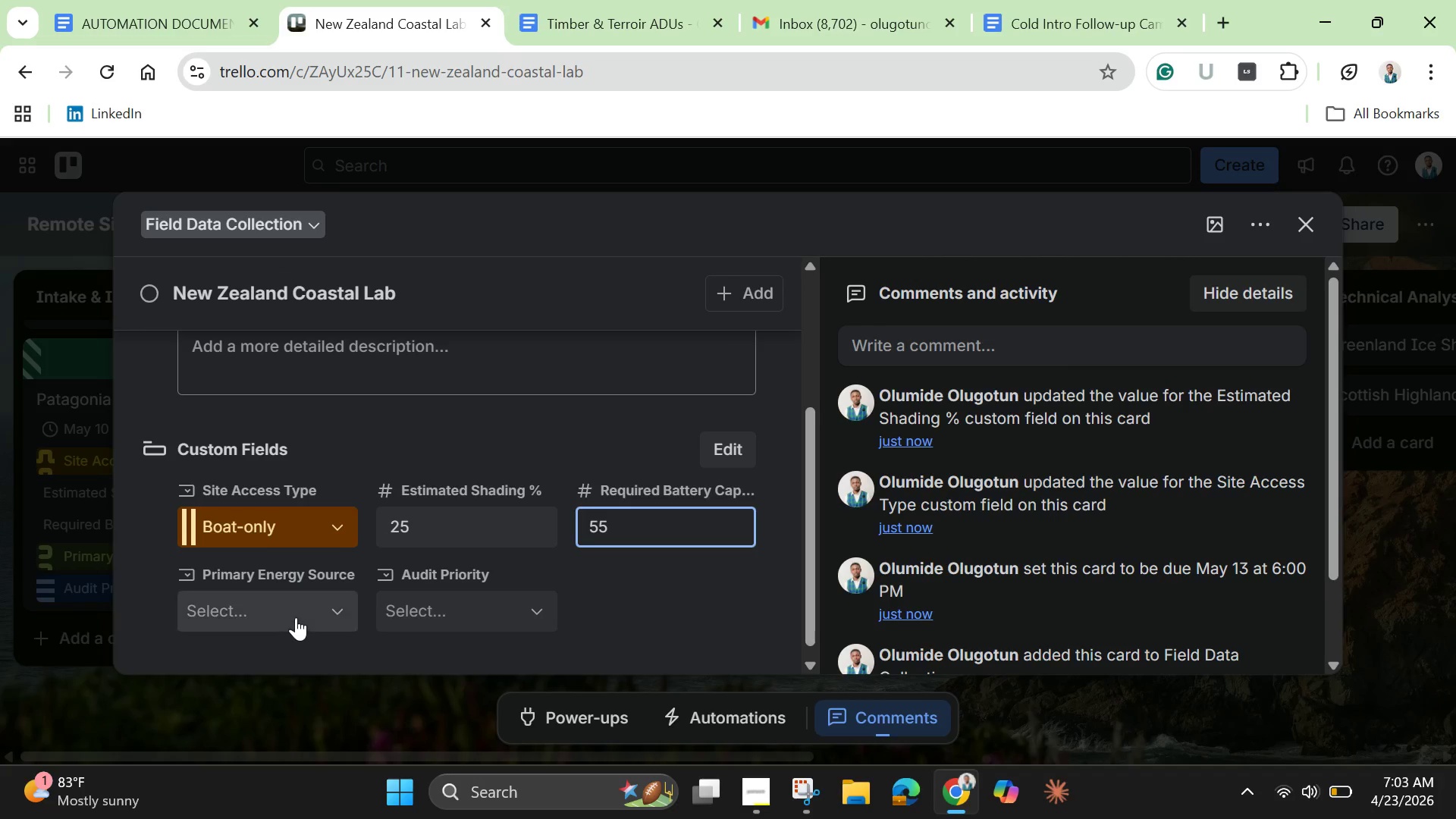 
left_click([296, 617])
 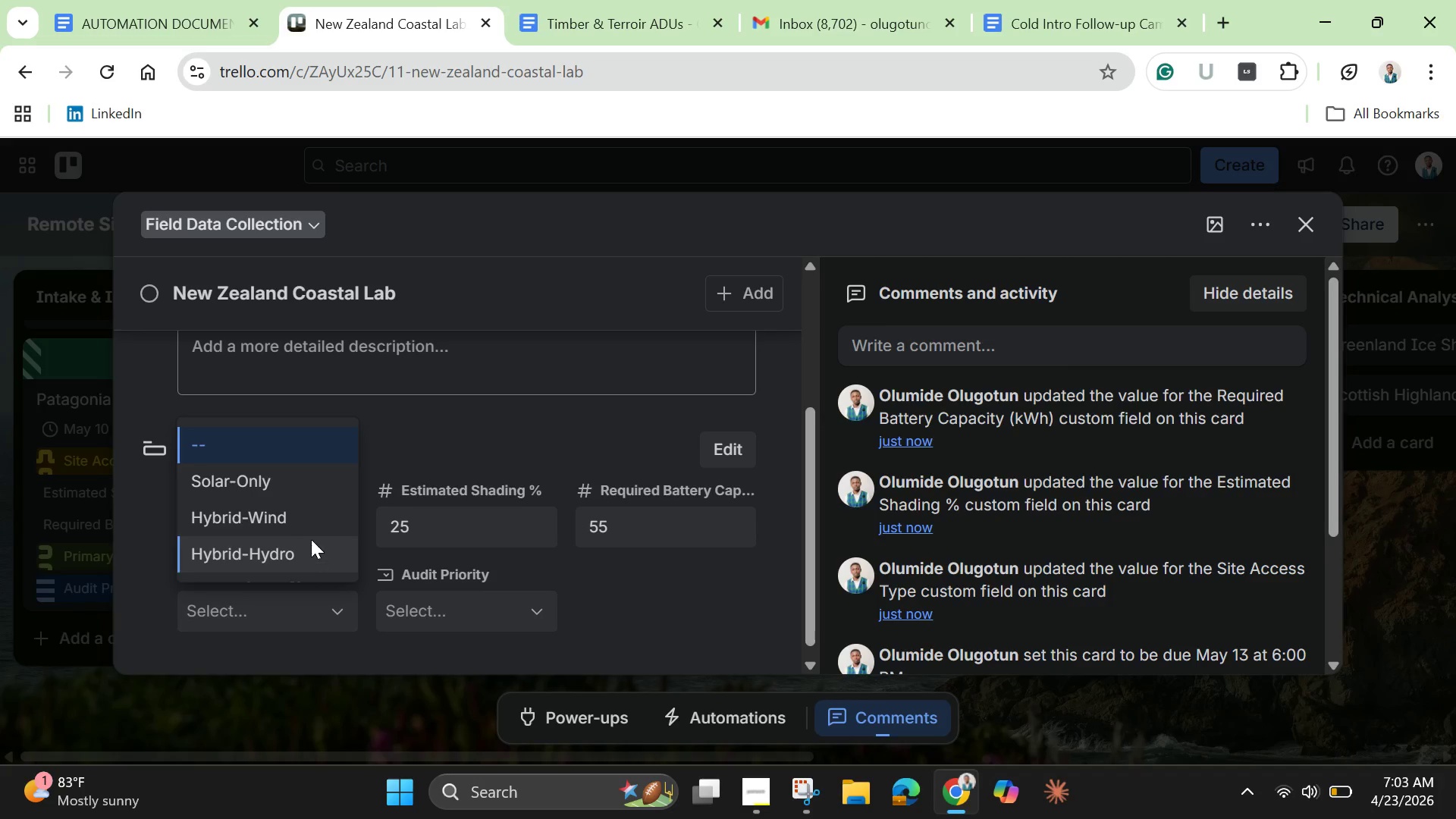 
left_click([306, 514])
 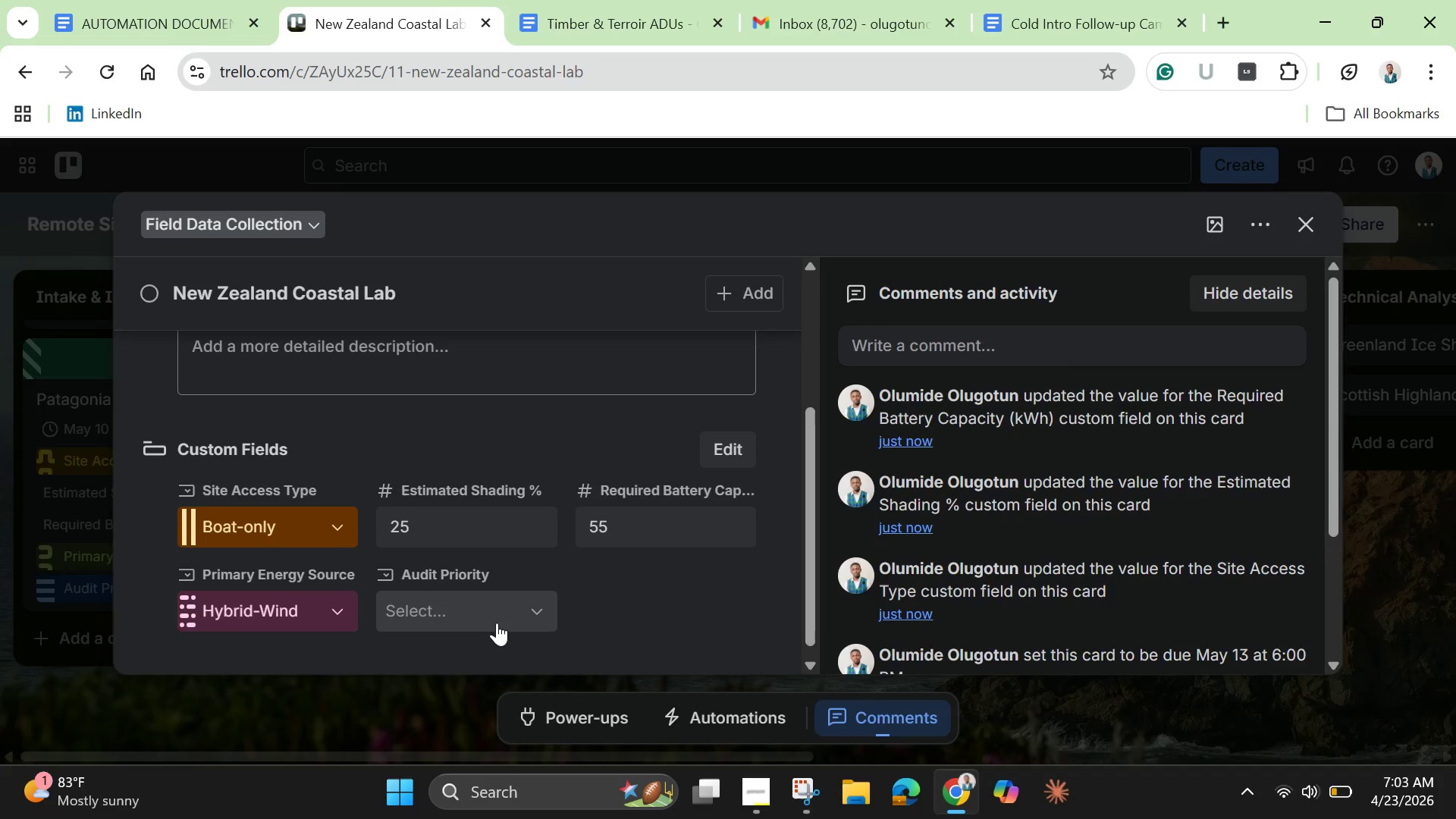 
left_click([497, 623])
 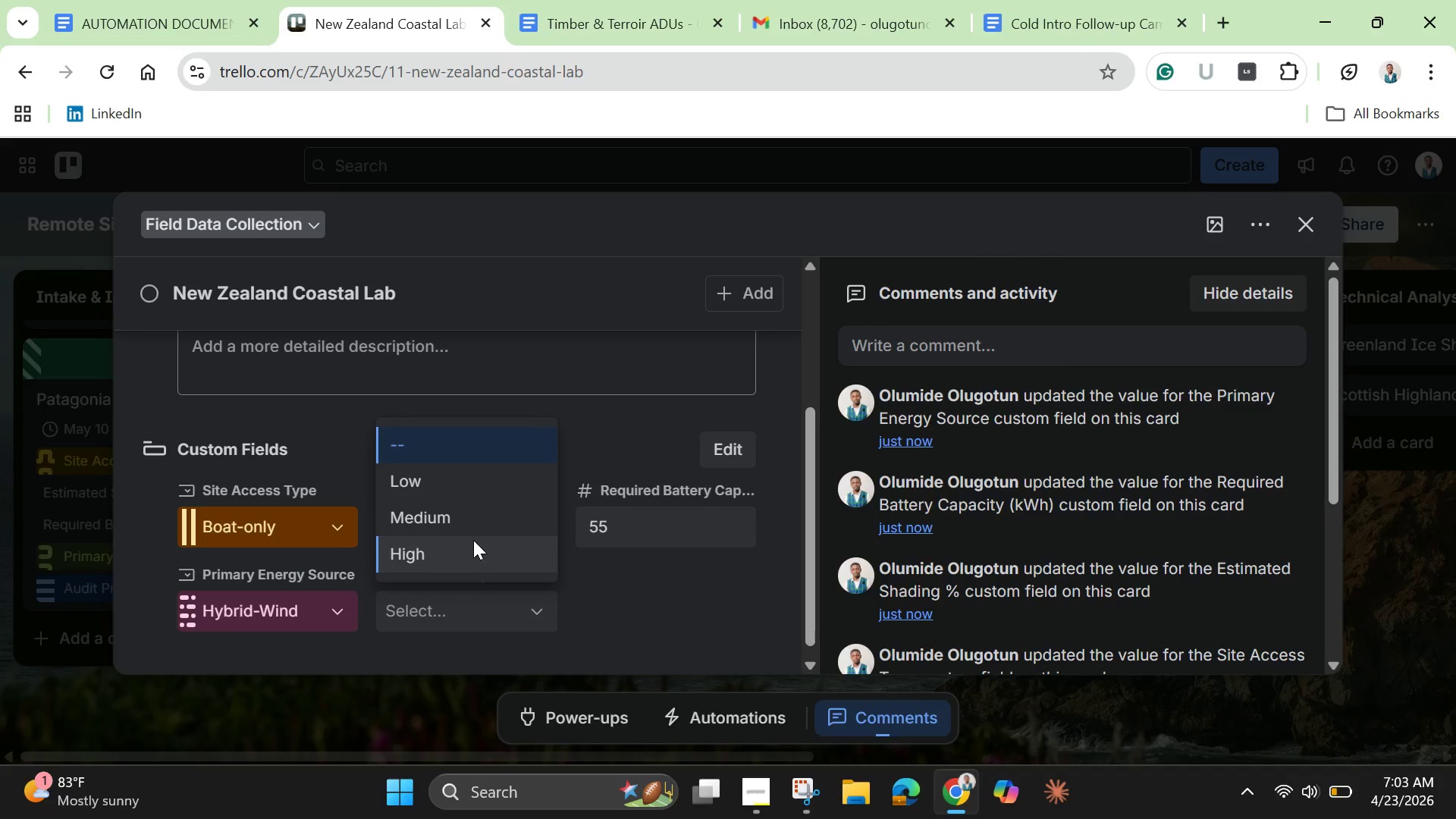 
left_click([469, 520])
 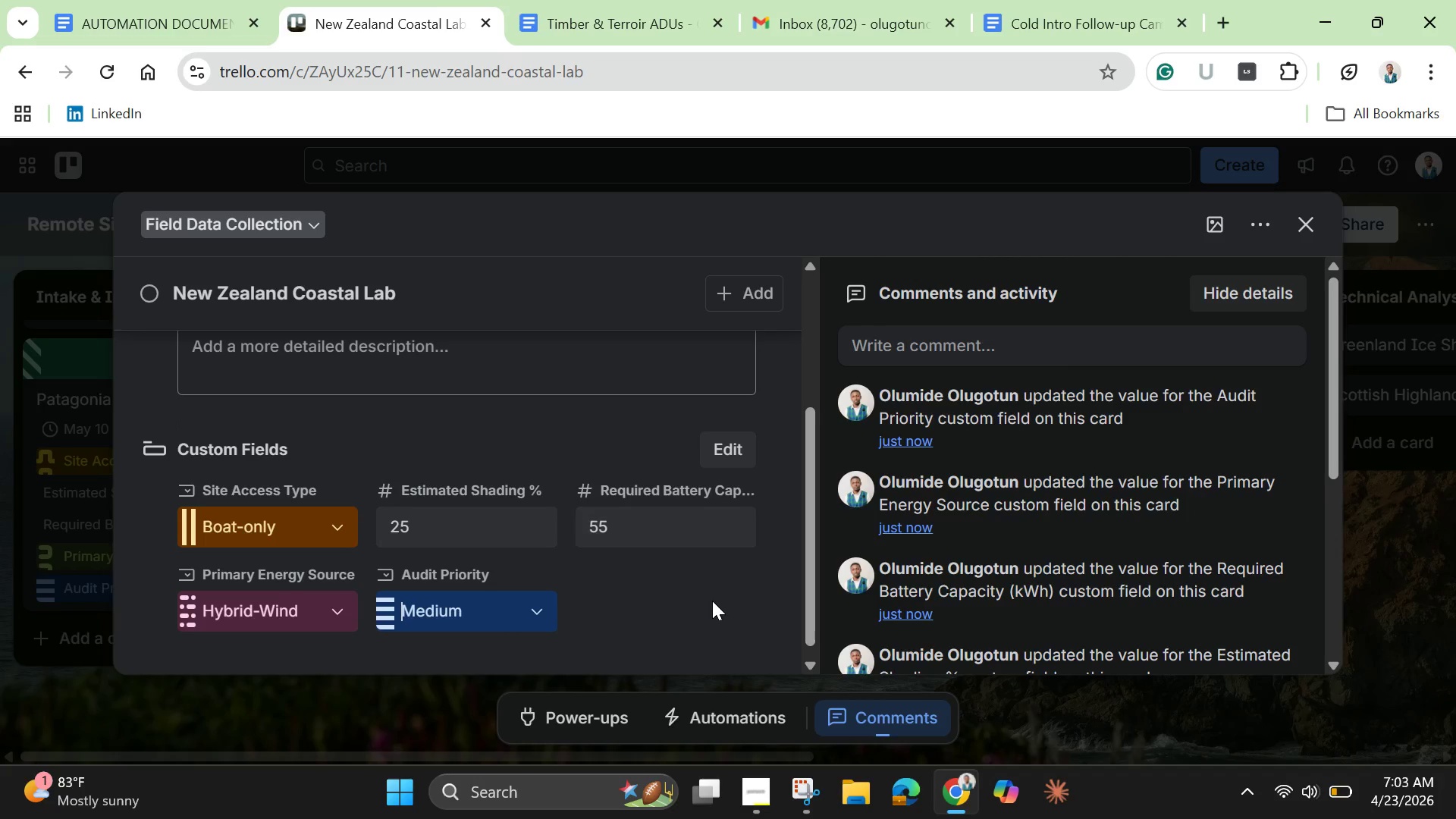 
left_click([712, 601])
 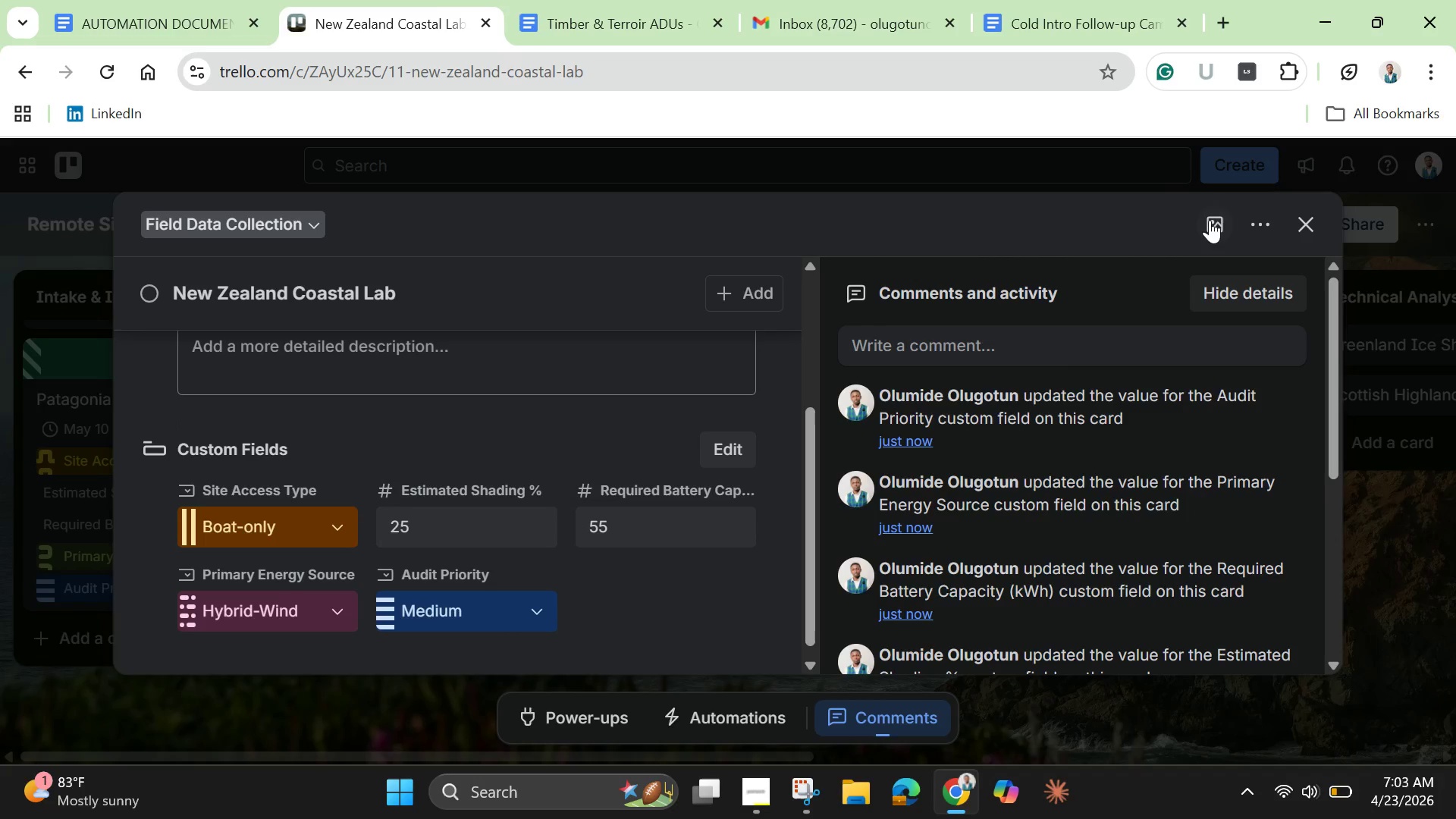 
left_click([1220, 221])
 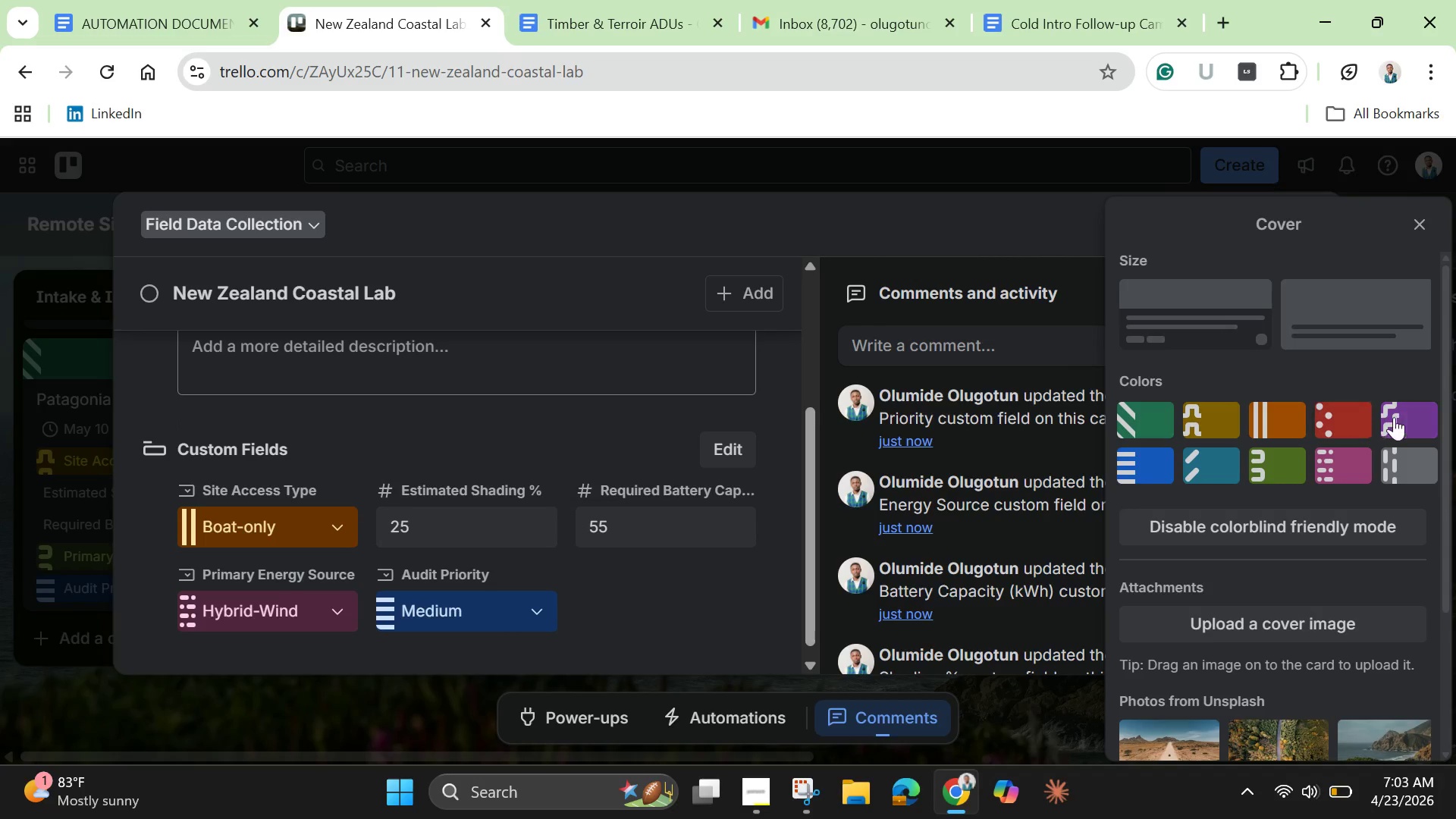 
left_click([1406, 414])
 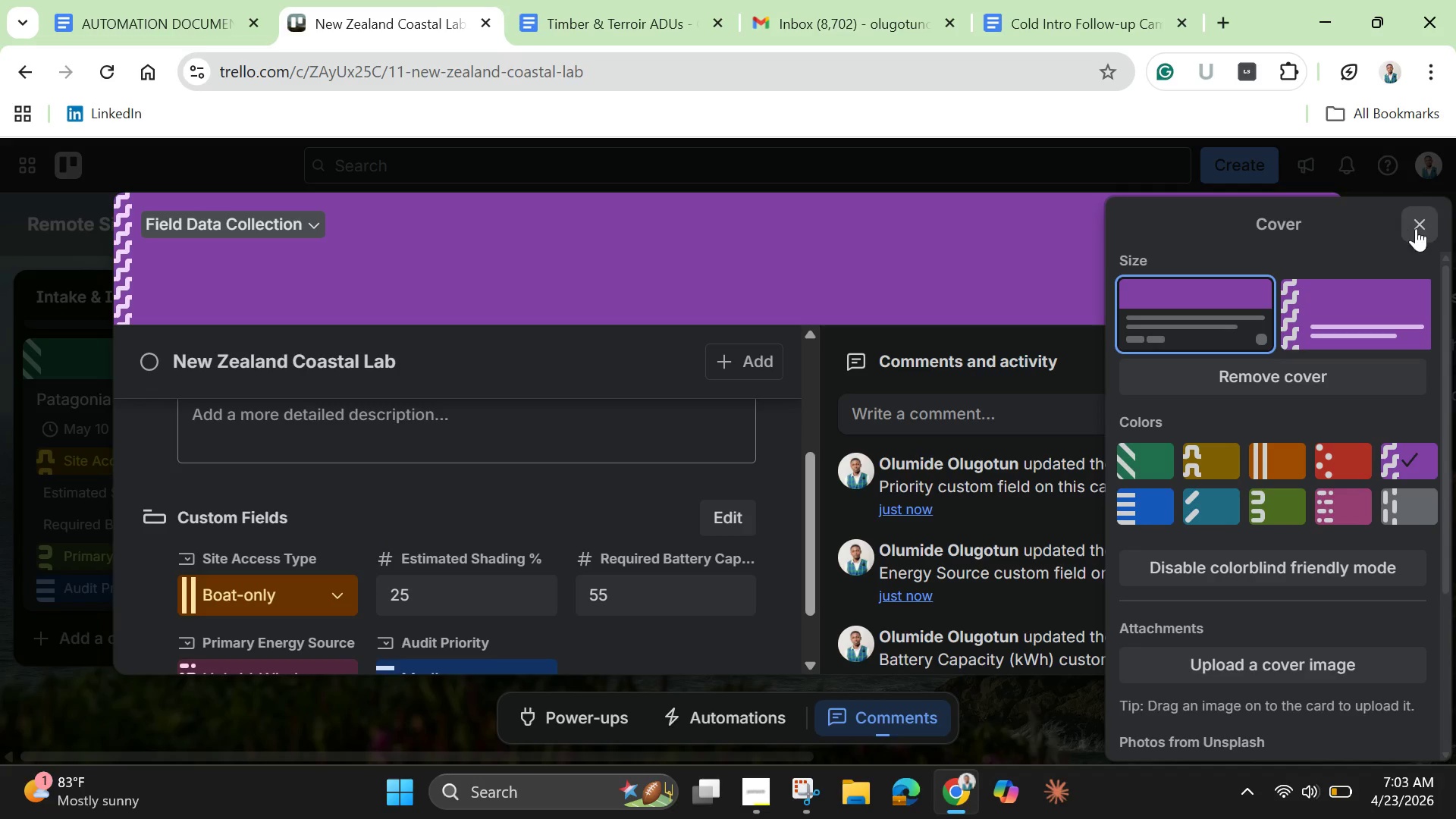 
left_click([1416, 228])
 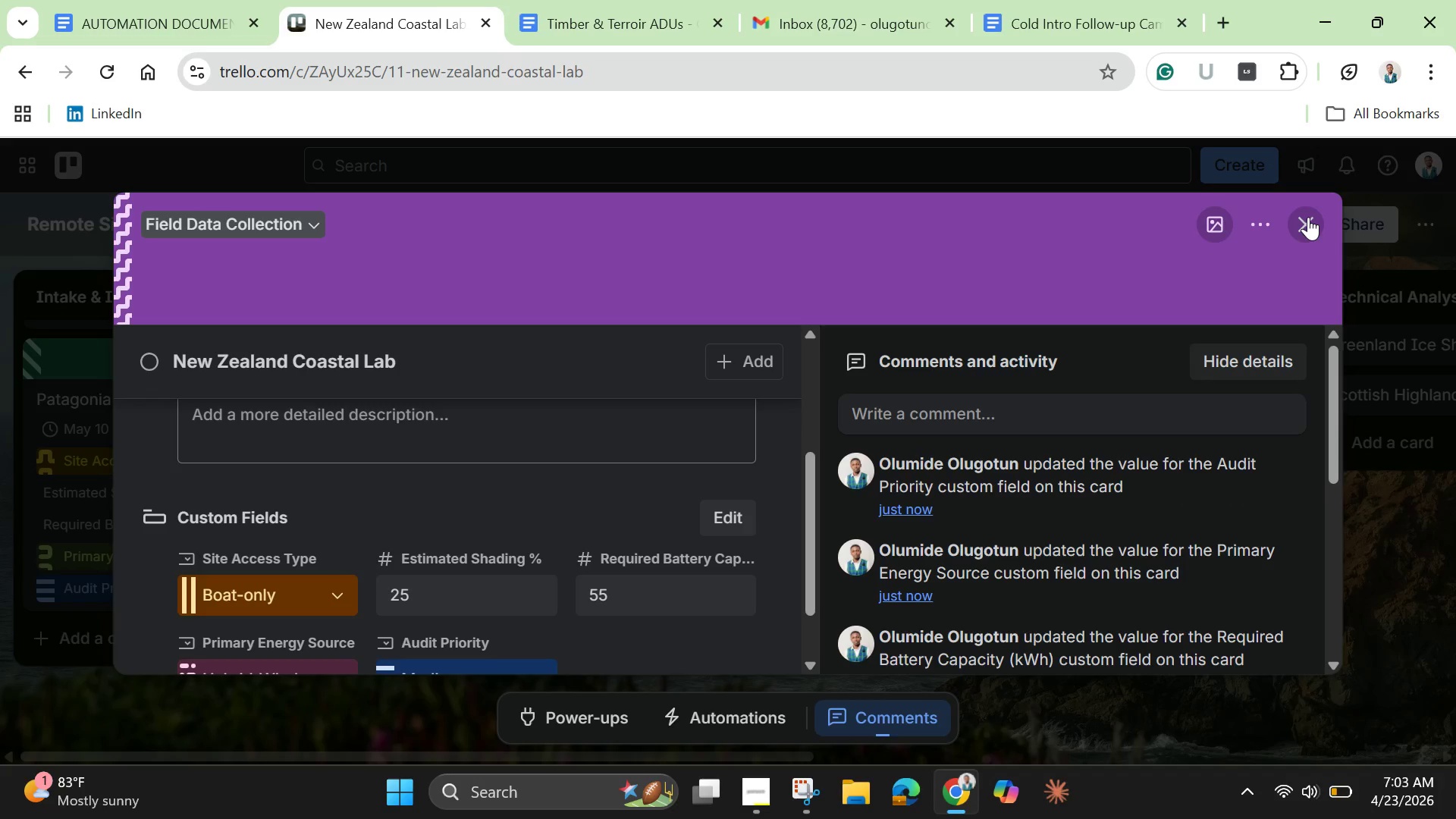 
left_click([1308, 217])
 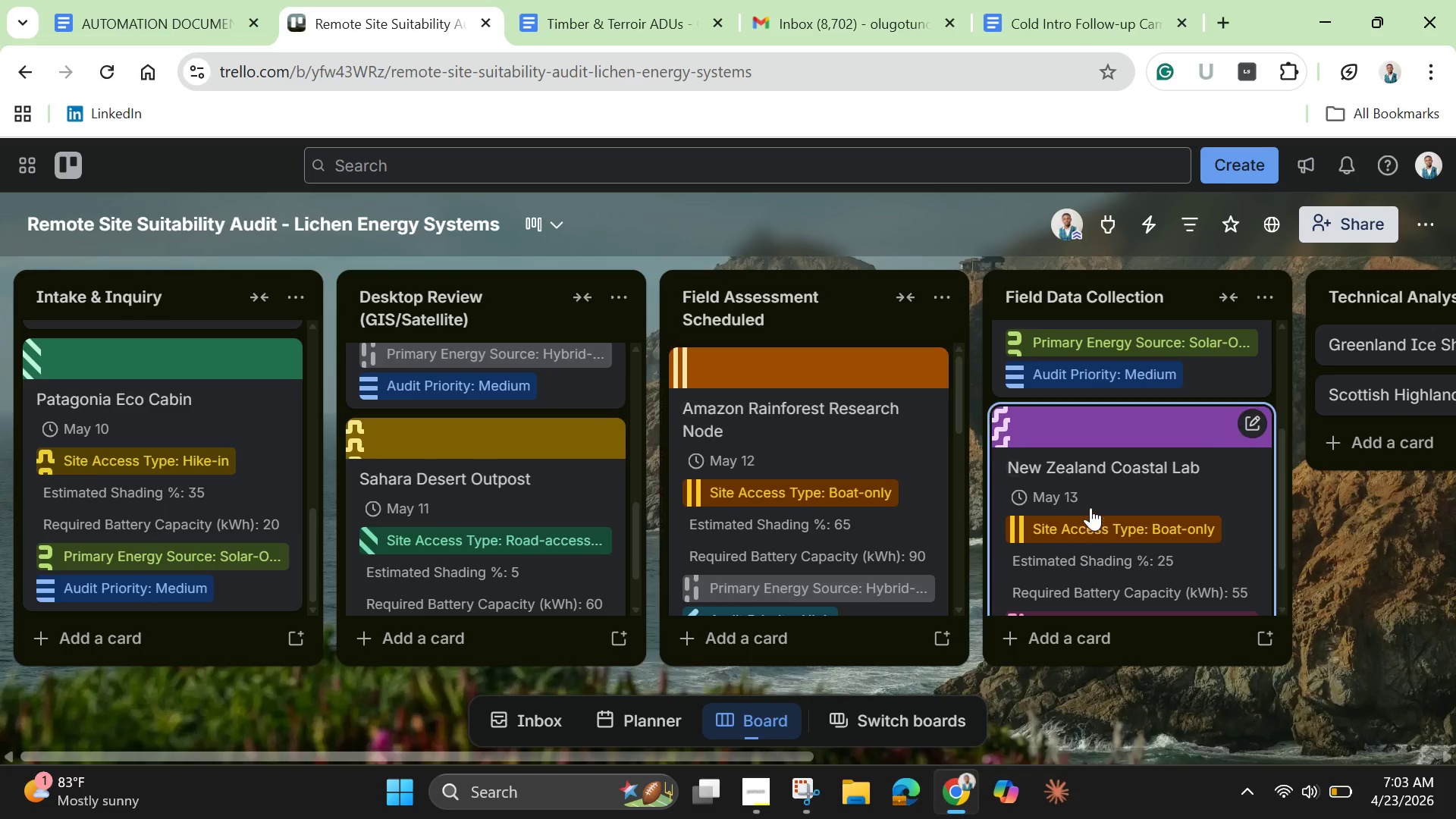 
scroll: coordinate [1087, 451], scroll_direction: down, amount: 9.0
 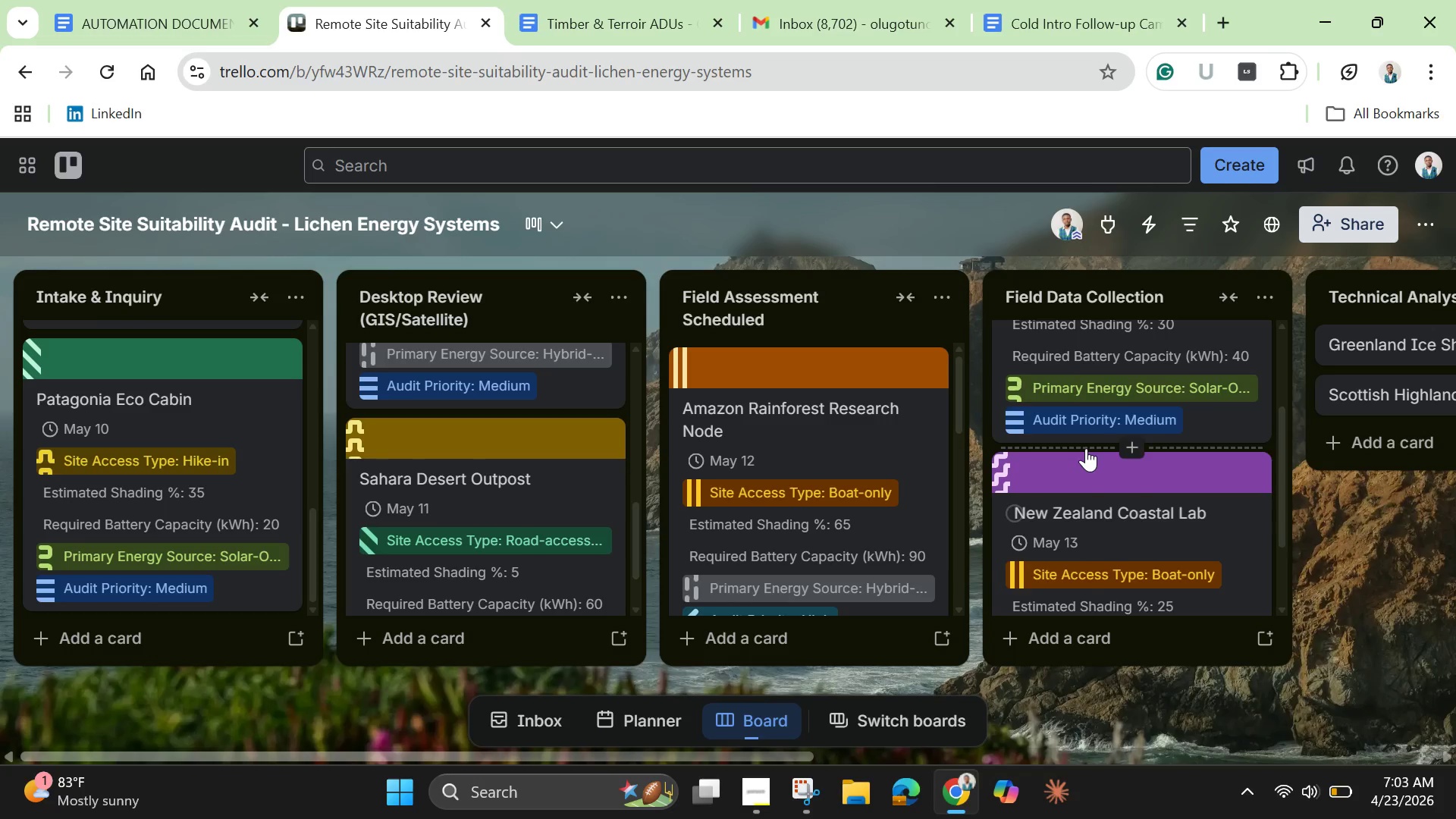 
scroll: coordinate [1086, 448], scroll_direction: up, amount: 5.0
 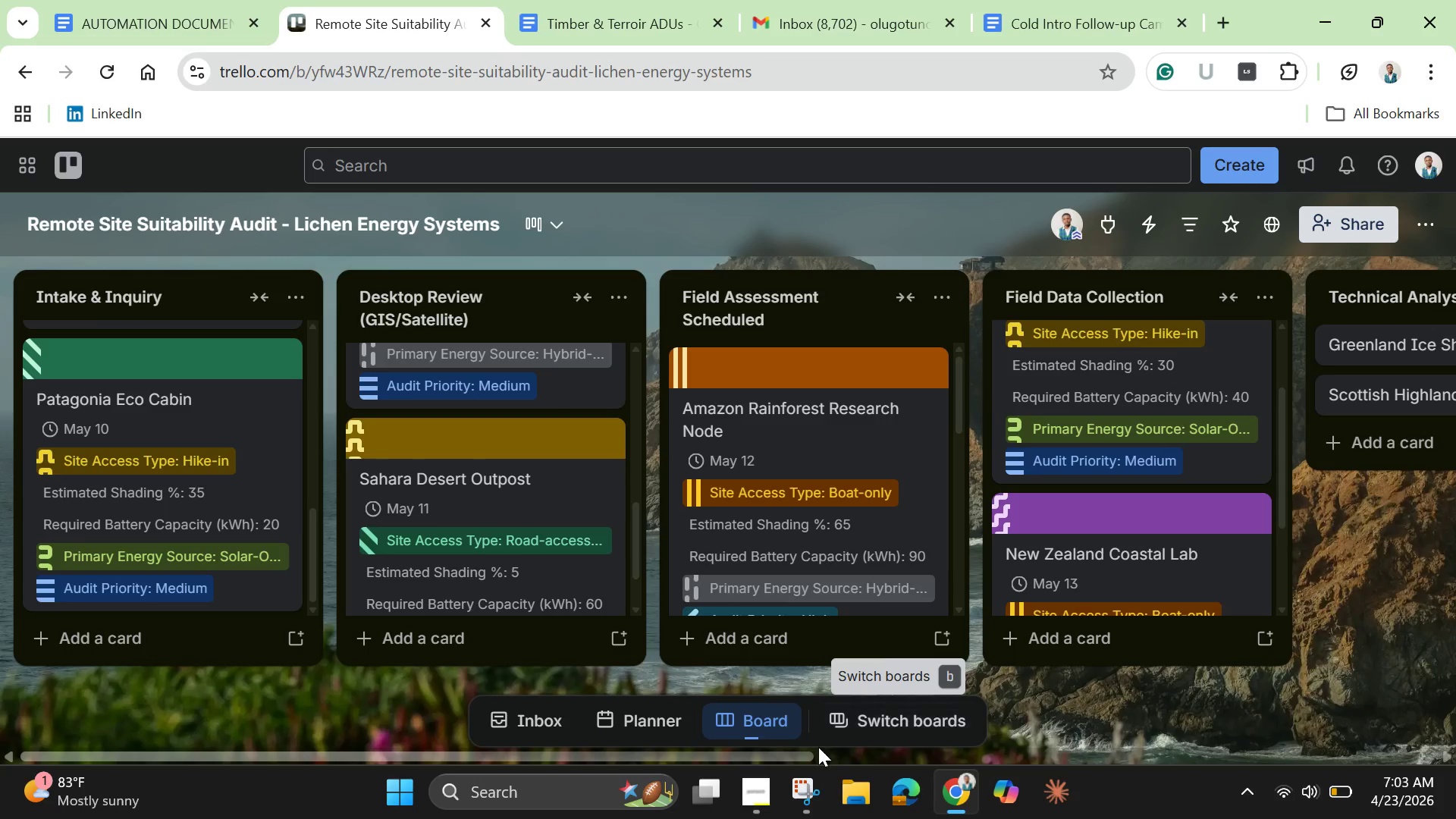 
left_click_drag(start_coordinate=[802, 753], to_coordinate=[1154, 712])
 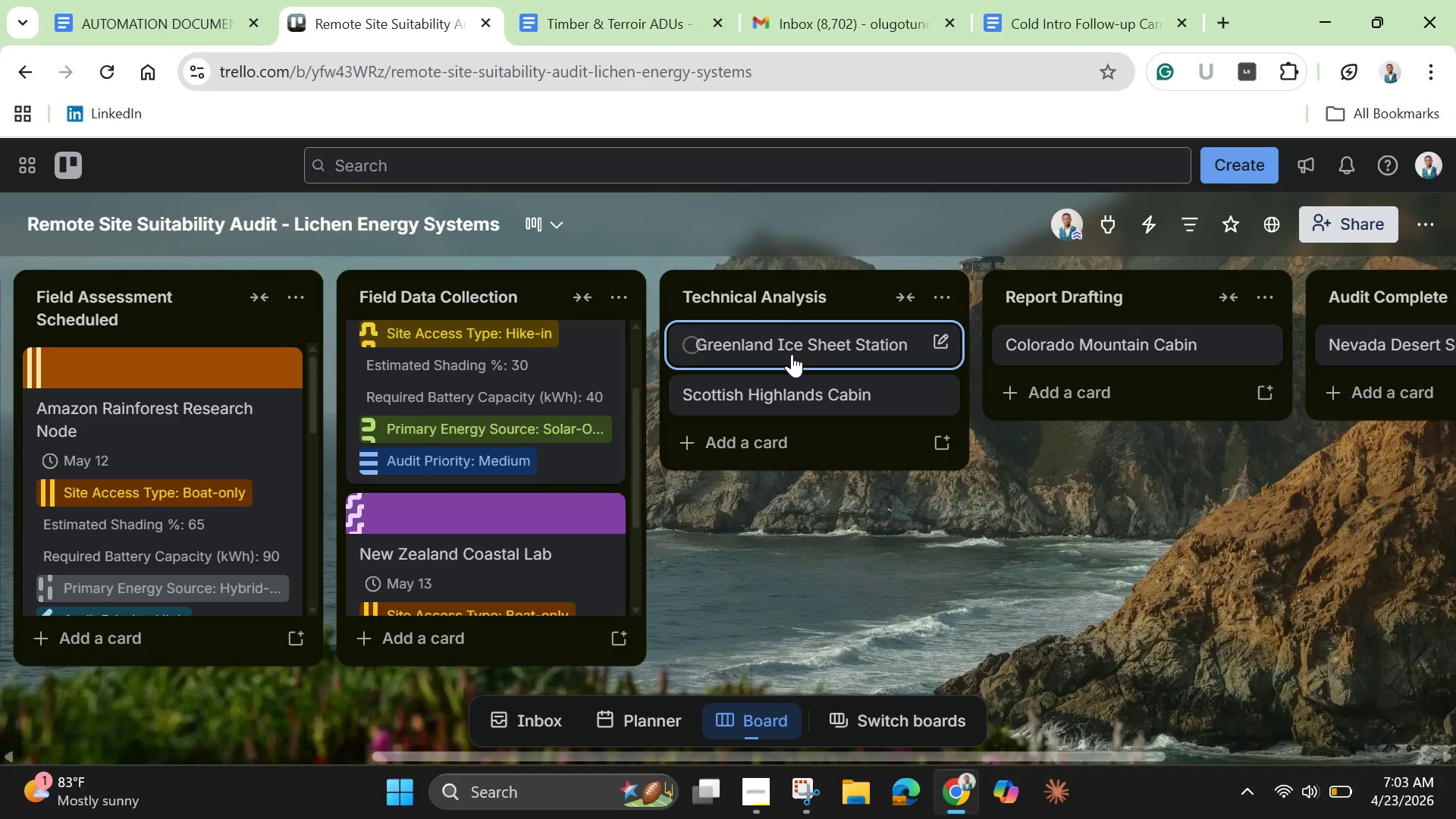 
left_click([792, 354])
 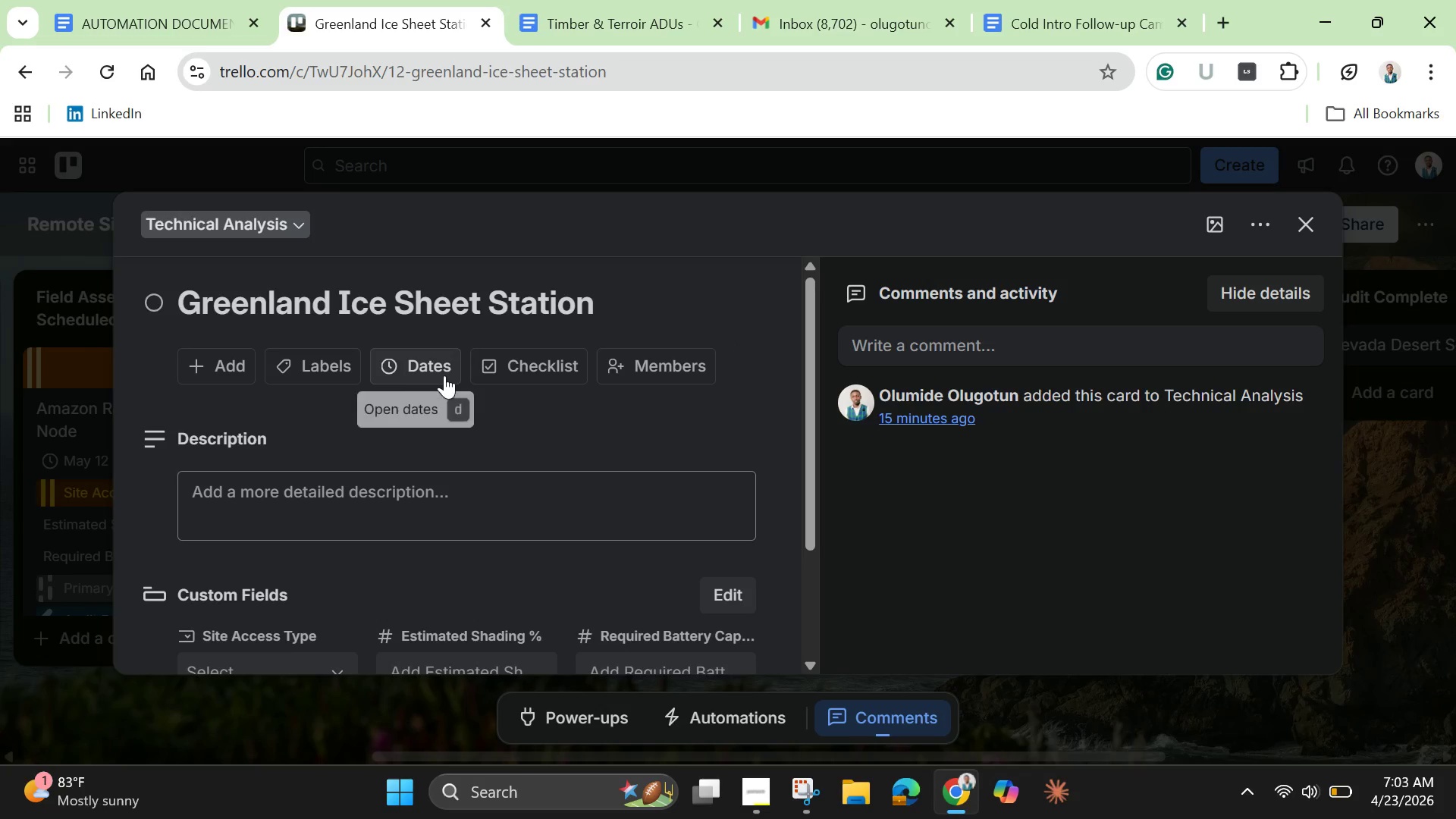 
wait(10.89)
 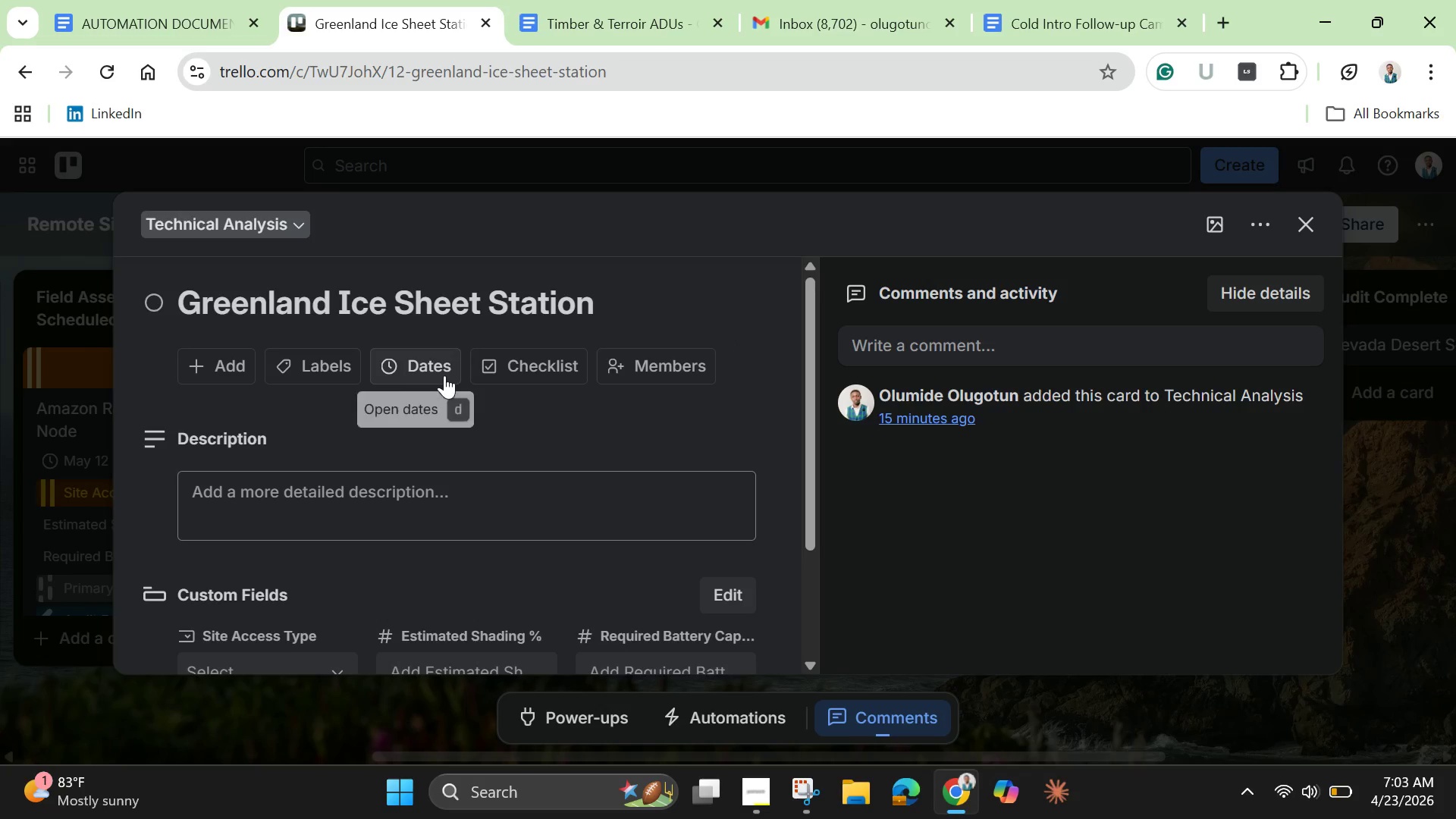 
left_click([444, 372])
 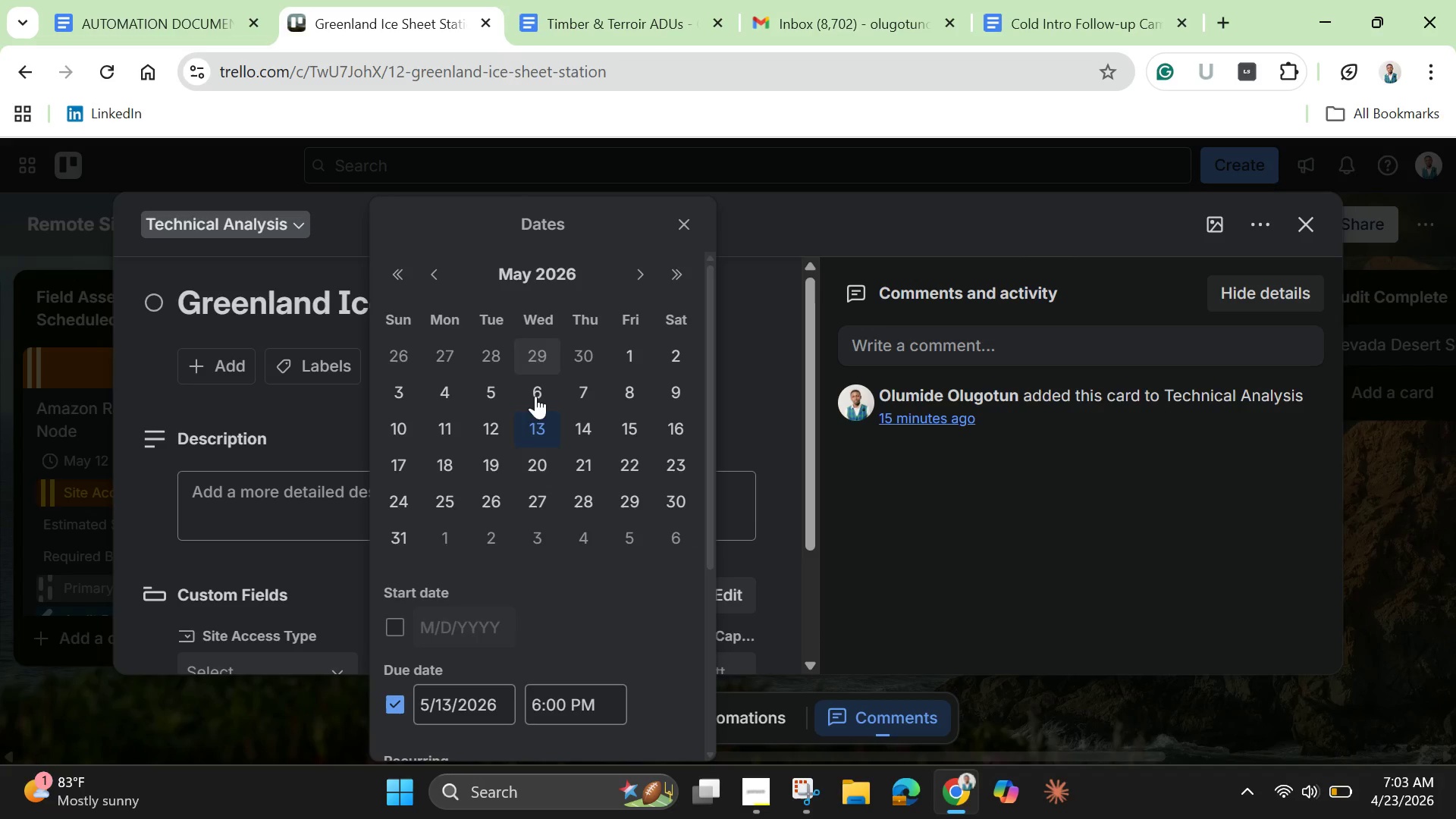 
scroll: coordinate [606, 584], scroll_direction: down, amount: 6.0
 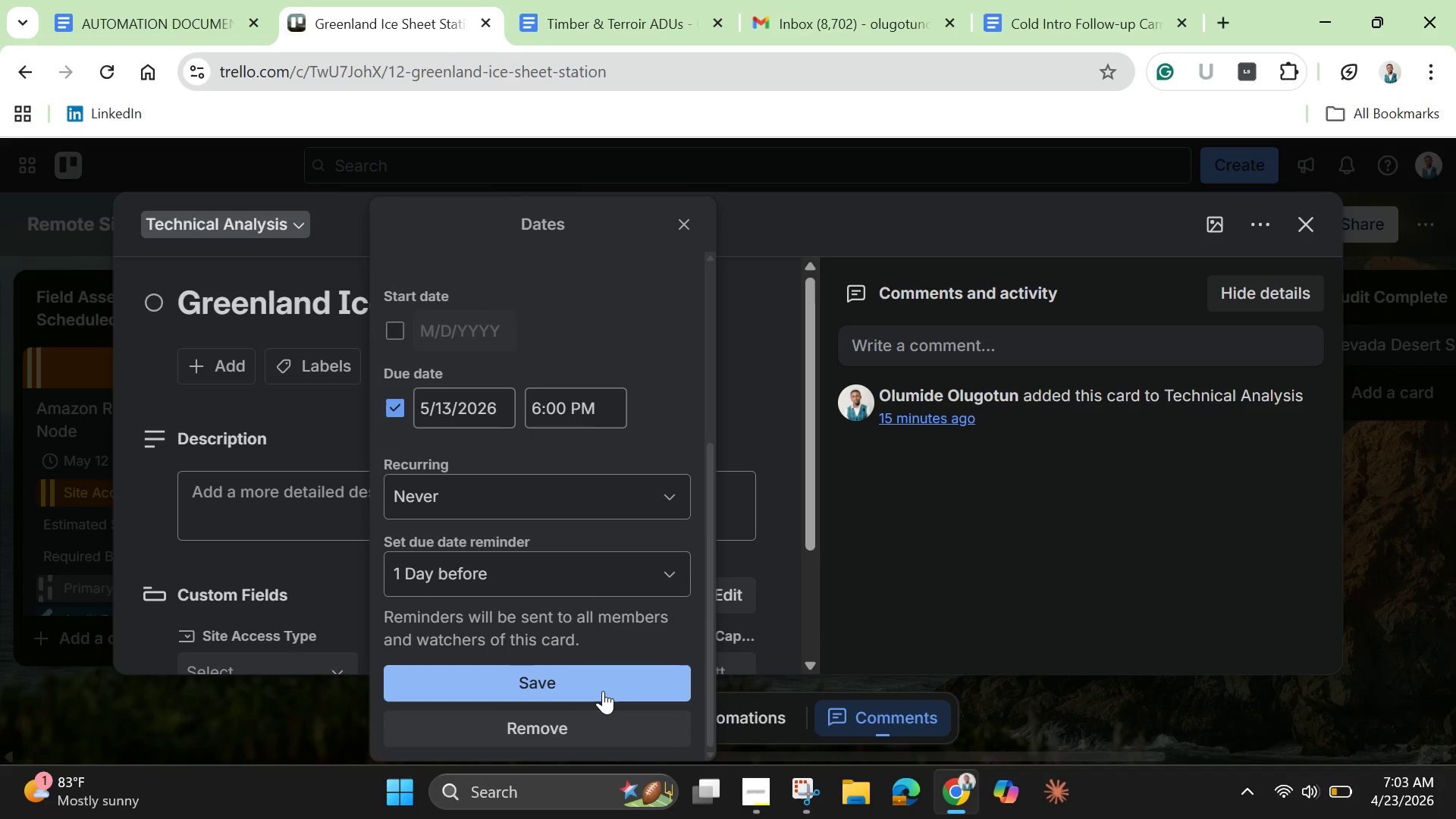 
left_click([603, 691])
 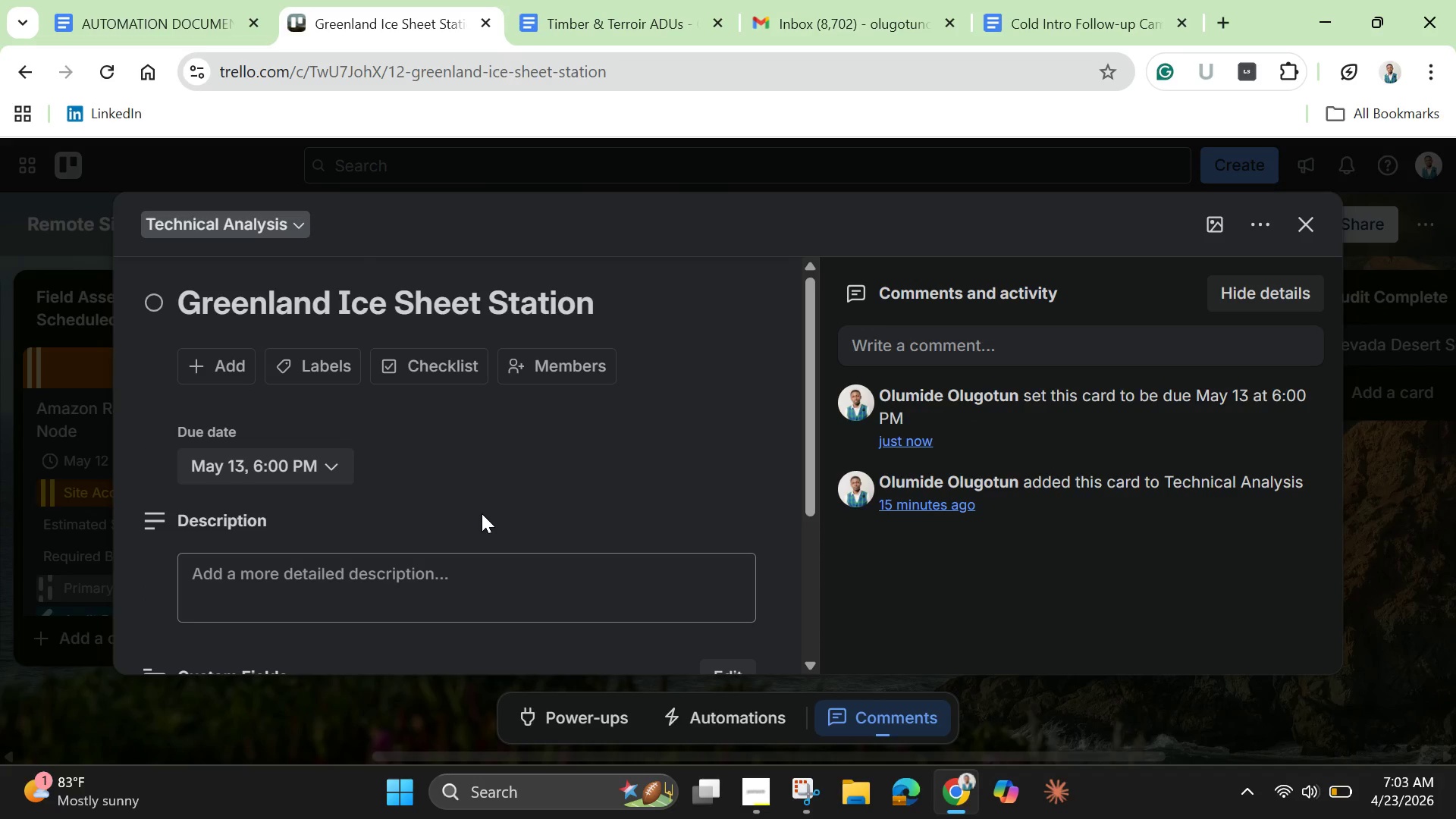 
scroll: coordinate [478, 535], scroll_direction: none, amount: 0.0
 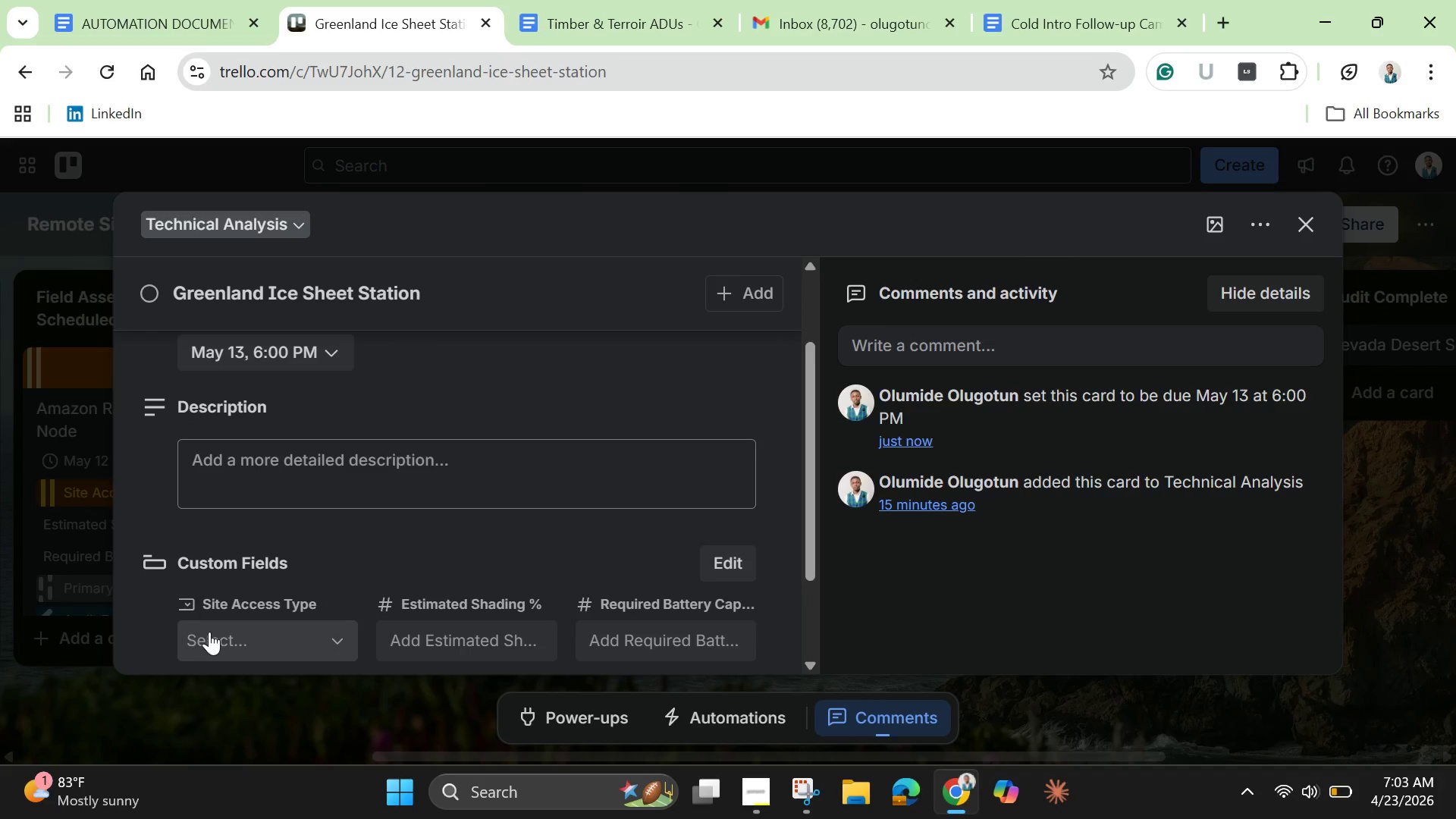 
left_click([209, 632])
 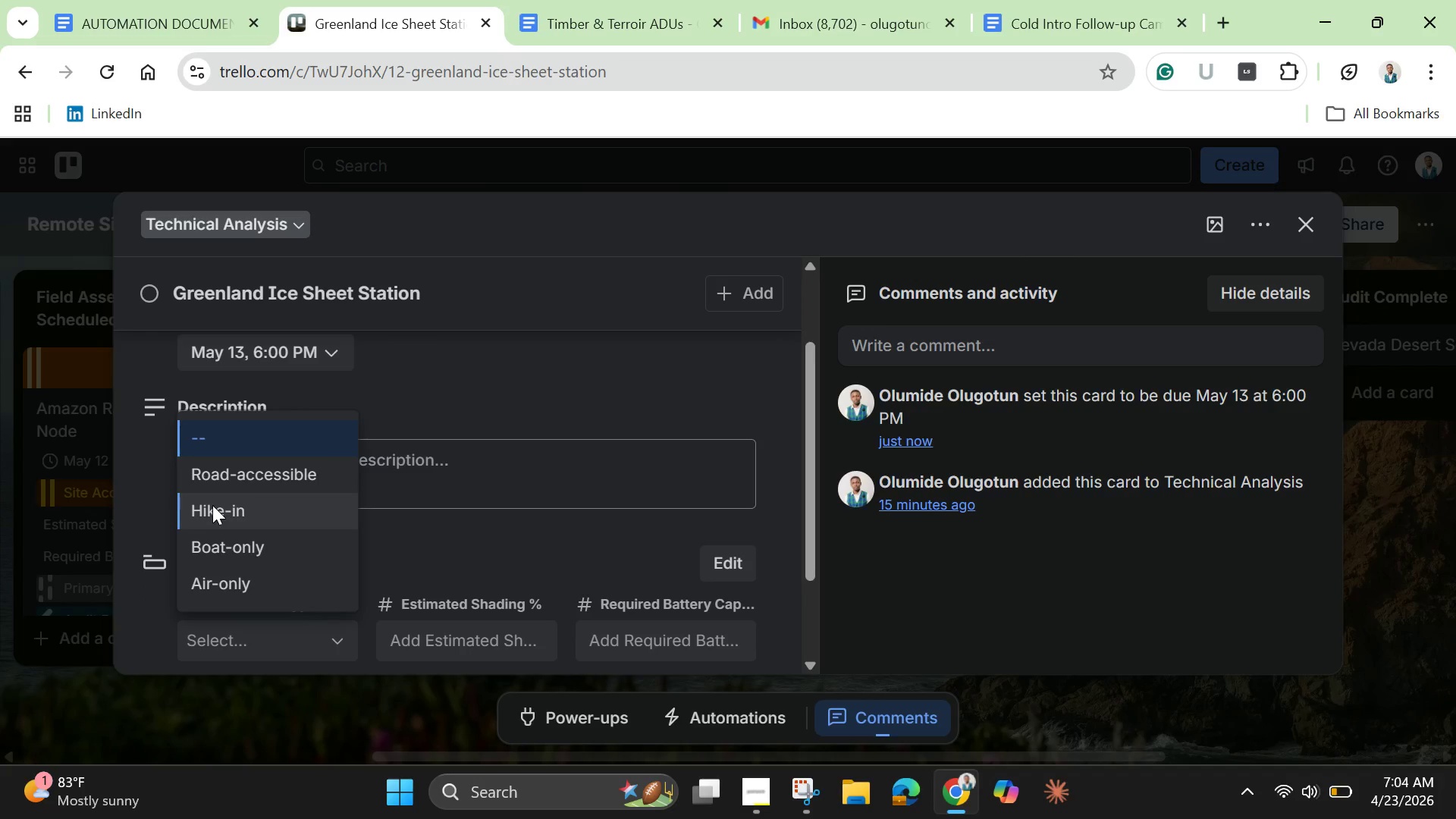 
left_click([227, 584])
 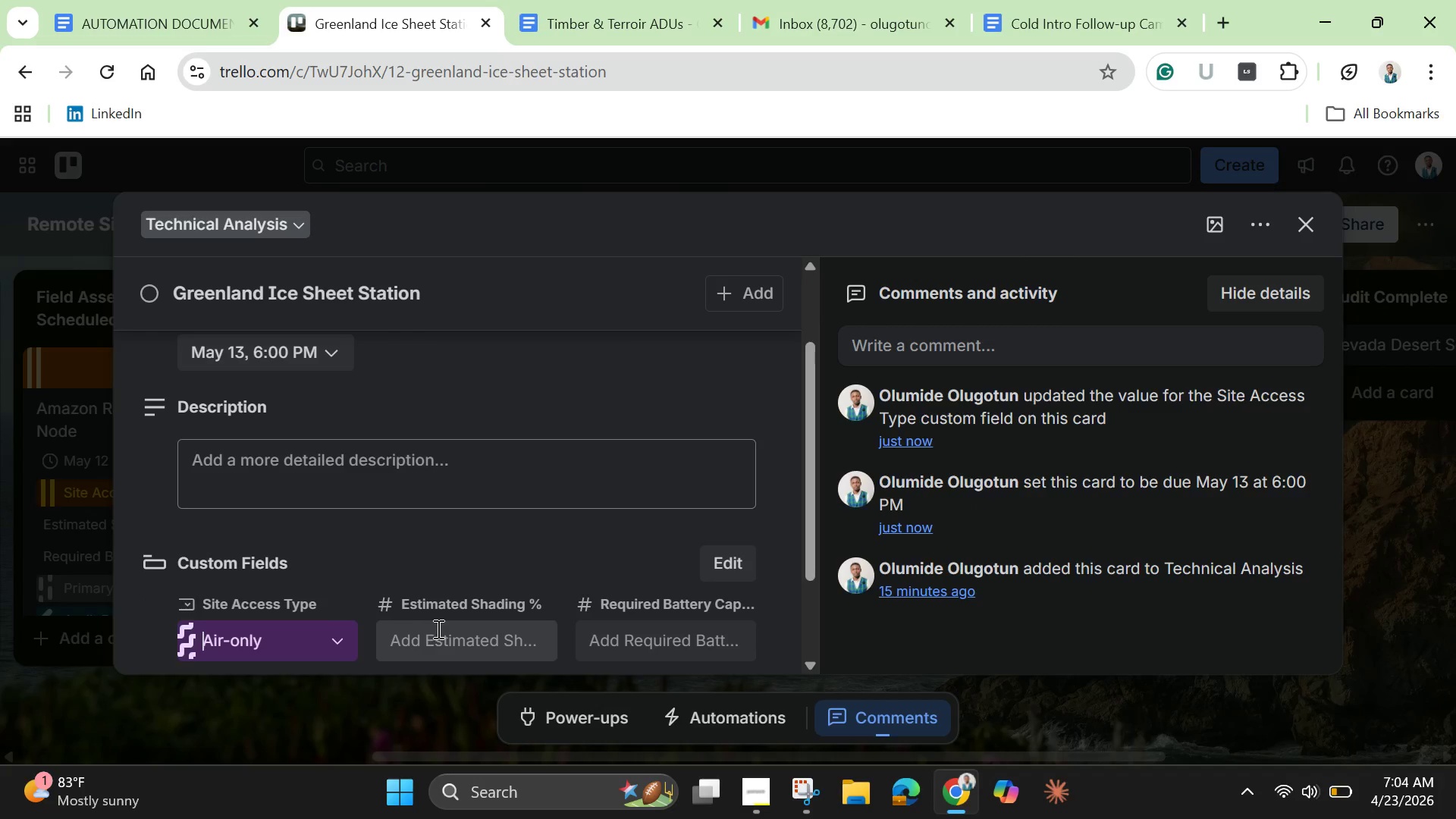 
left_click([437, 629])
 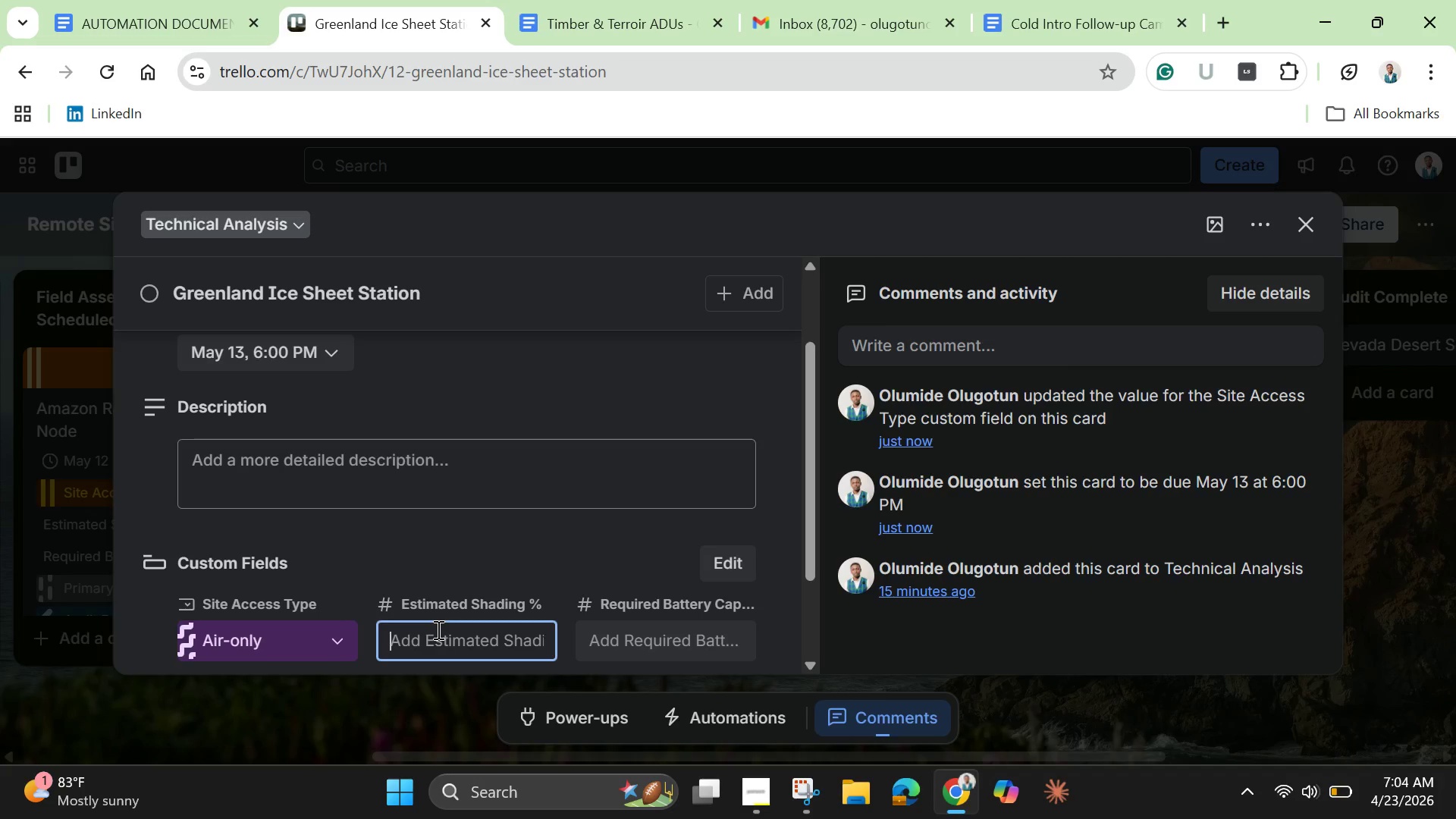 
key(3)
 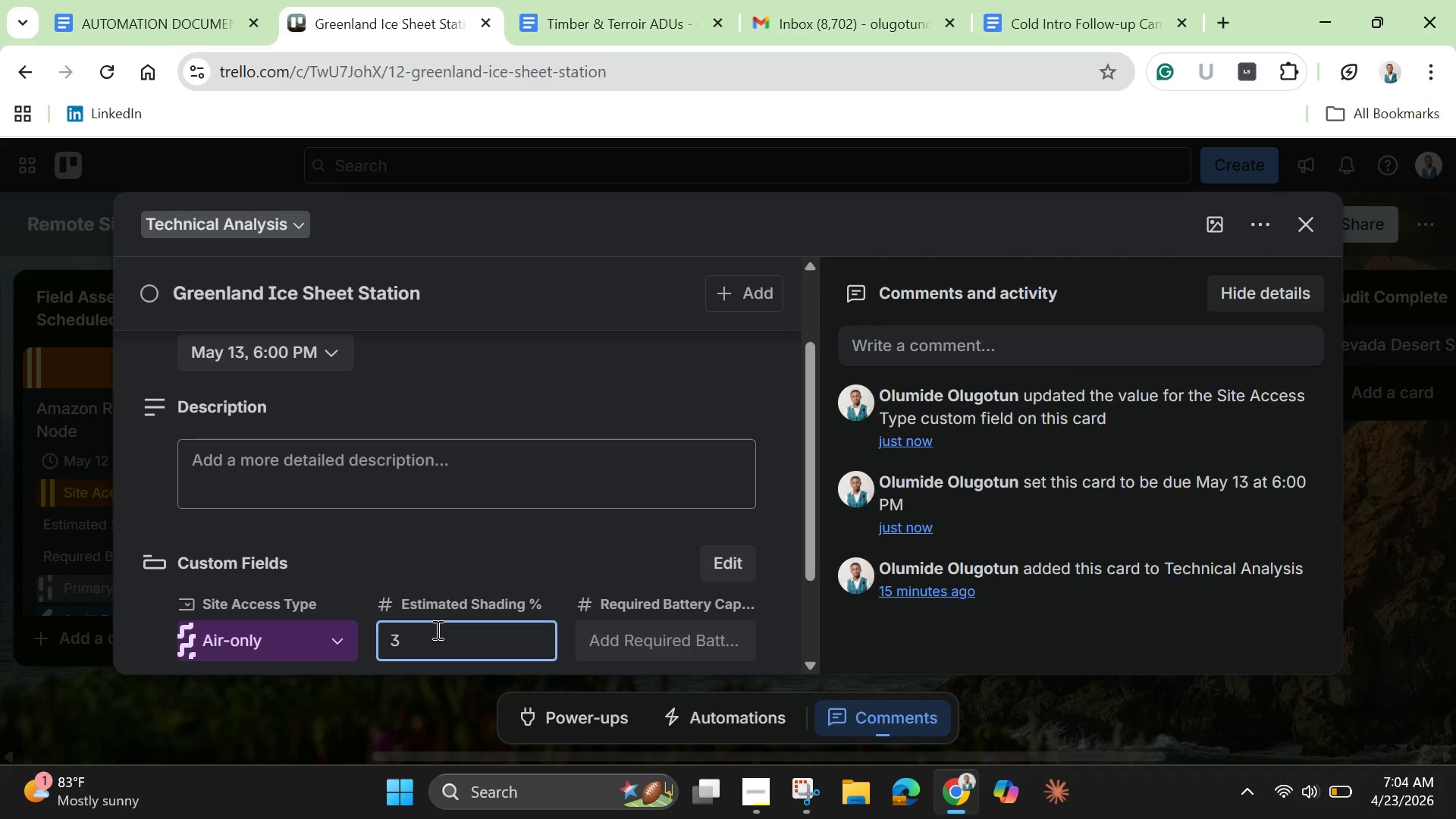 
key(5)
 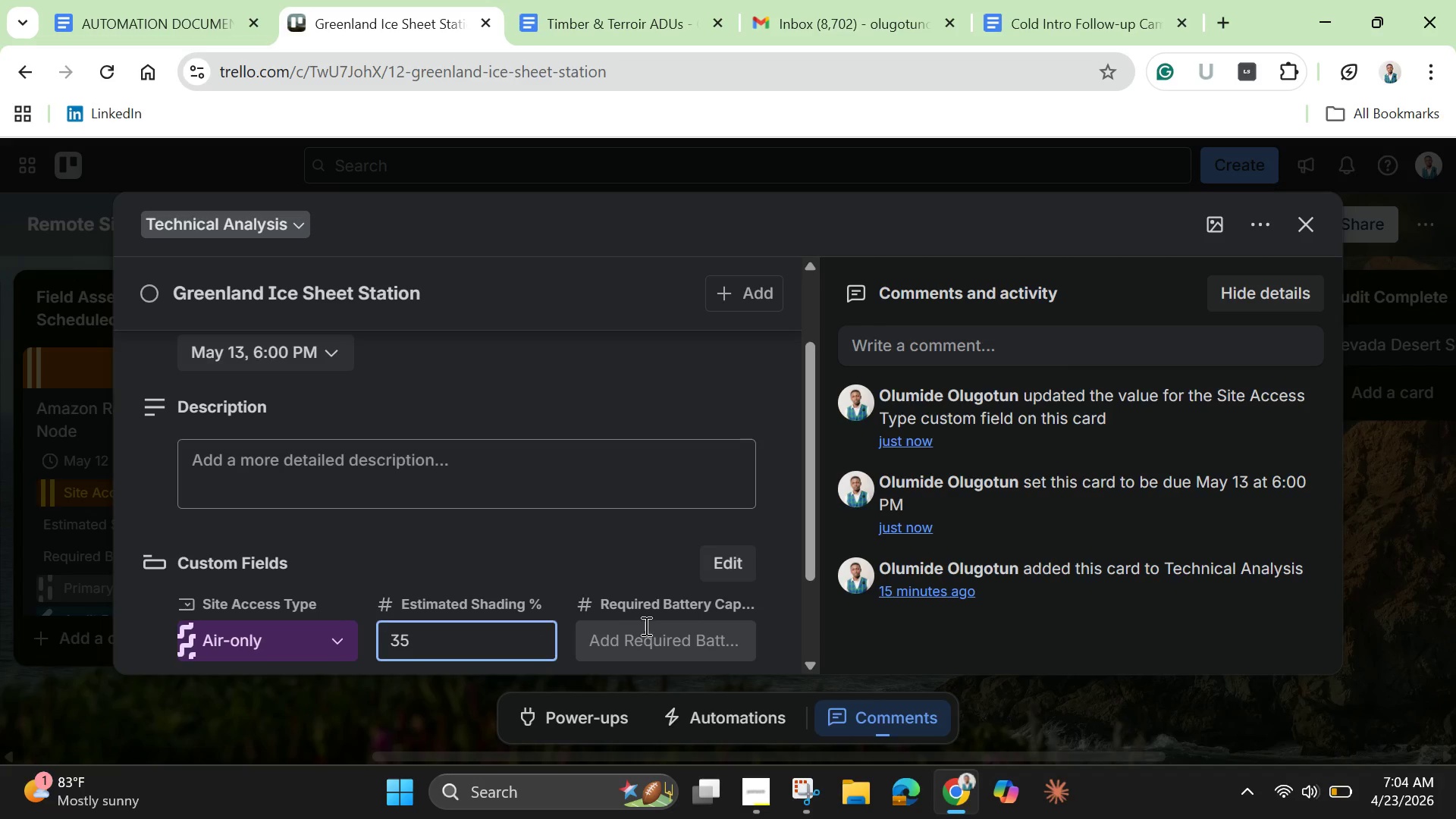 
left_click([645, 626])
 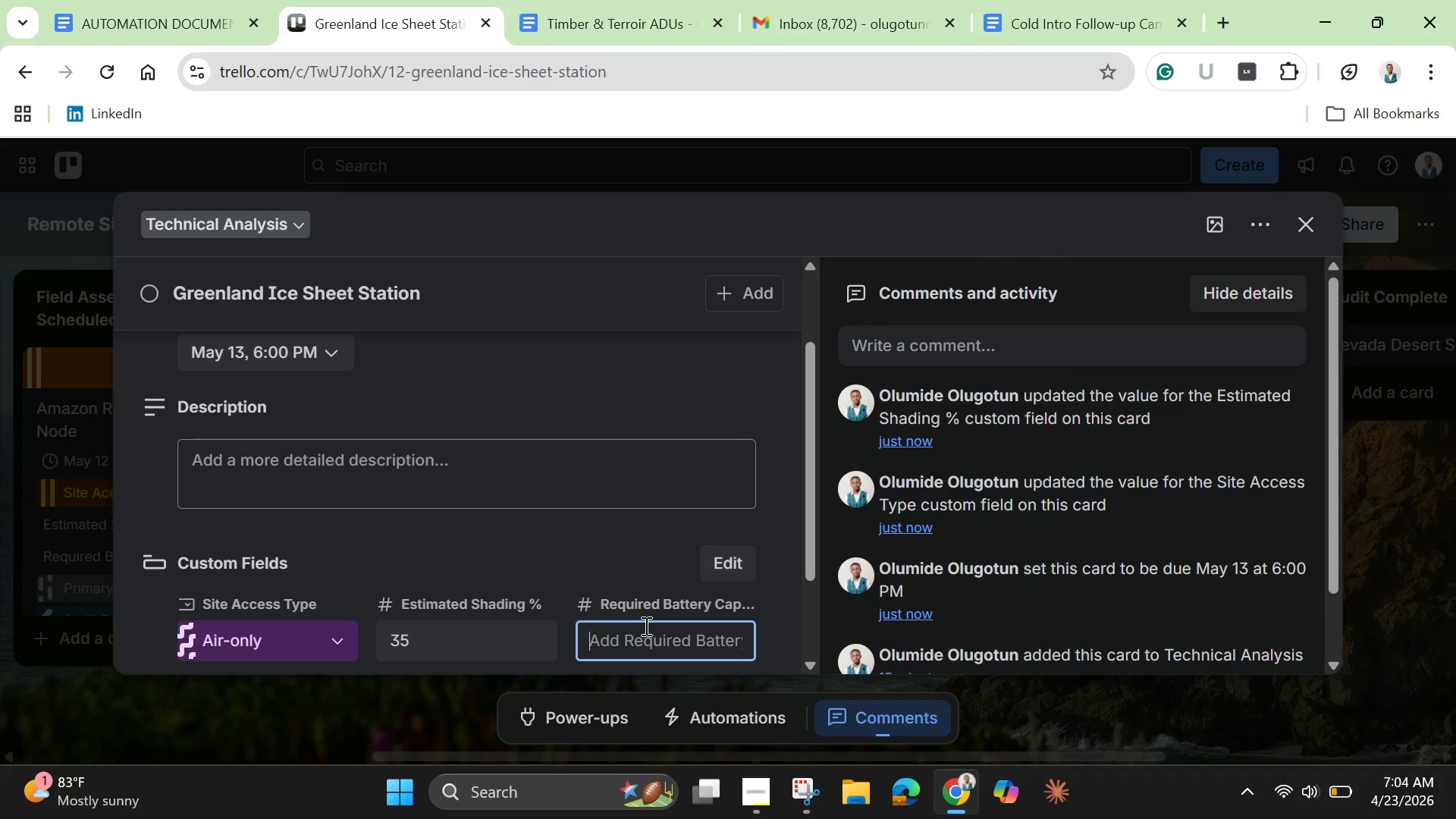 
type(140)
 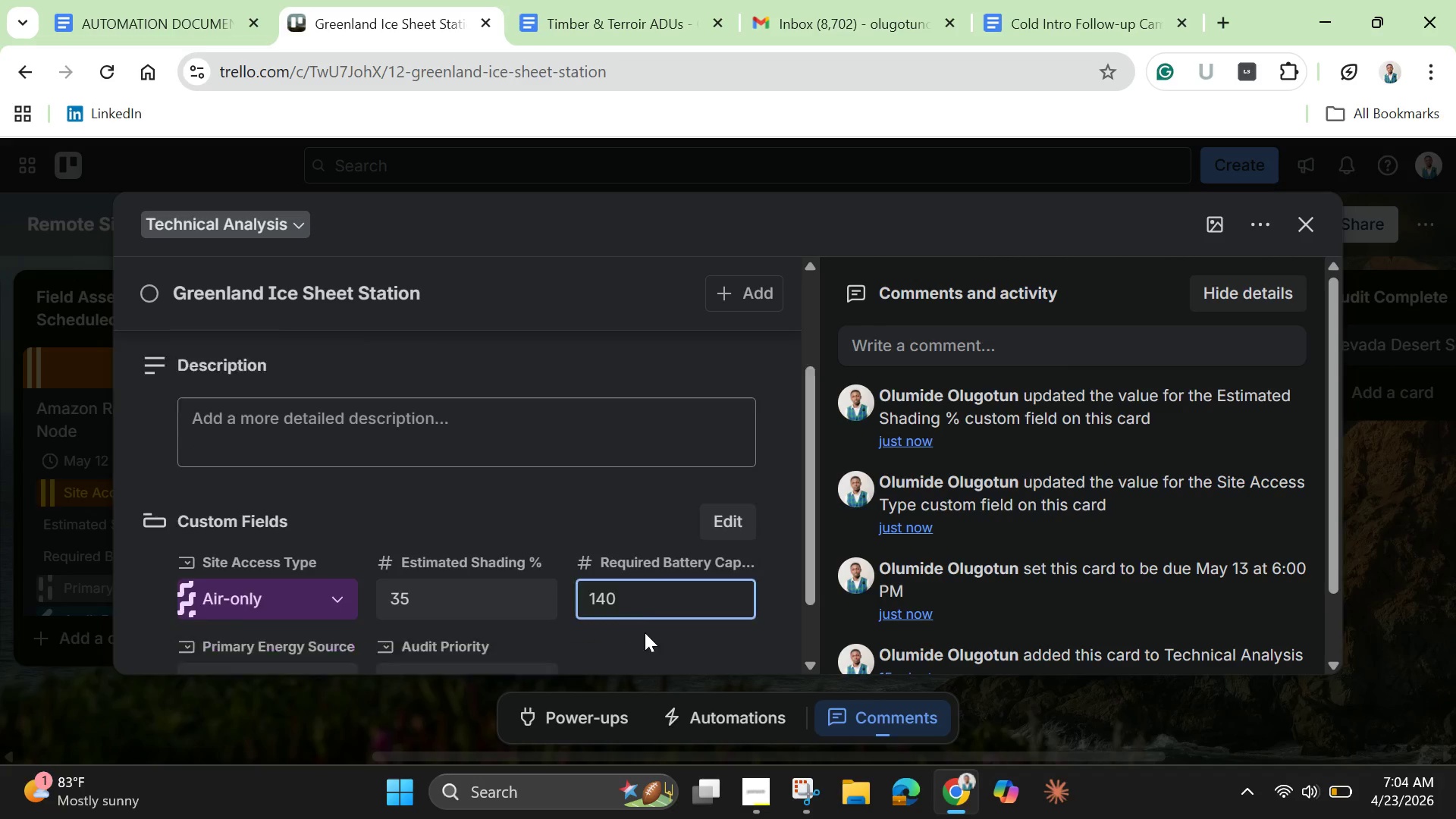 
scroll: coordinate [645, 626], scroll_direction: down, amount: 3.0
 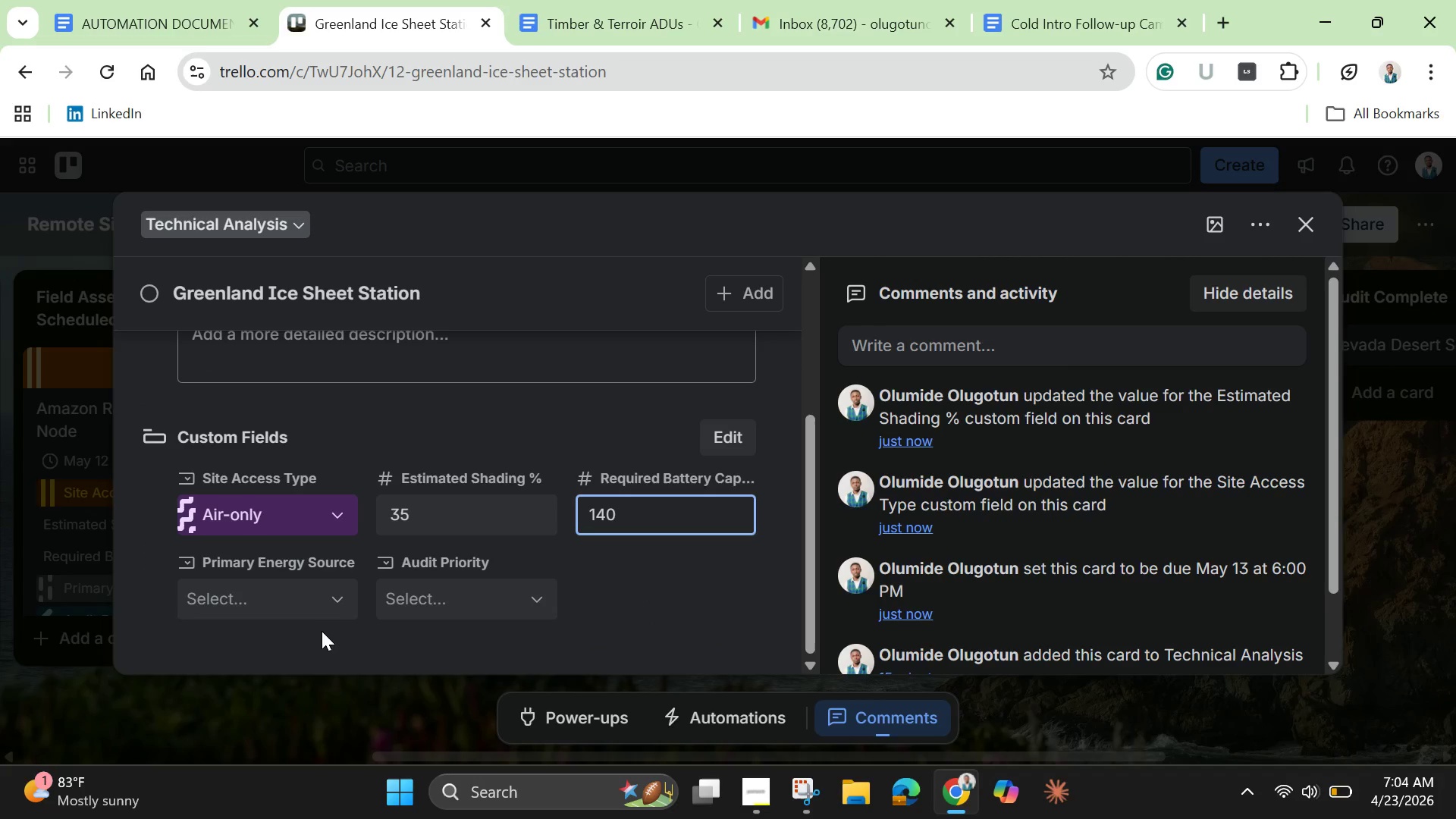 
left_click([291, 607])
 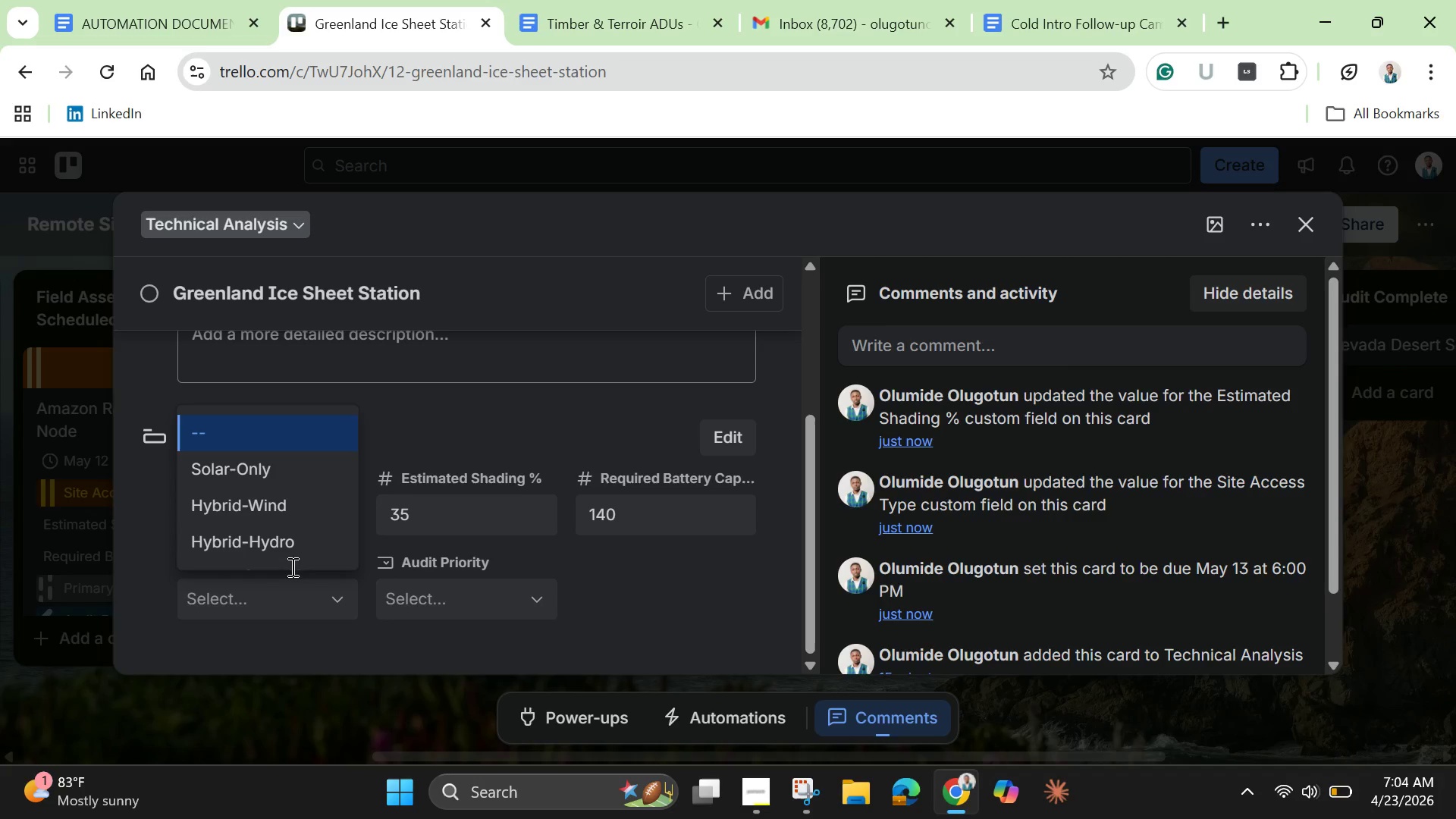 
left_click([287, 509])
 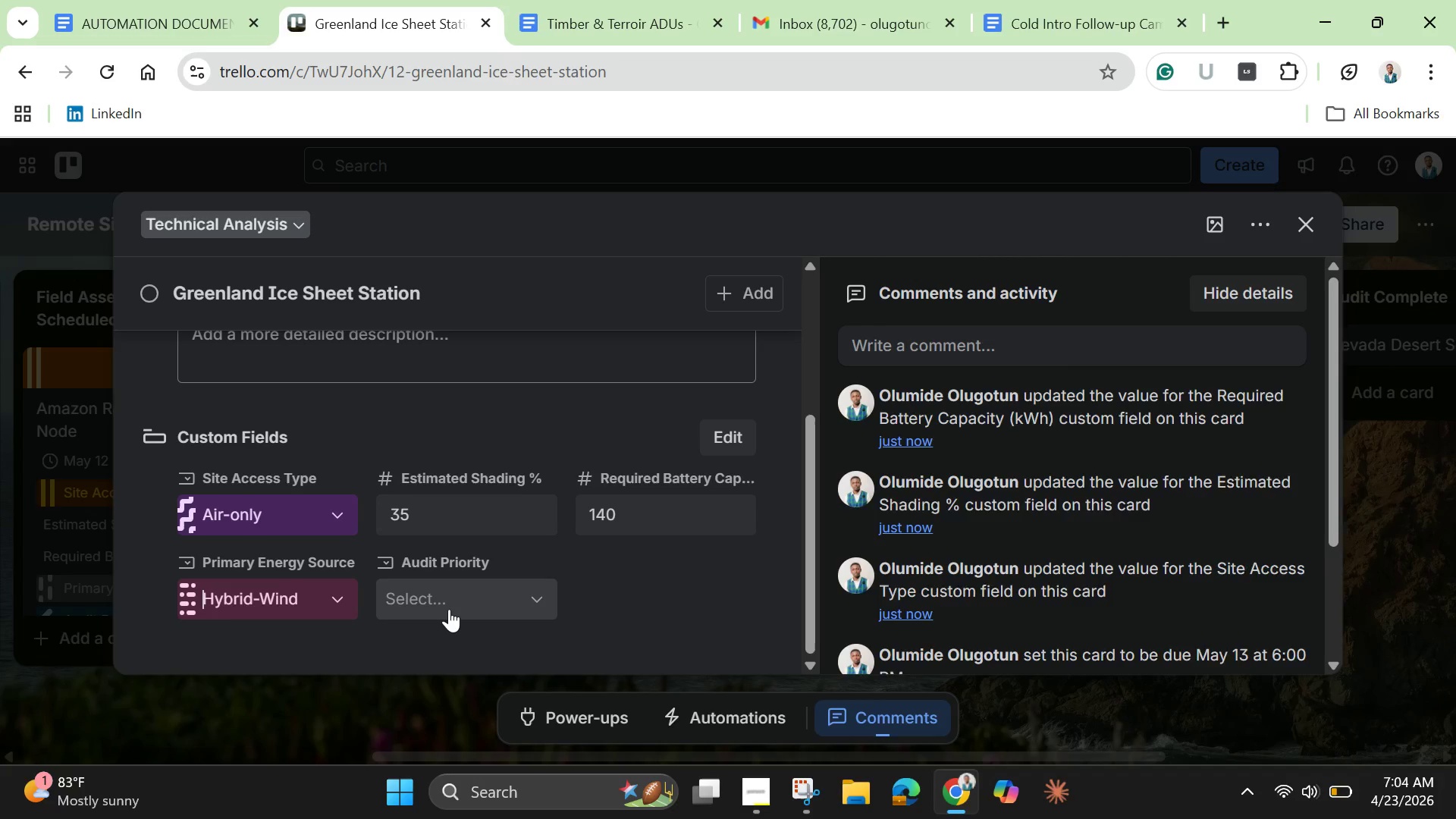 
left_click([449, 609])
 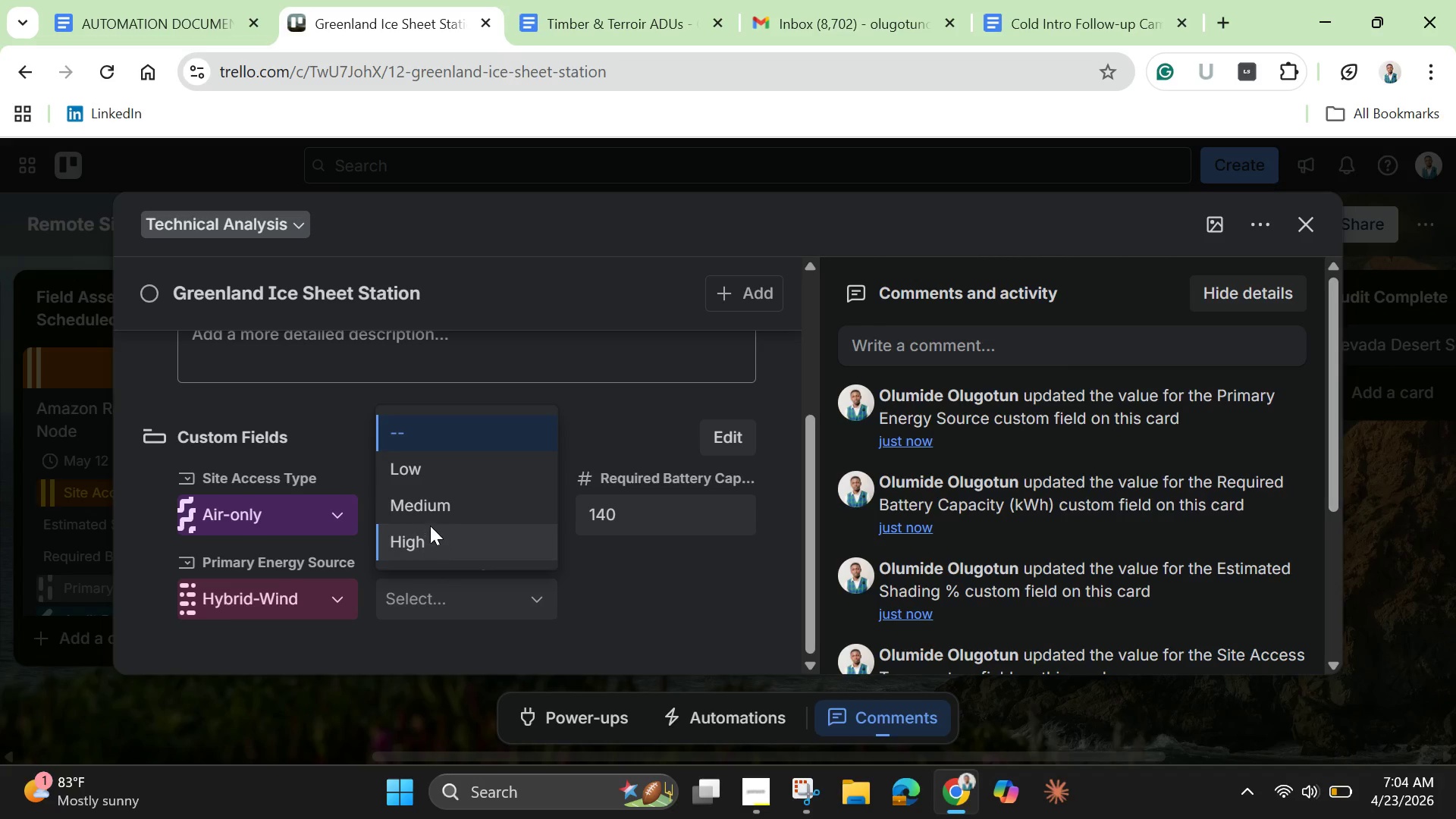 
left_click([431, 543])
 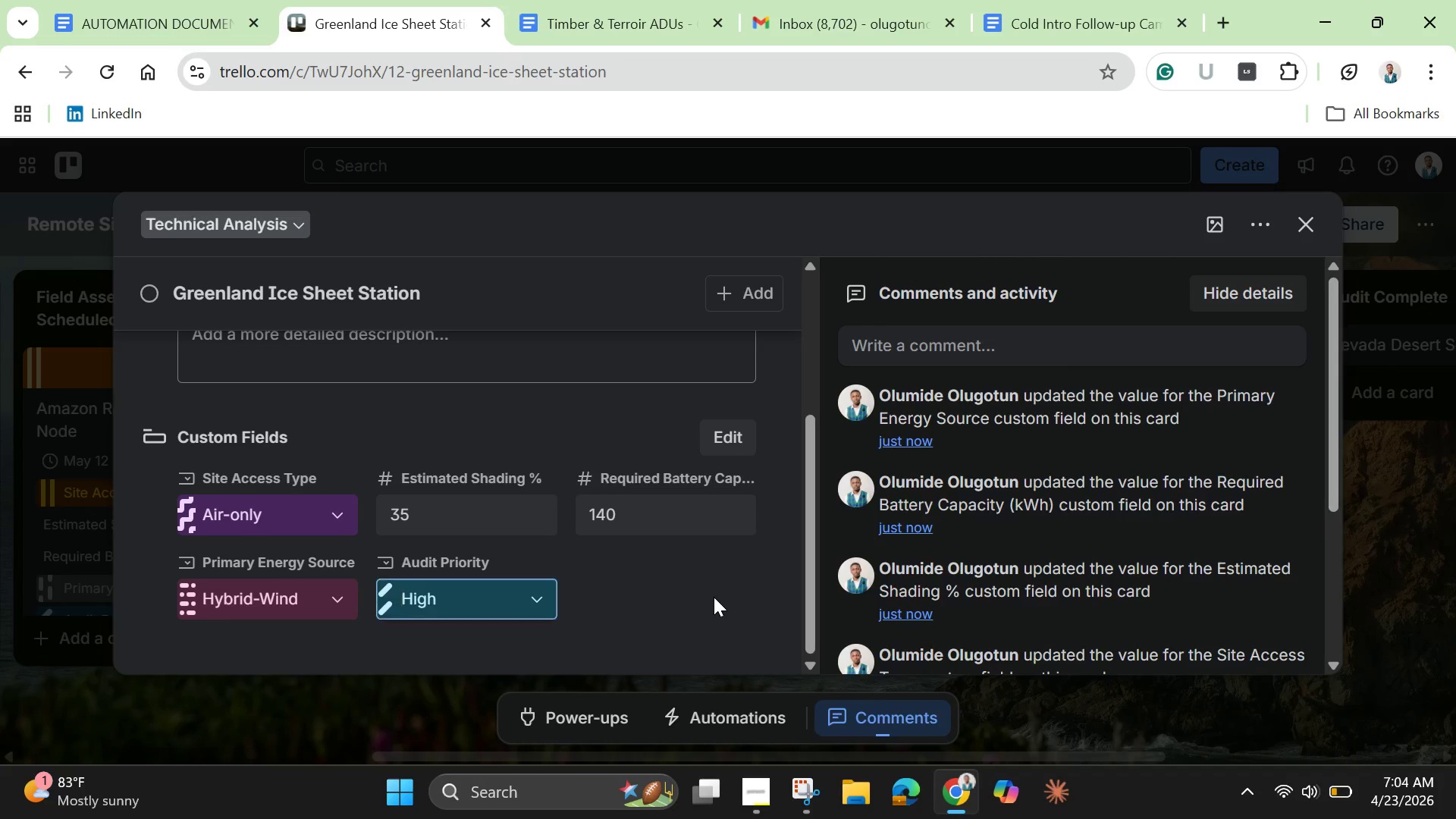 
left_click([714, 597])
 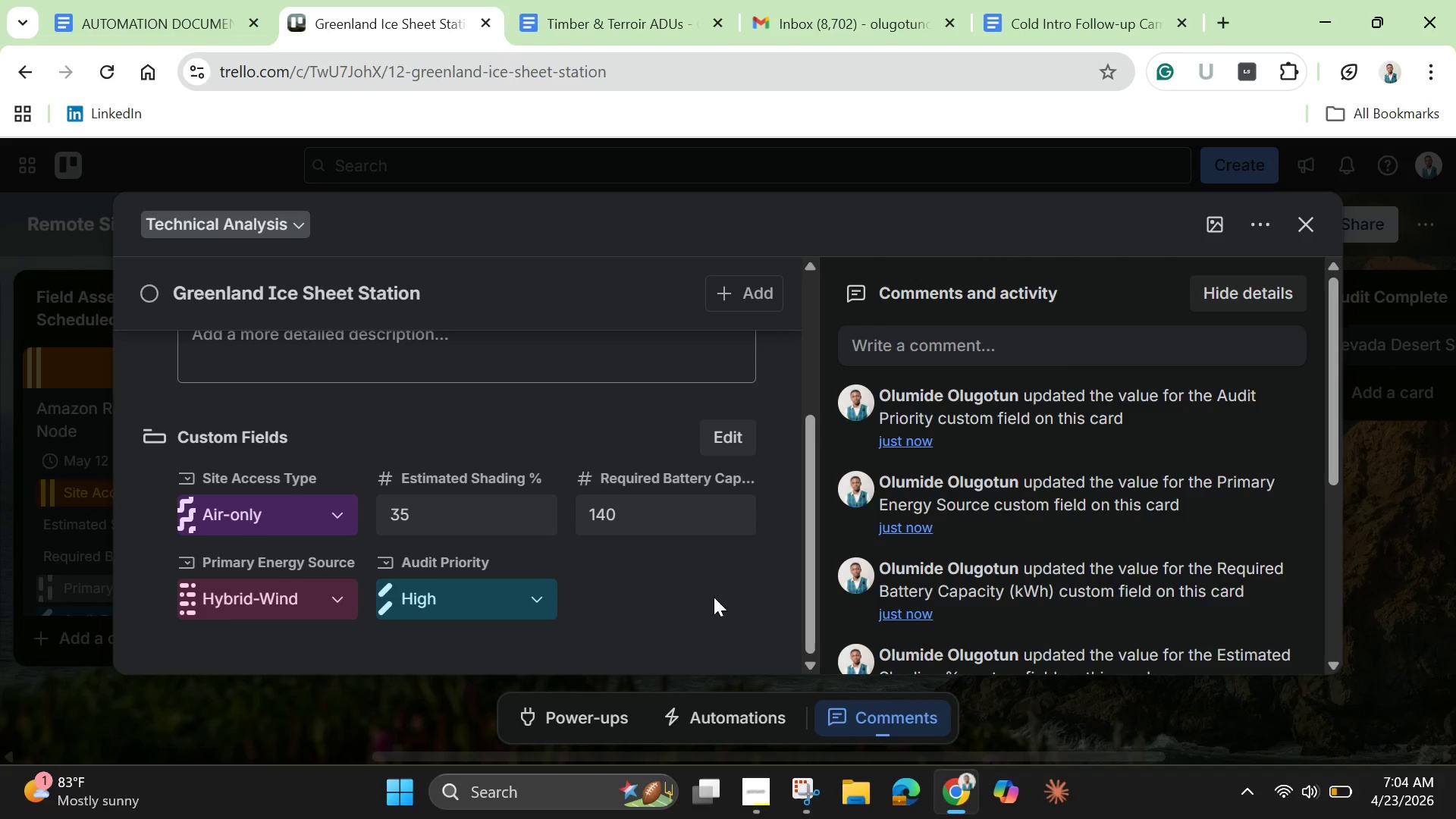 
scroll: coordinate [714, 597], scroll_direction: down, amount: 5.0
 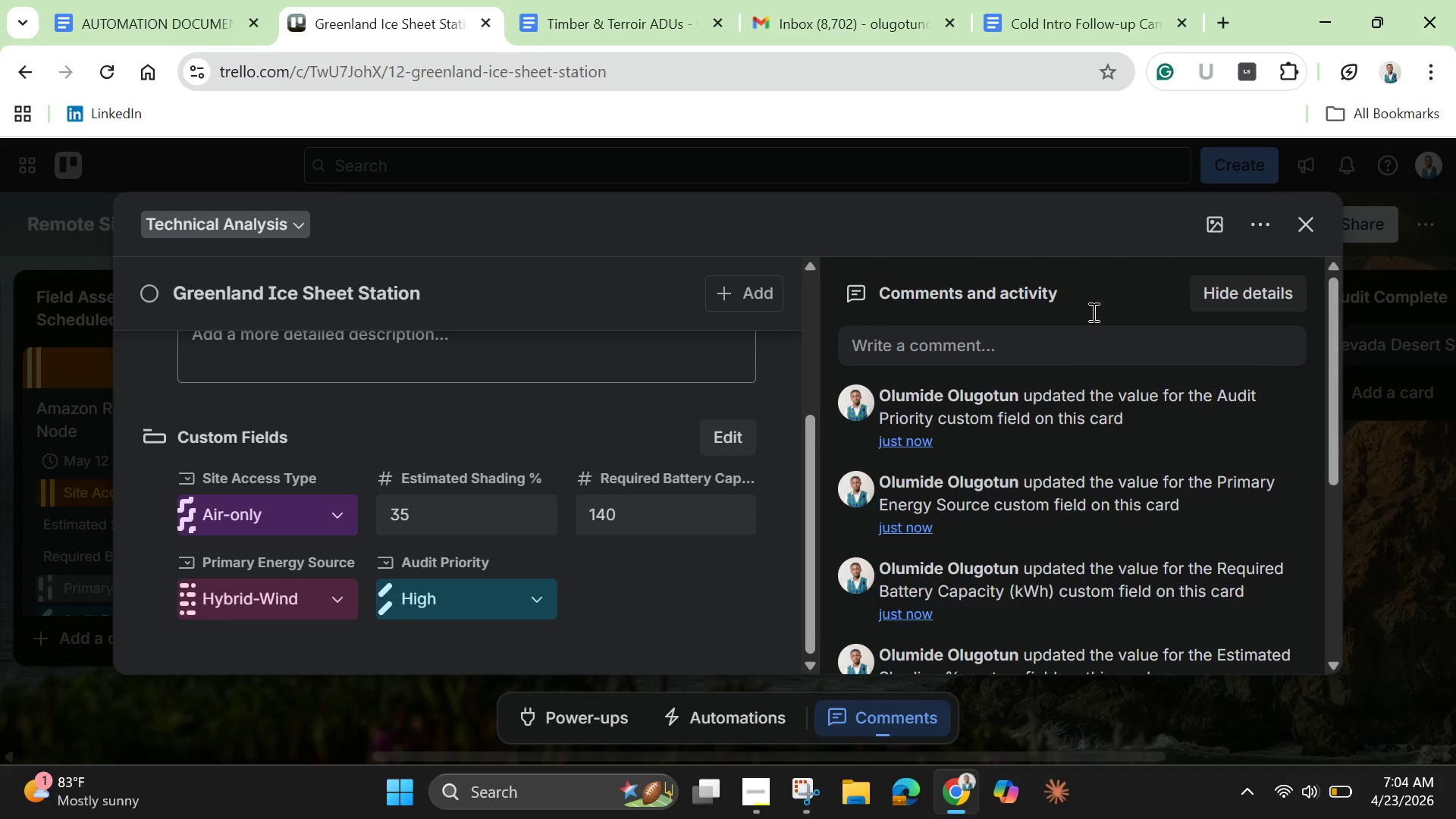 
scroll: coordinate [1254, 348], scroll_direction: up, amount: 5.0
 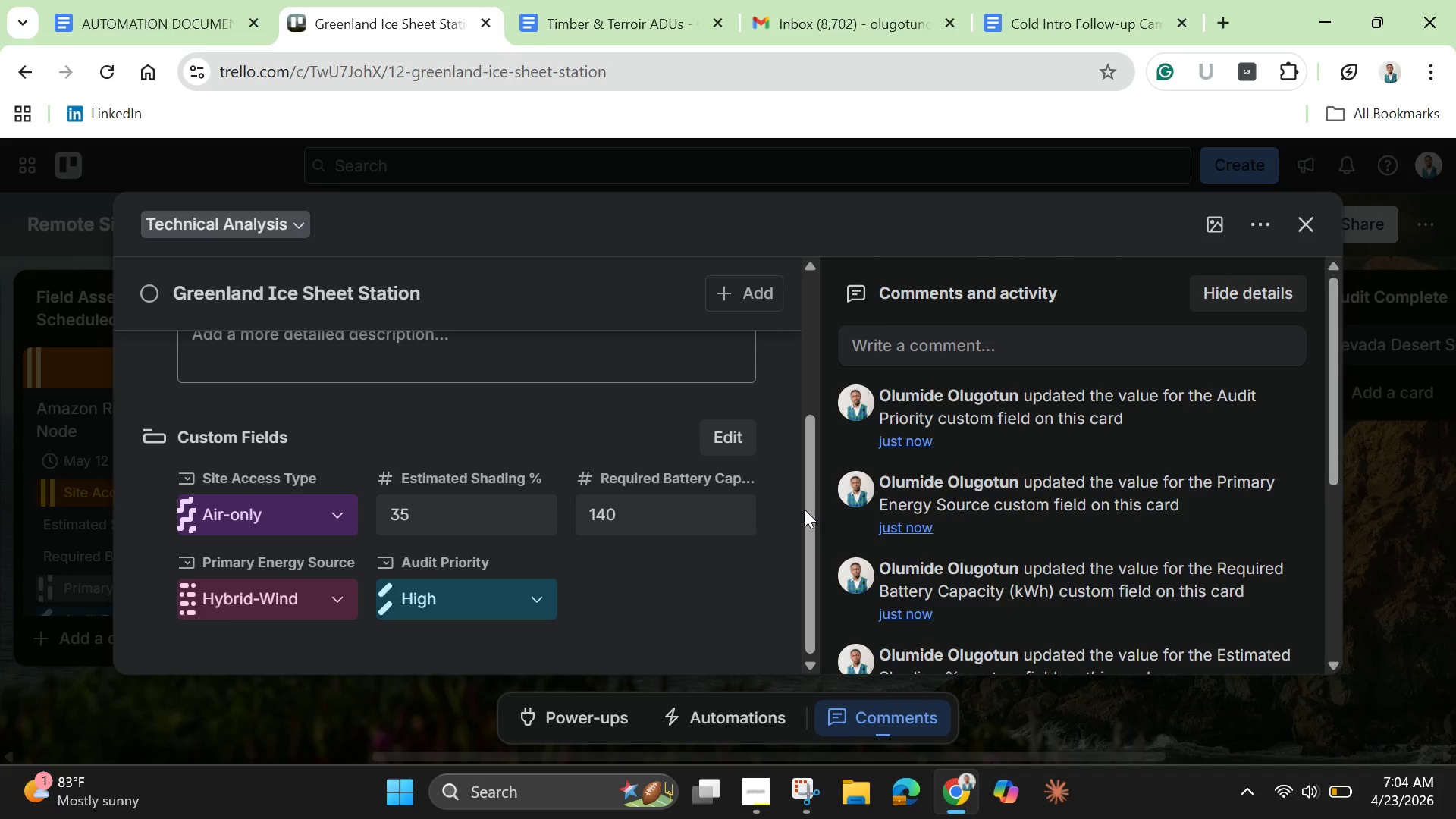 
left_click_drag(start_coordinate=[808, 513], to_coordinate=[795, 259])
 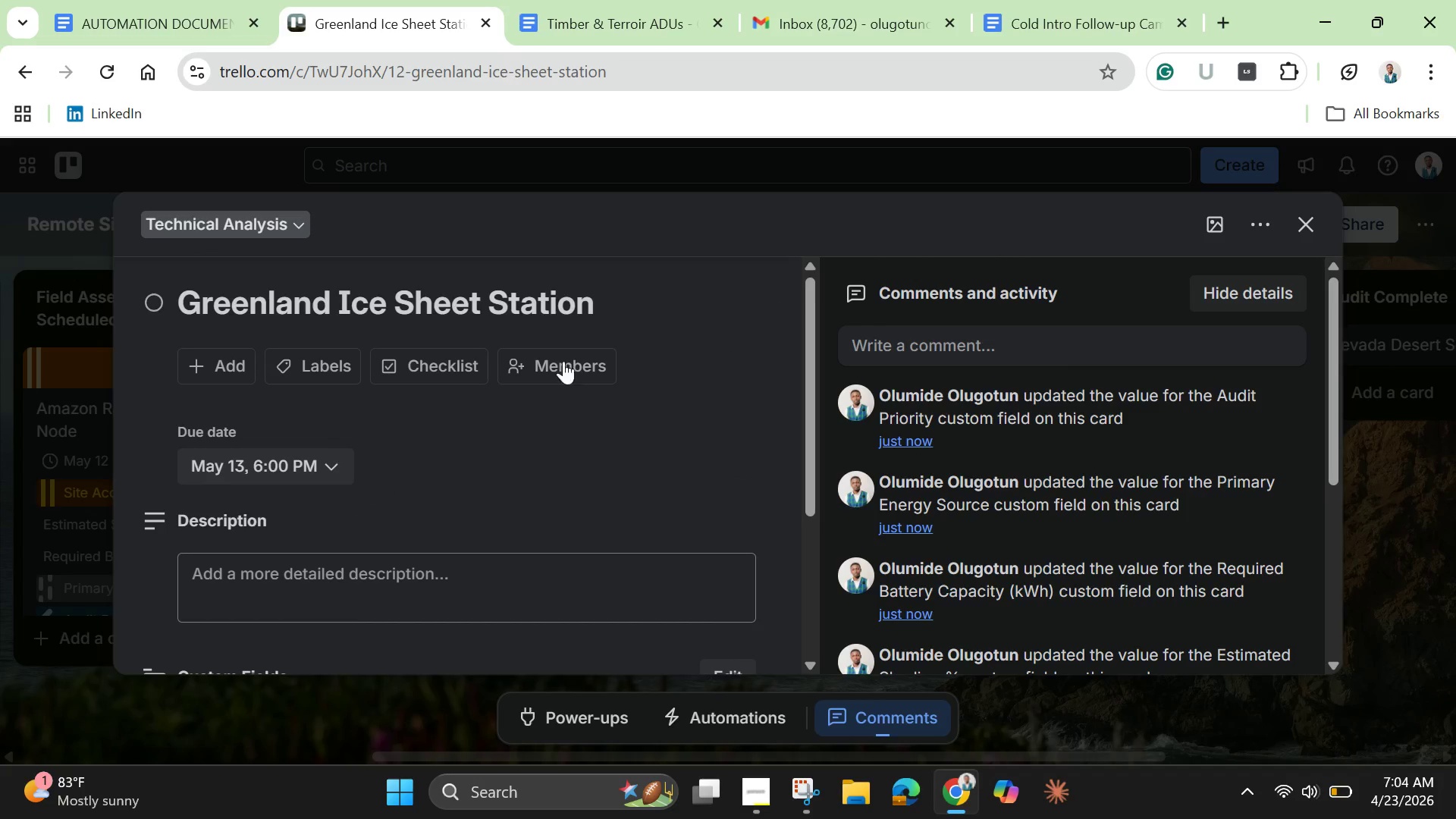 
mouse_move([366, 359])
 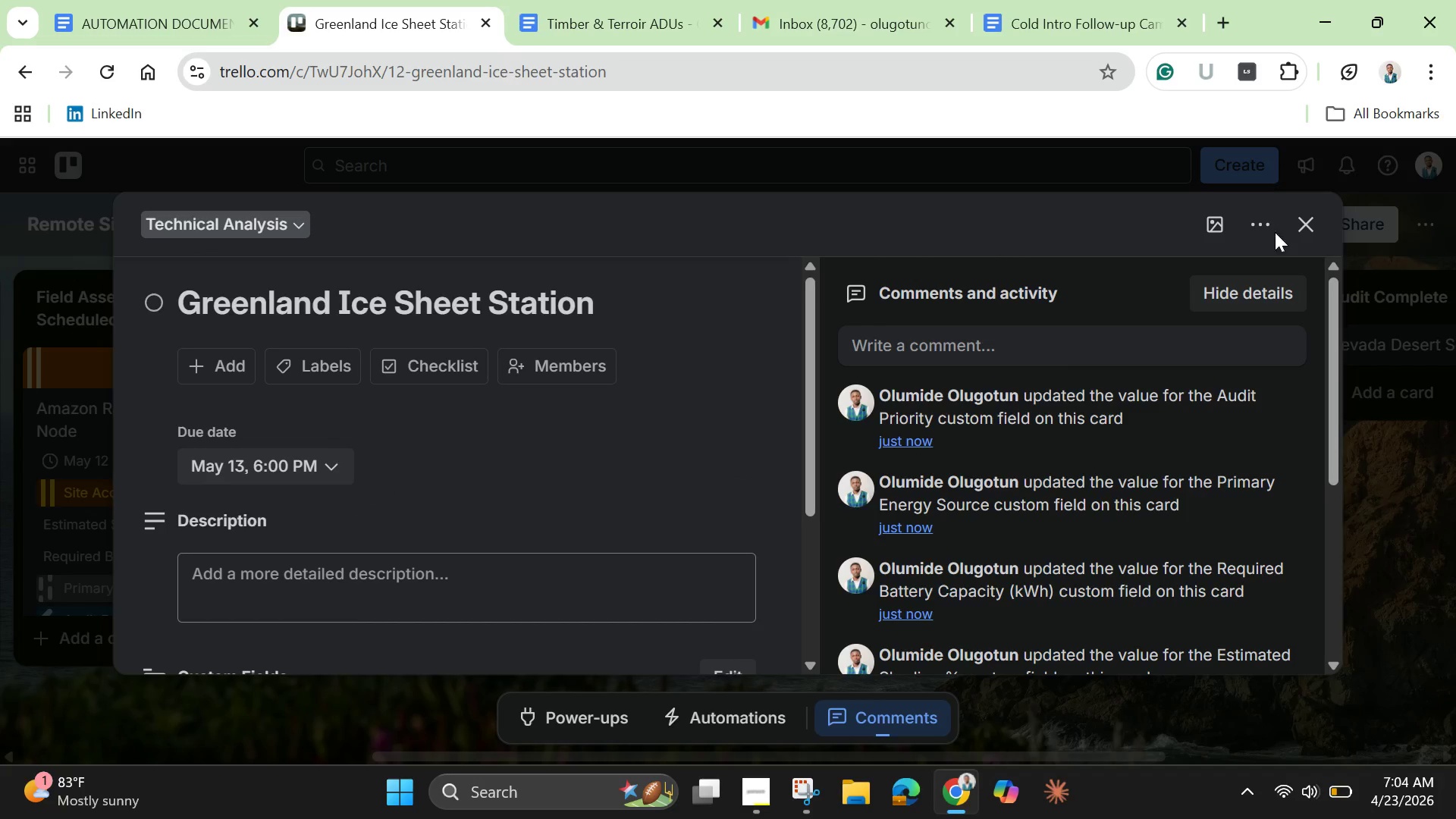 
left_click([1222, 221])
 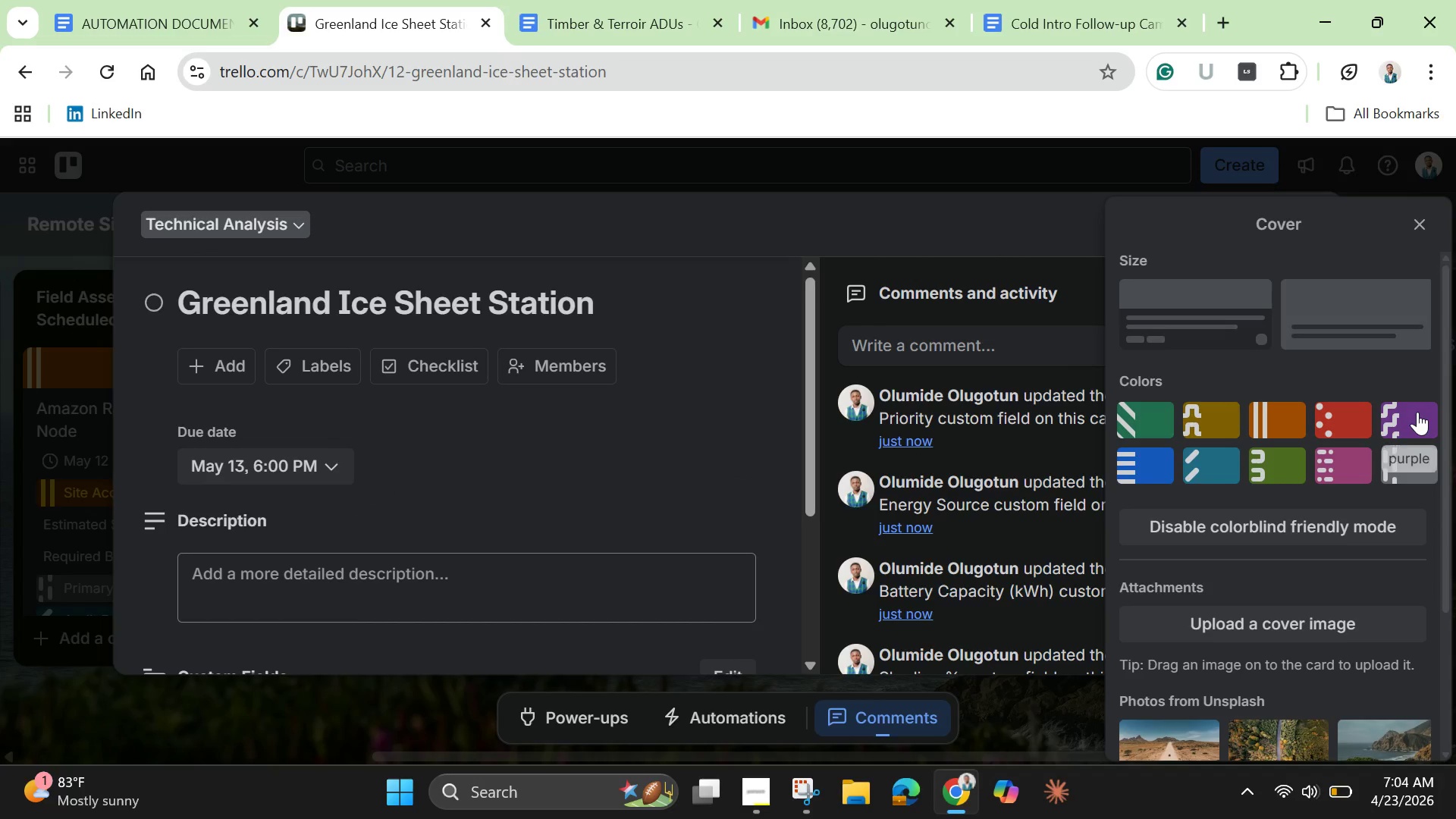 
left_click([1417, 412])
 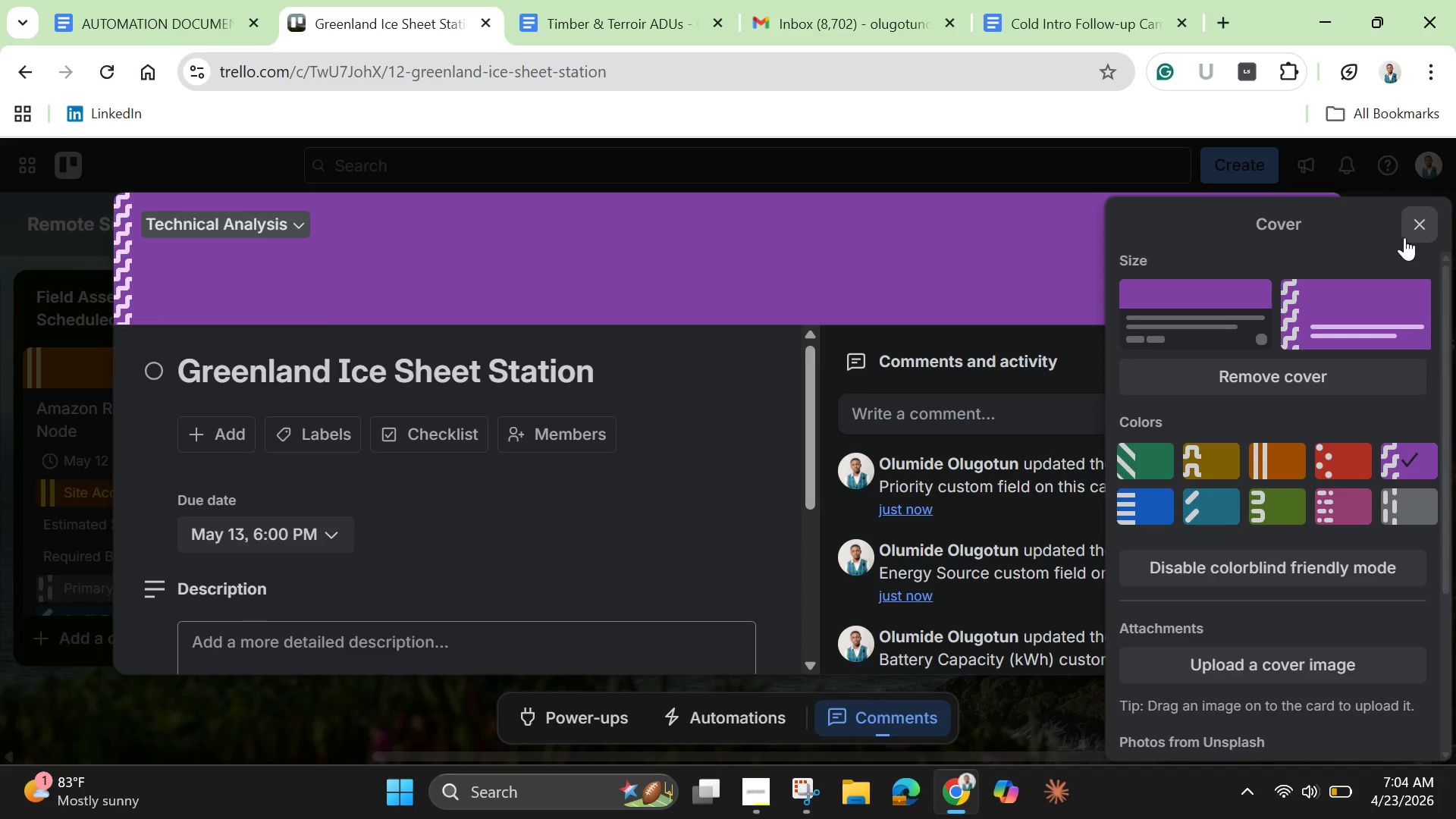 
left_click([1404, 236])
 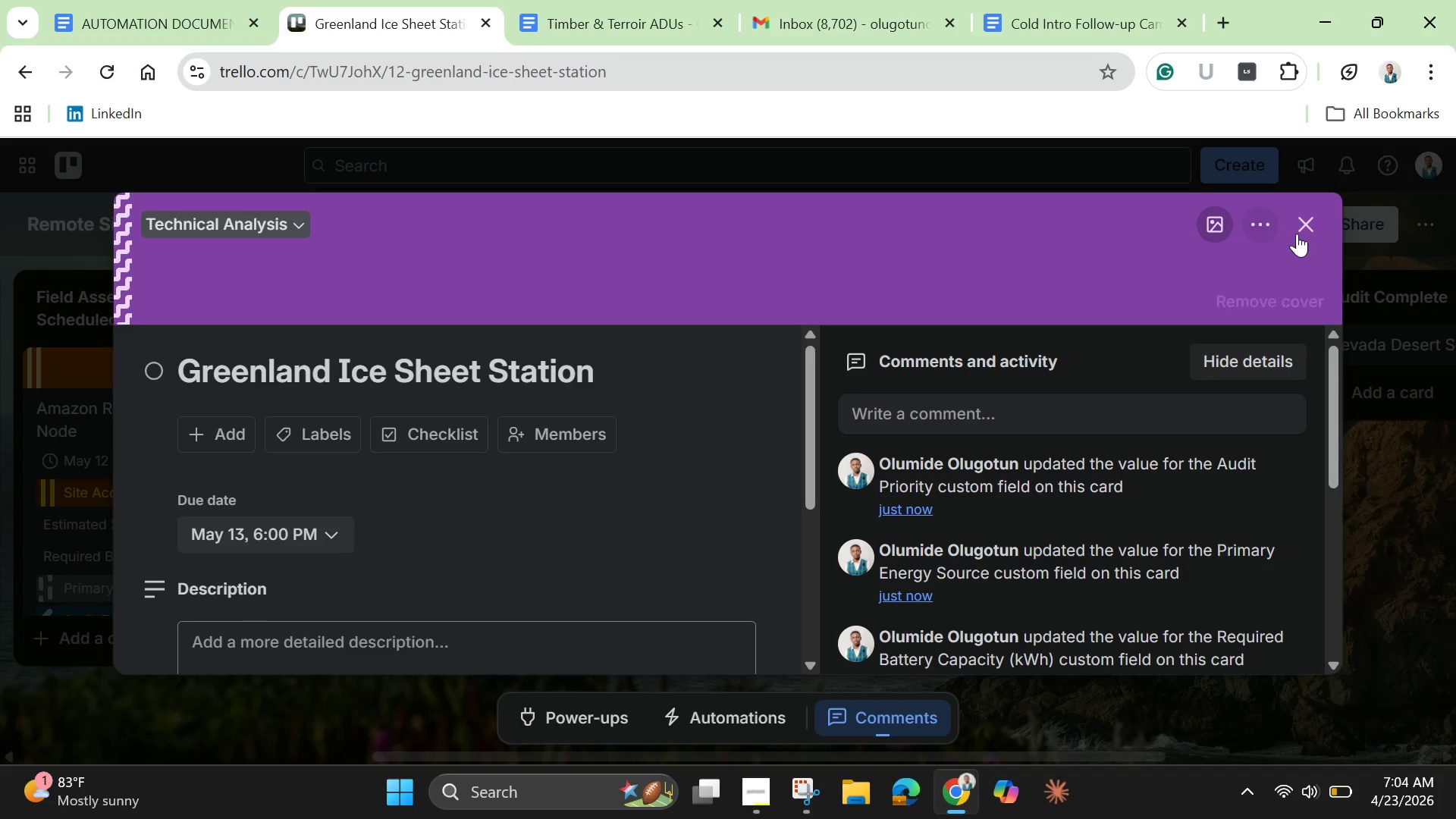 
left_click([1305, 234])
 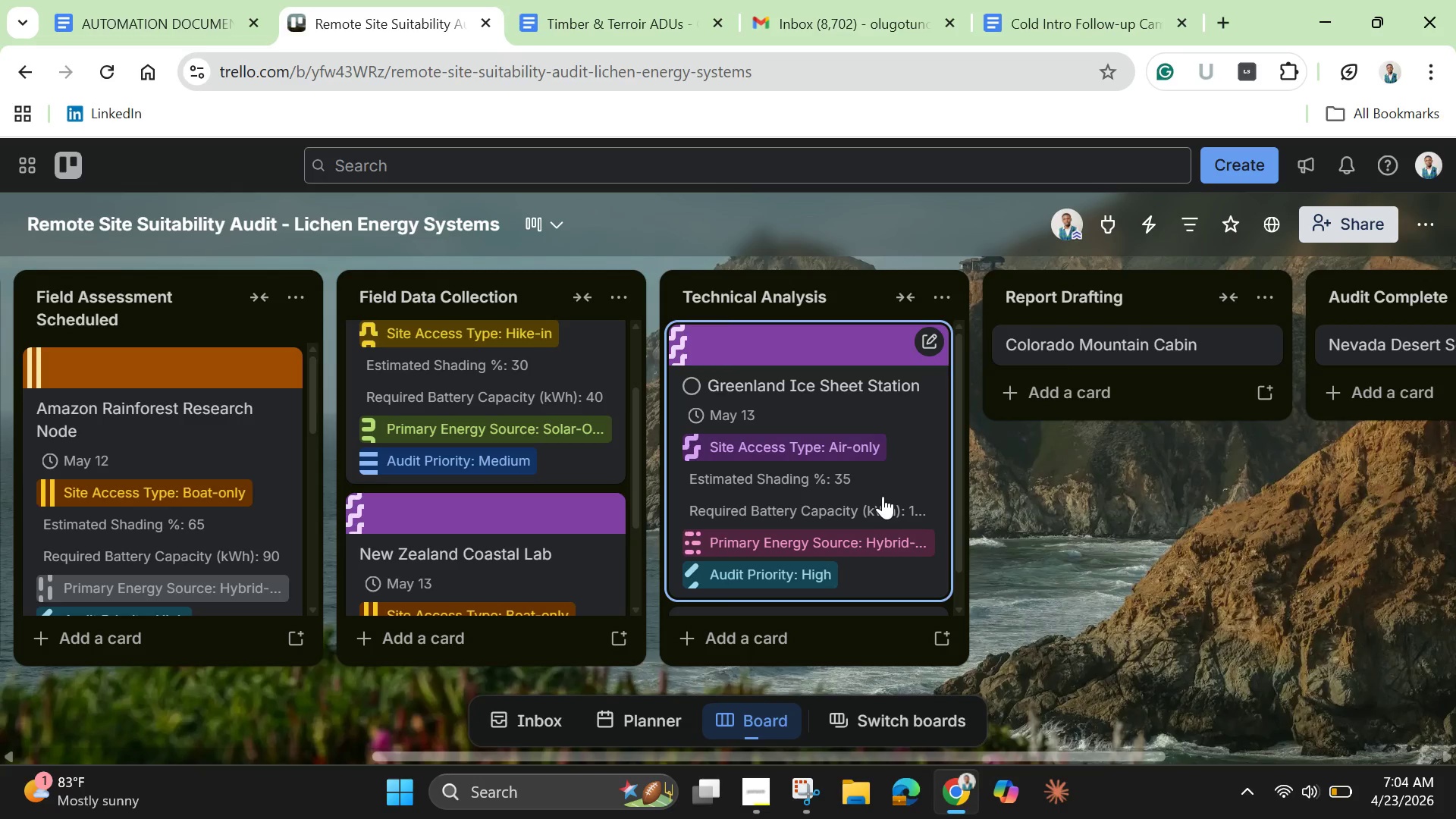 
scroll: coordinate [881, 486], scroll_direction: down, amount: 2.0
 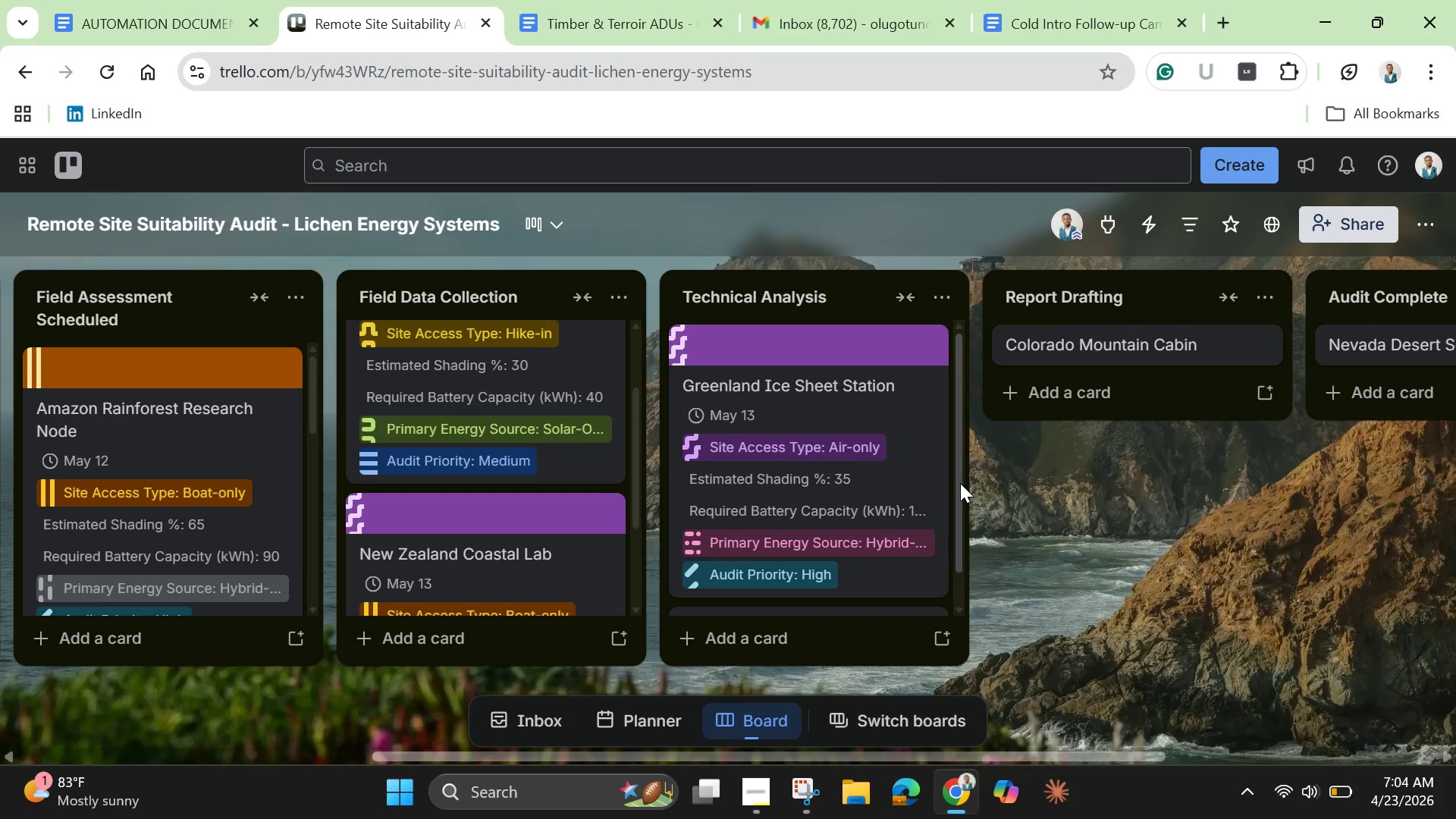 
left_click_drag(start_coordinate=[960, 483], to_coordinate=[943, 392])
 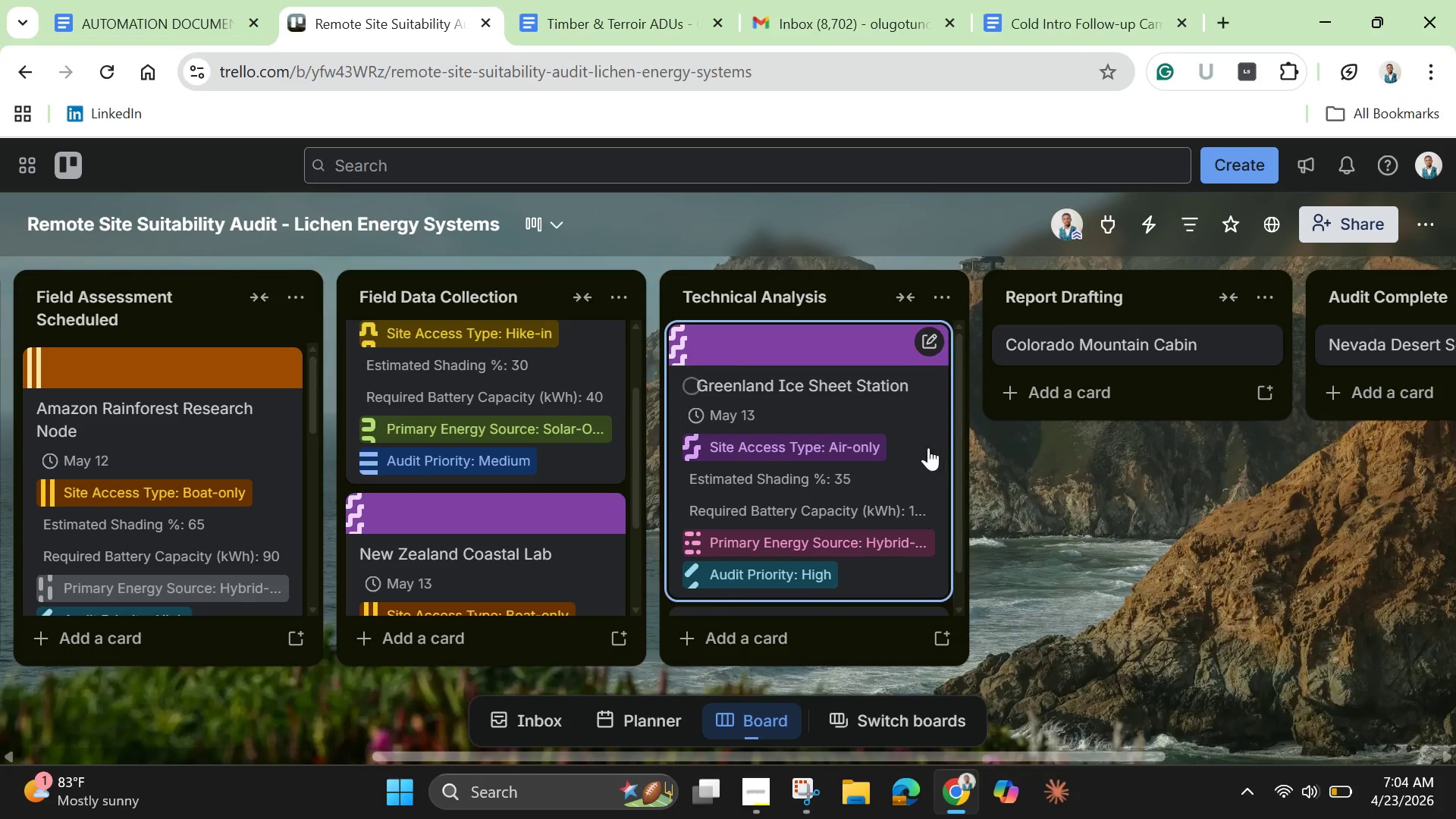 
left_click([925, 438])
 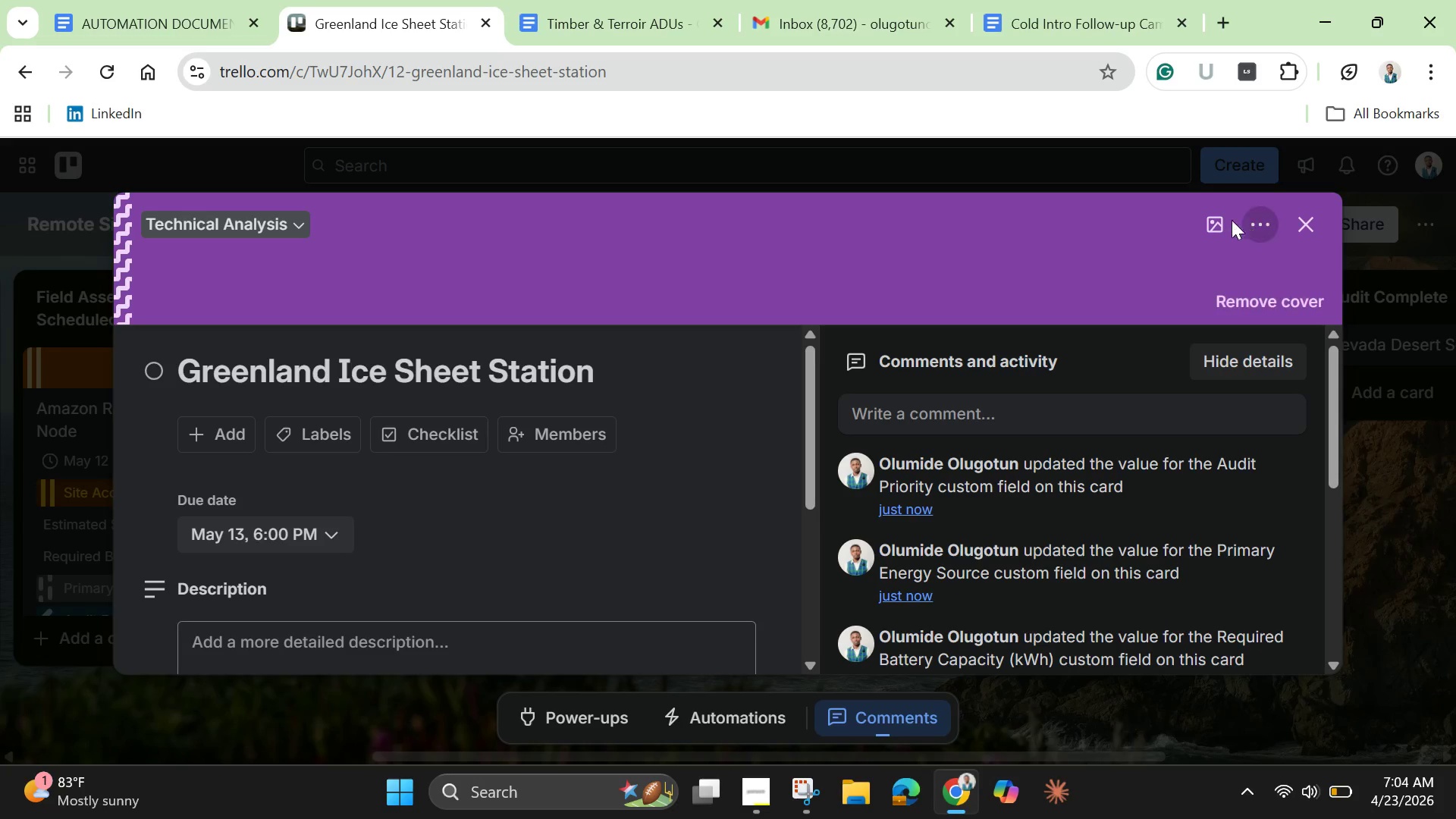 
left_click([1213, 214])
 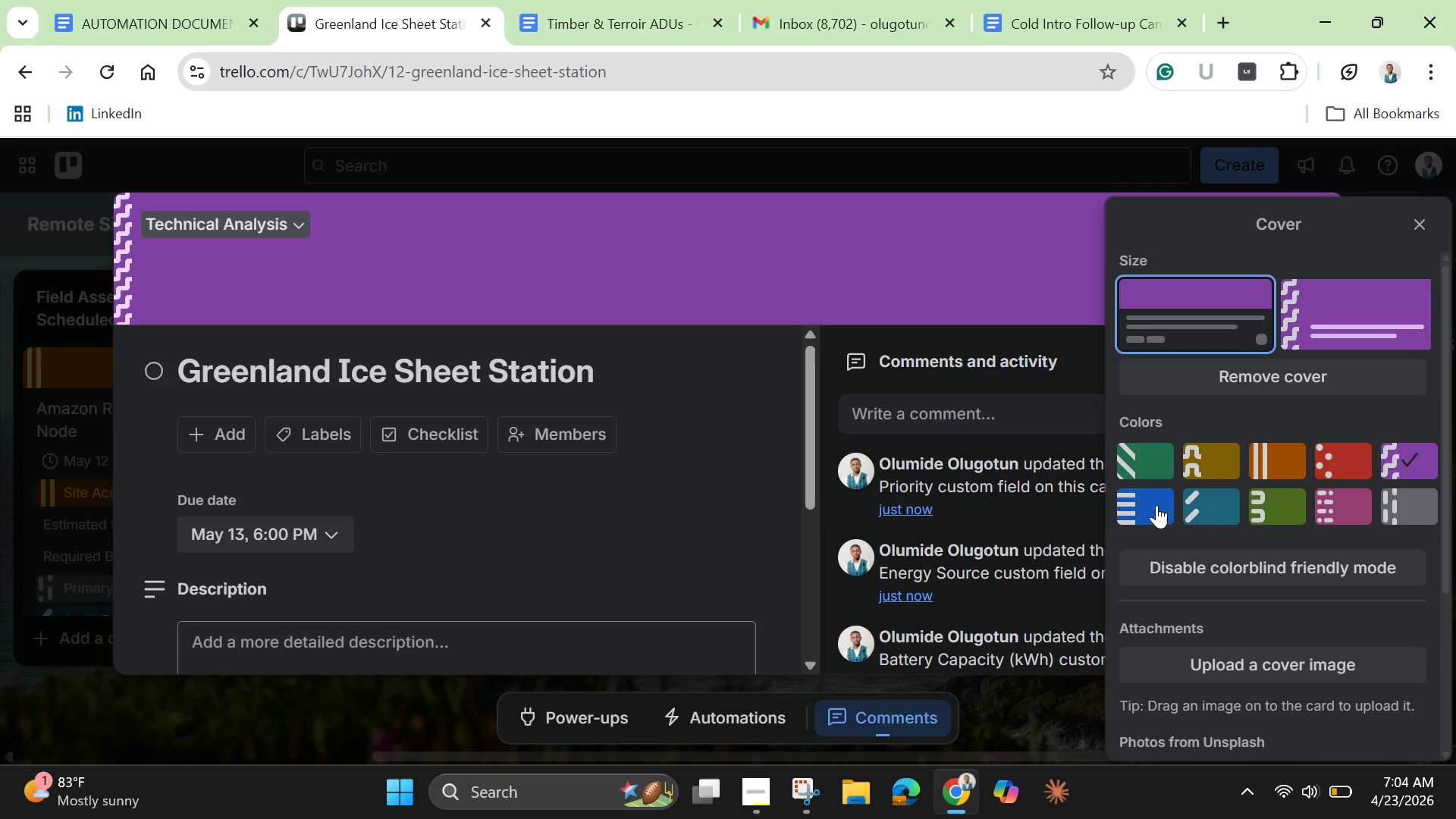 
left_click([1153, 505])
 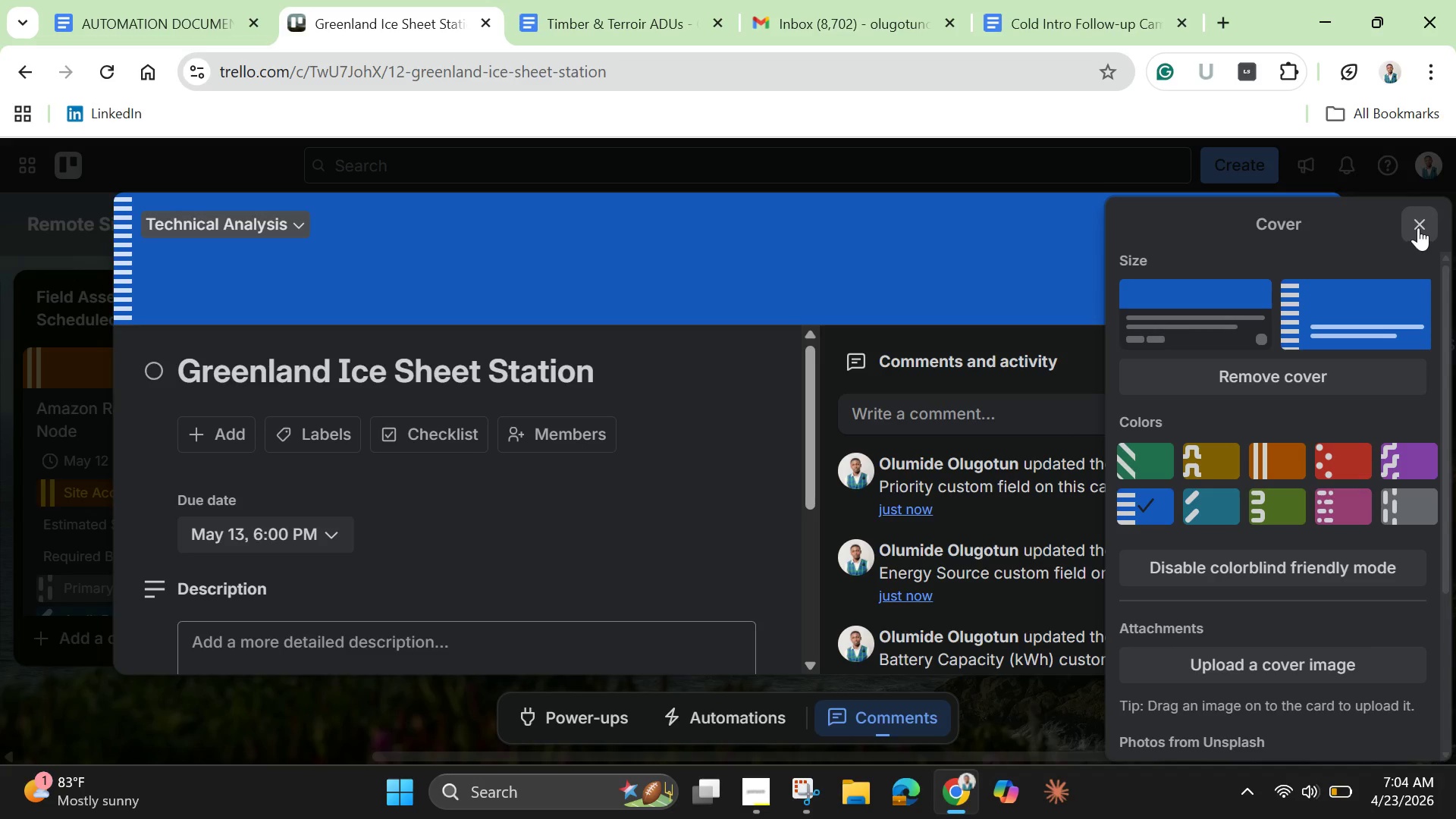 
left_click([1418, 228])
 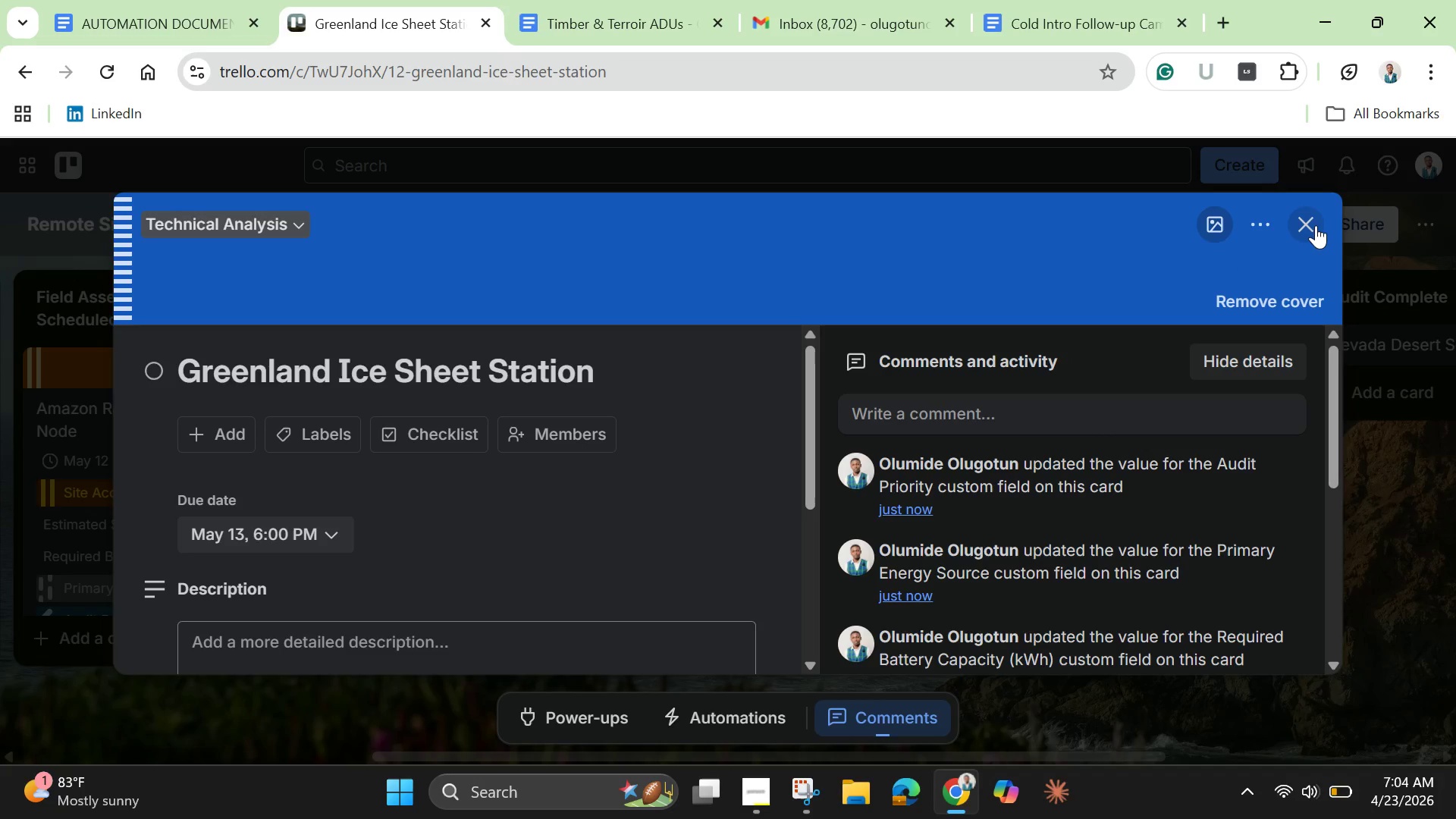 
left_click([1316, 225])
 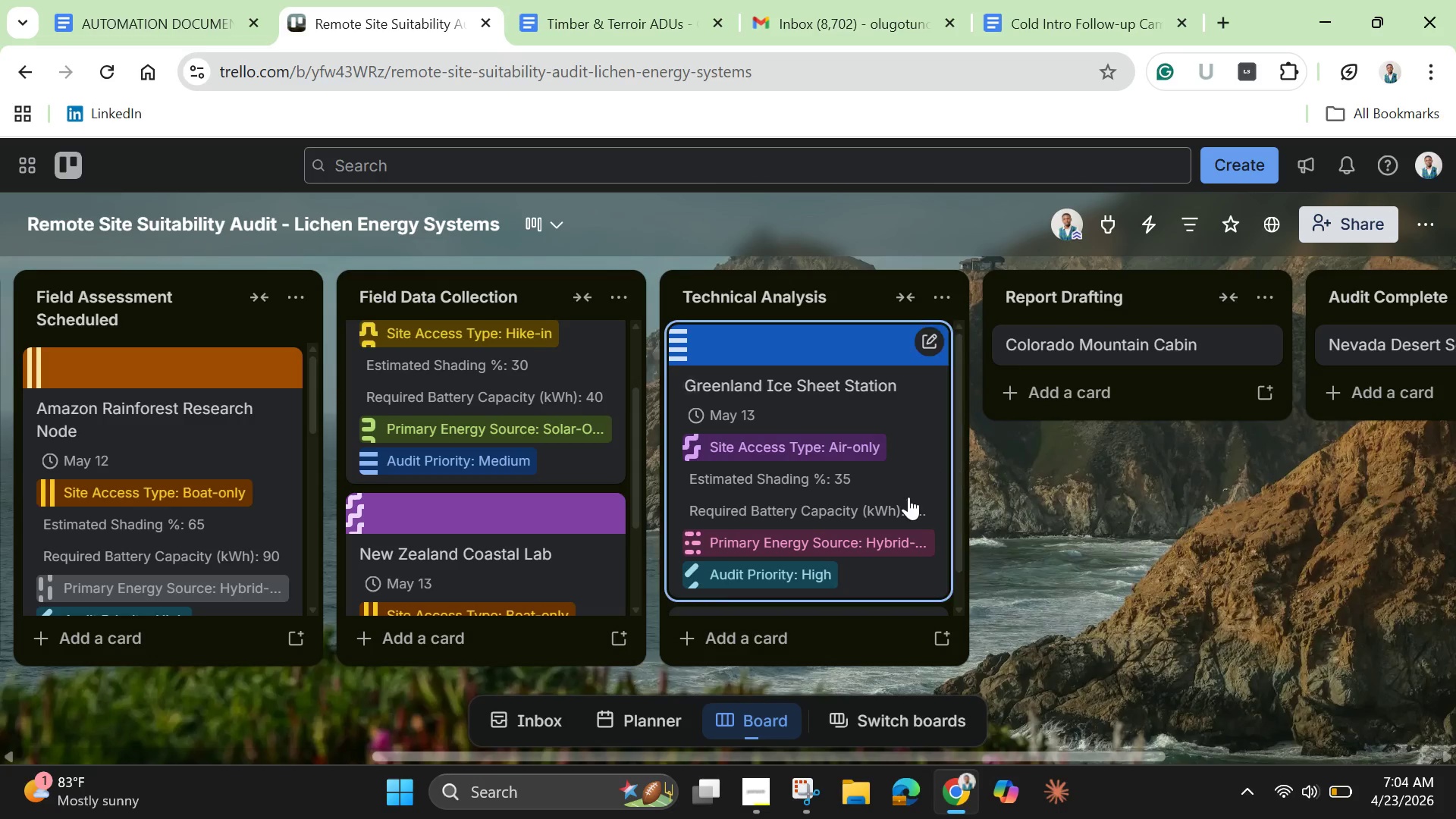 
scroll: coordinate [908, 497], scroll_direction: down, amount: 4.0
 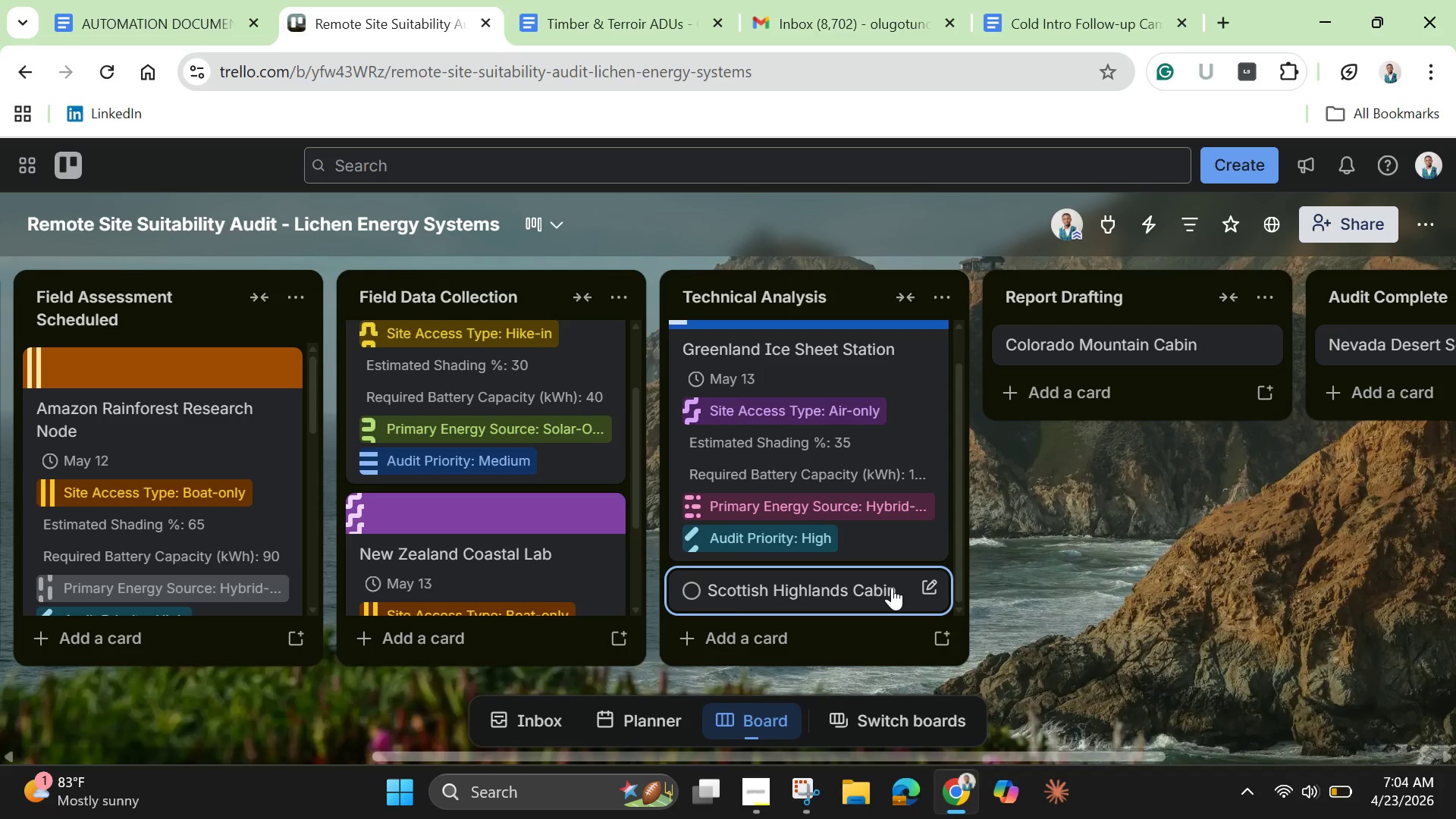 
left_click([892, 587])
 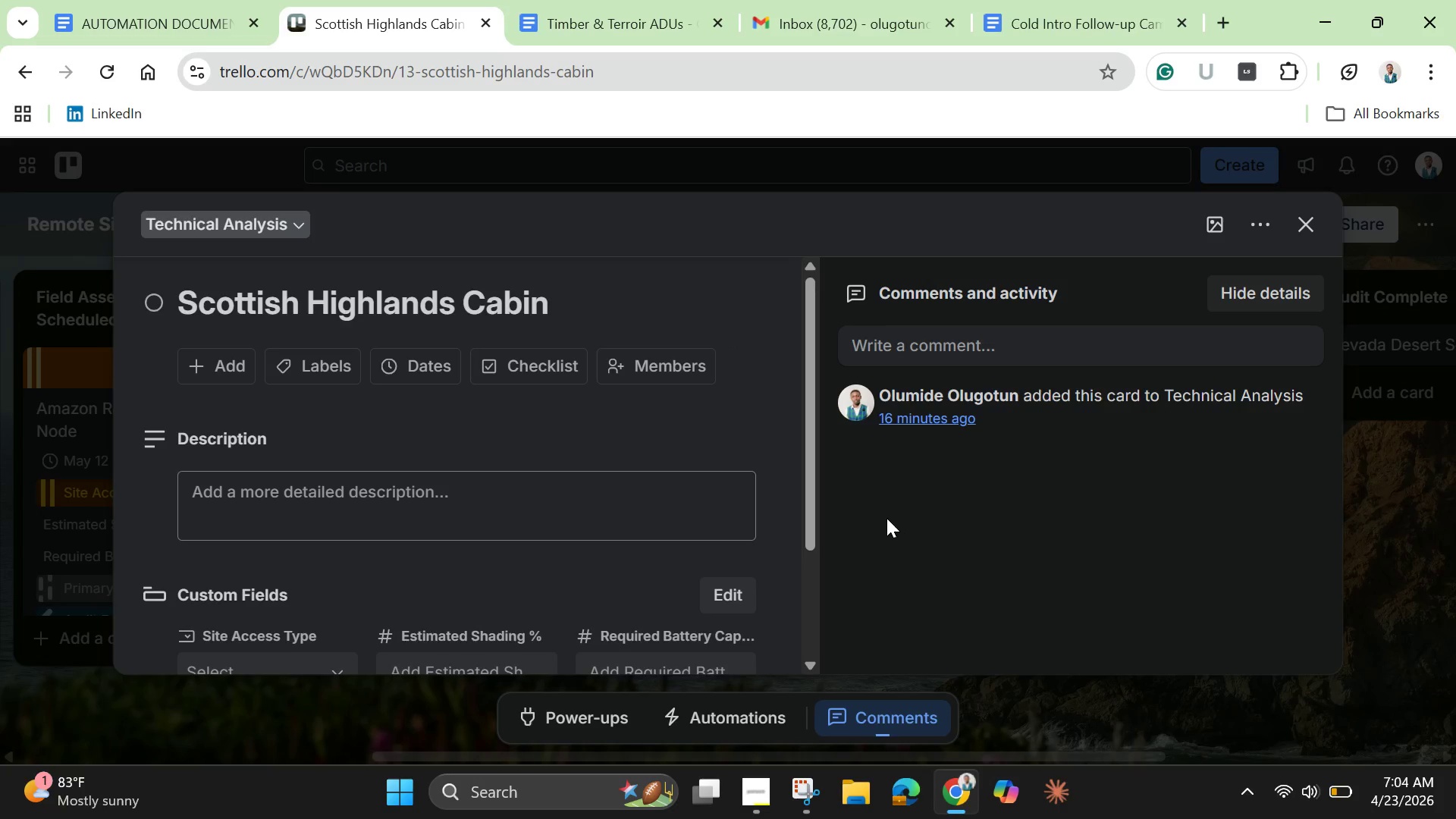 
mouse_move([444, 362])
 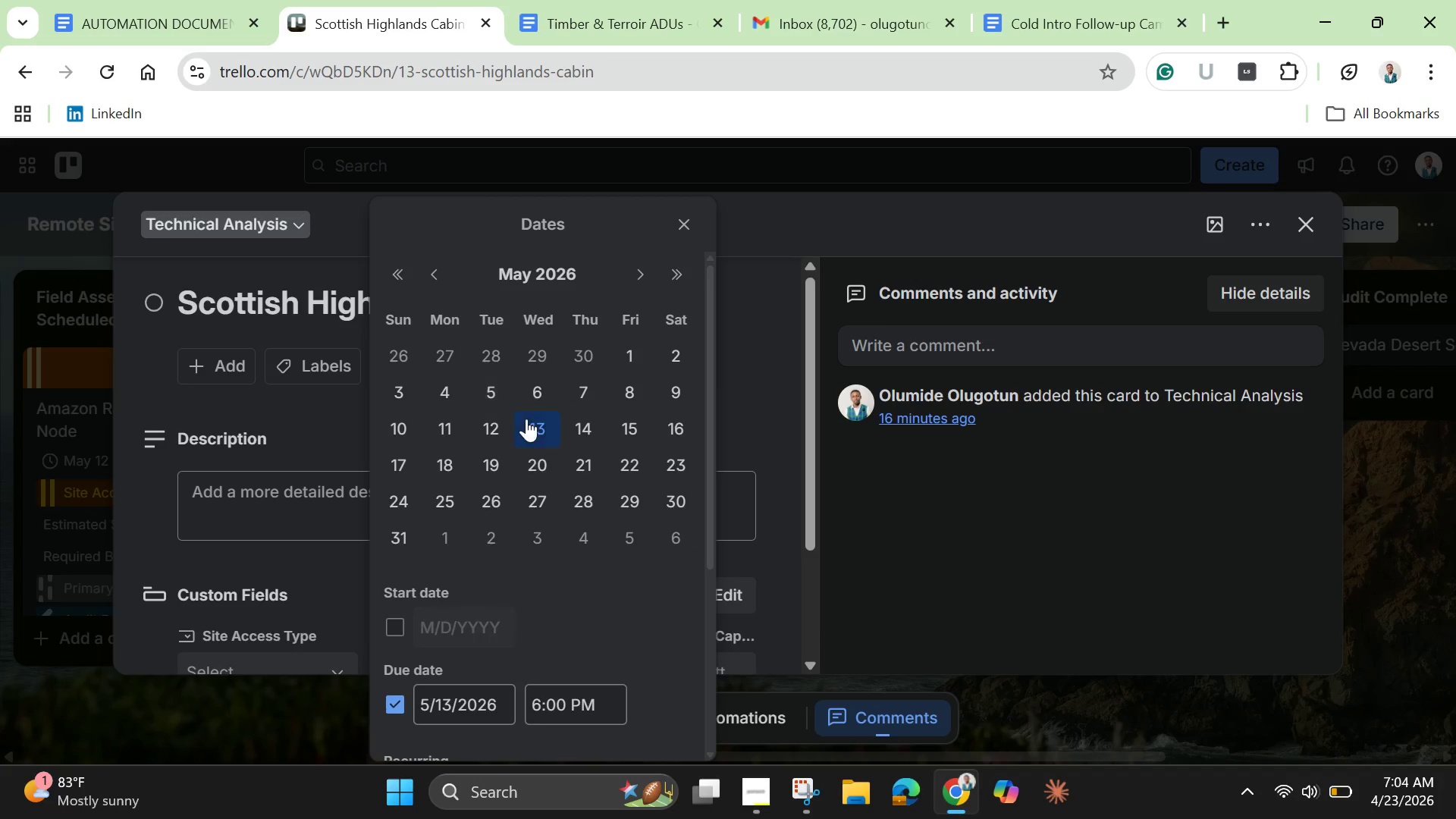 
wait(5.56)
 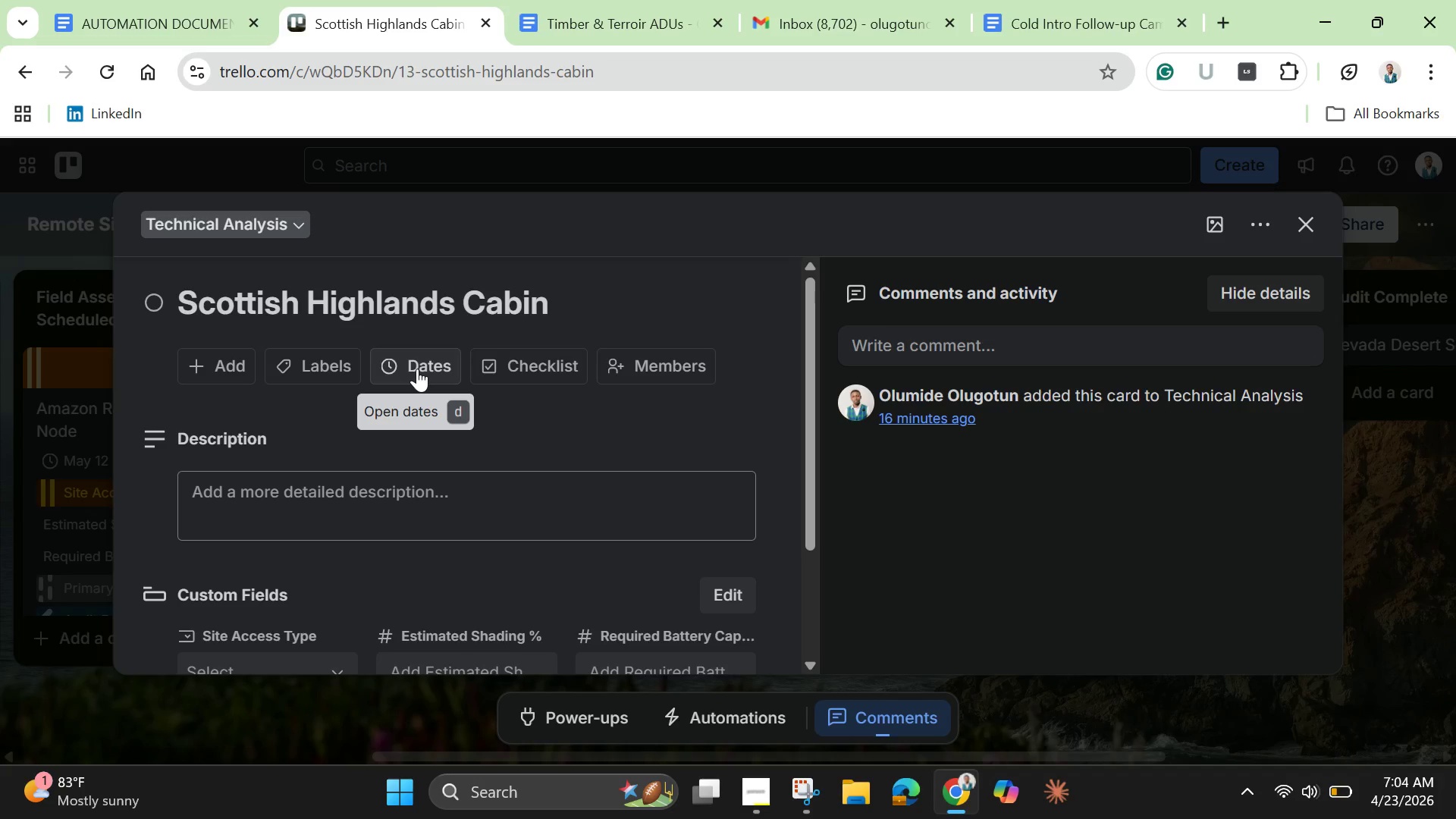 
scroll: coordinate [635, 532], scroll_direction: down, amount: 4.0
 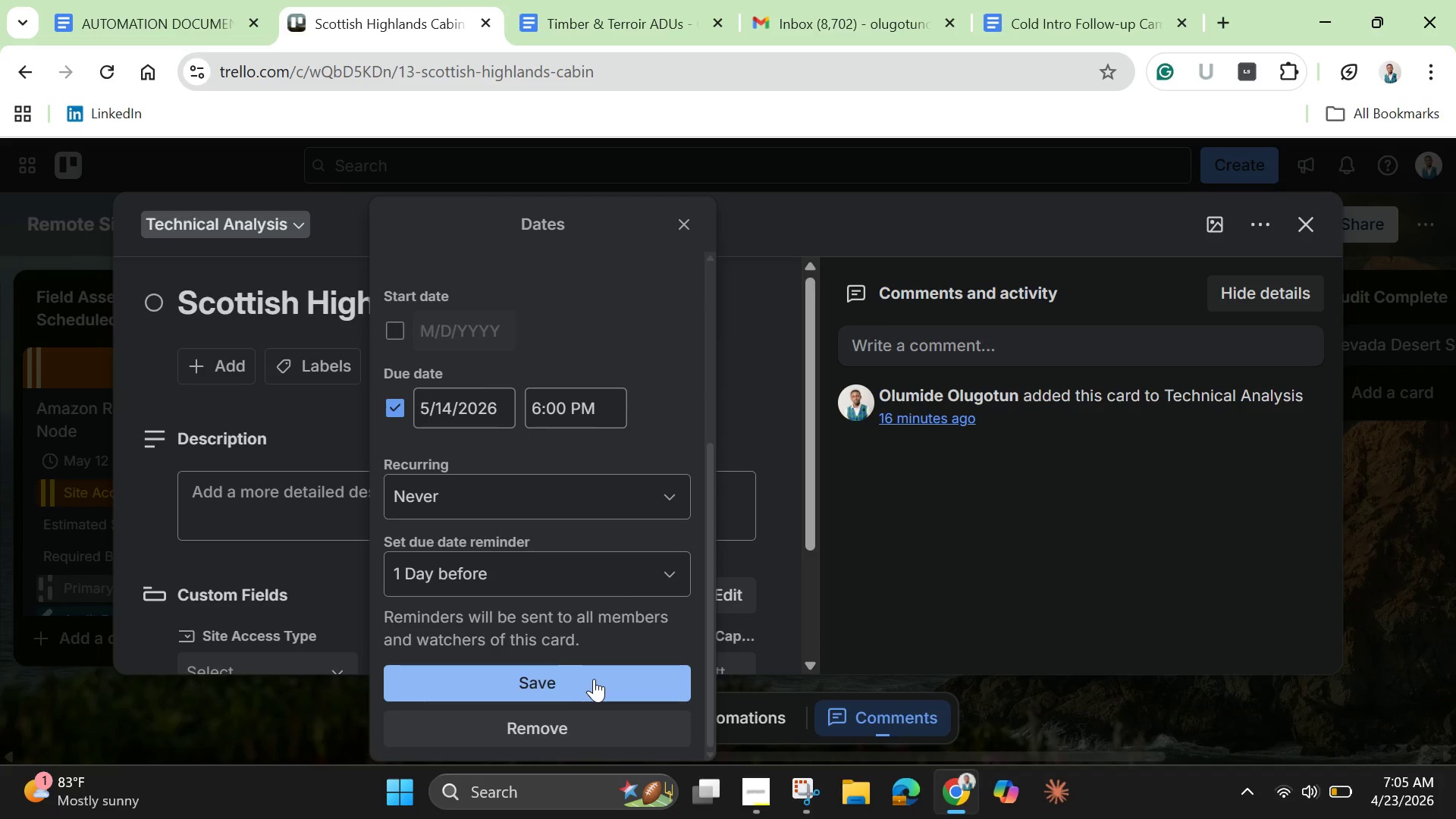 
left_click([594, 679])
 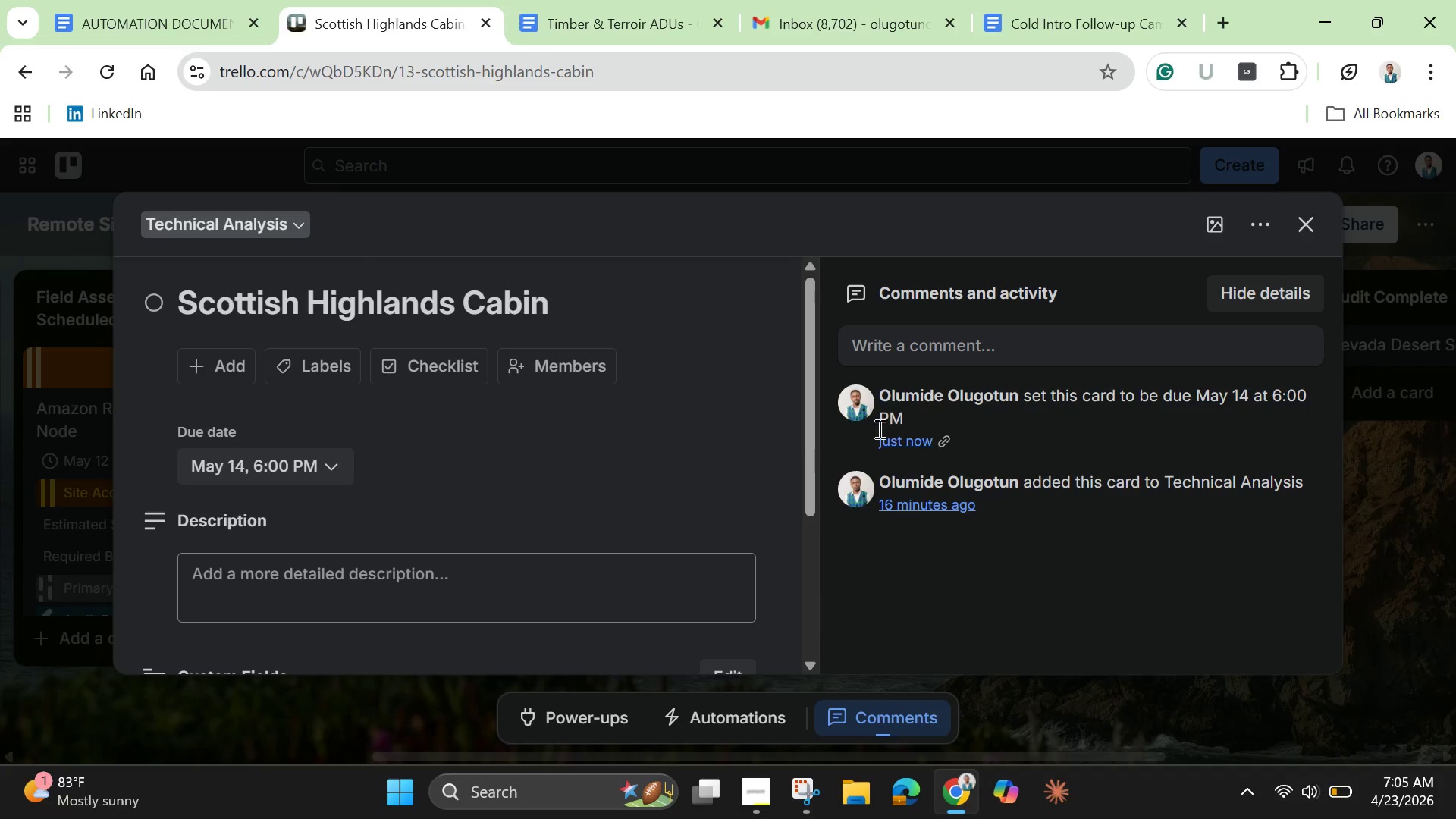 
left_click_drag(start_coordinate=[809, 457], to_coordinate=[807, 588])
 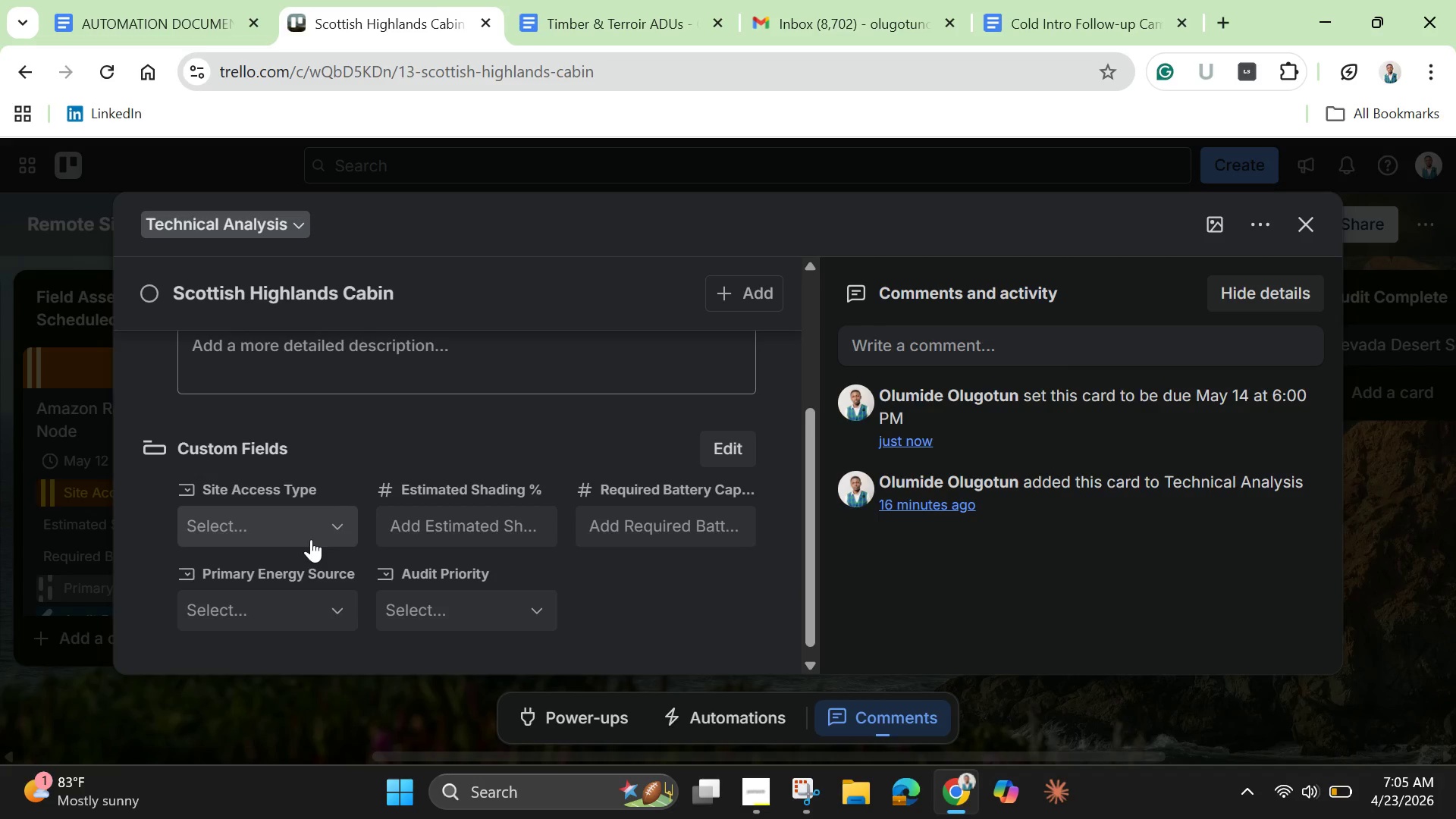 
left_click([311, 539])
 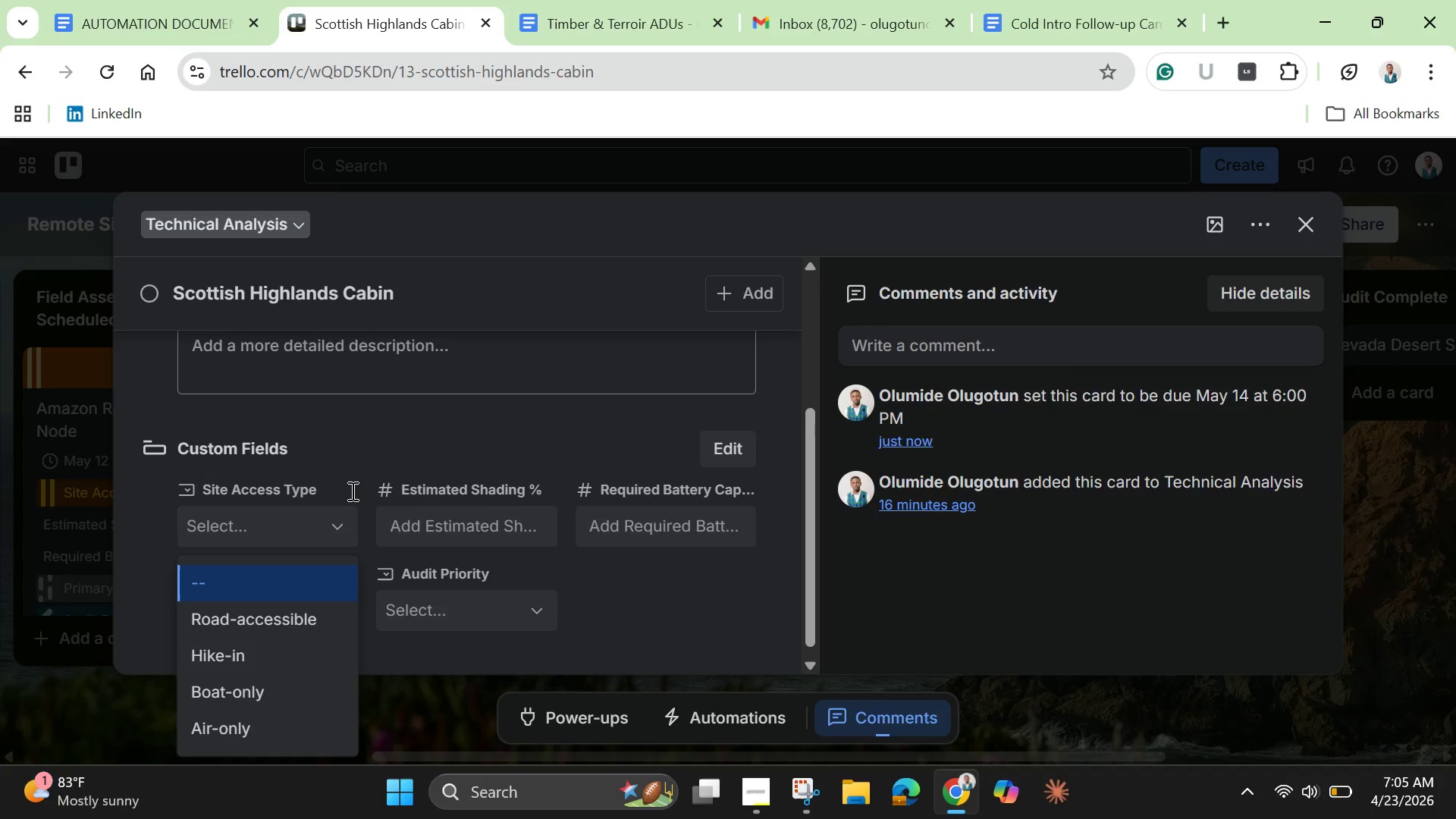 
mouse_move([370, 453])
 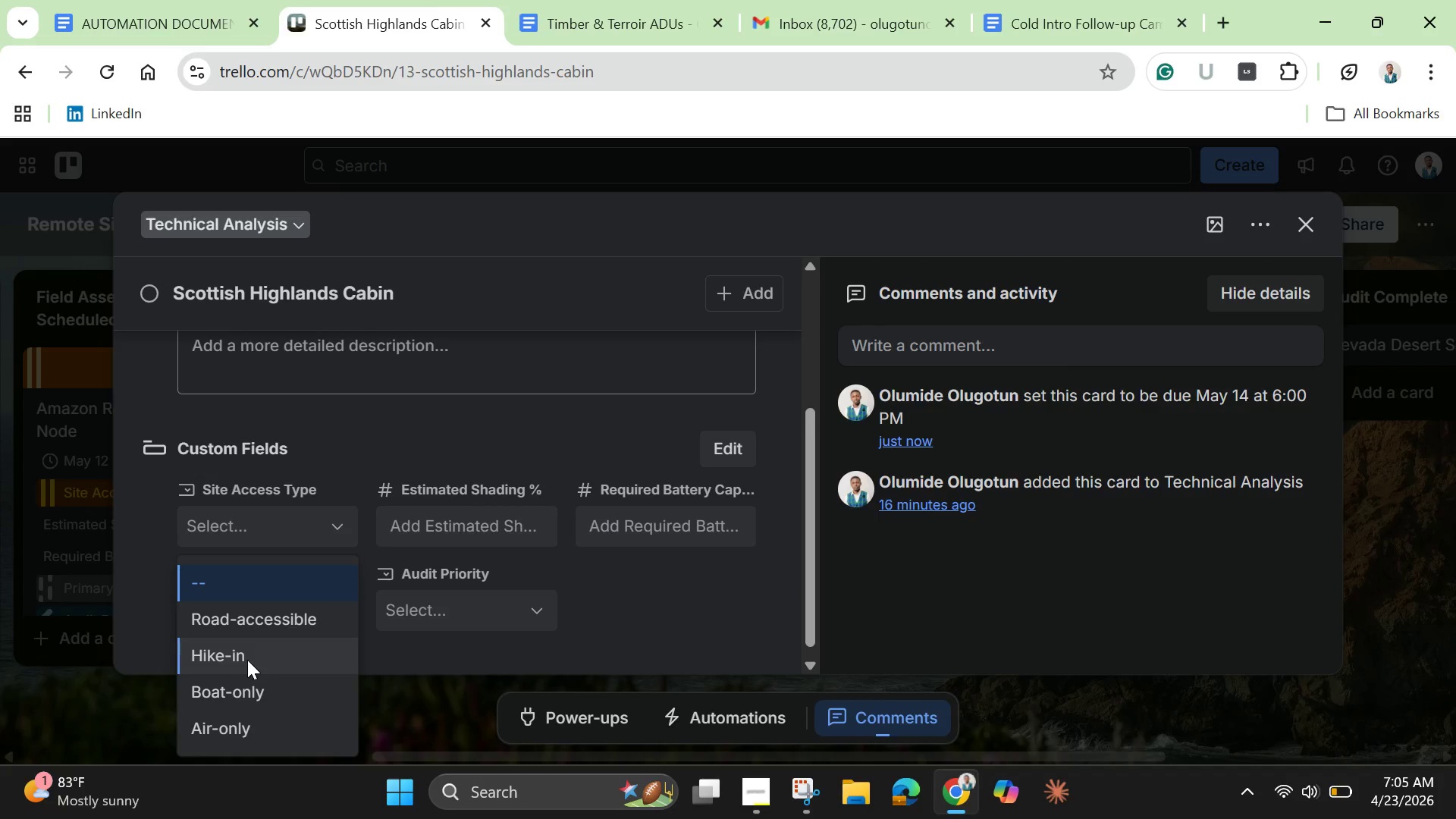 
left_click([249, 660])
 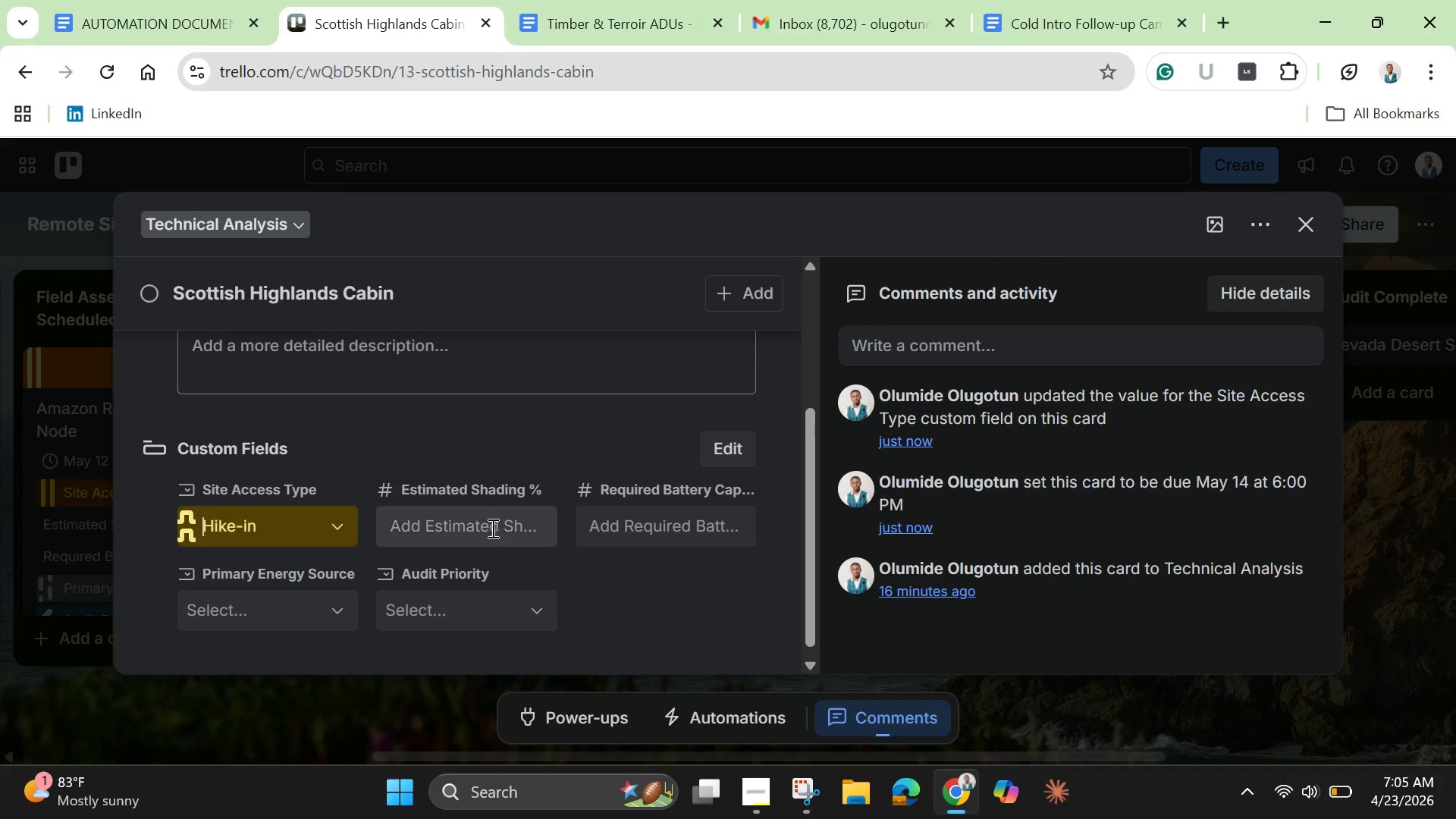 
left_click([493, 525])
 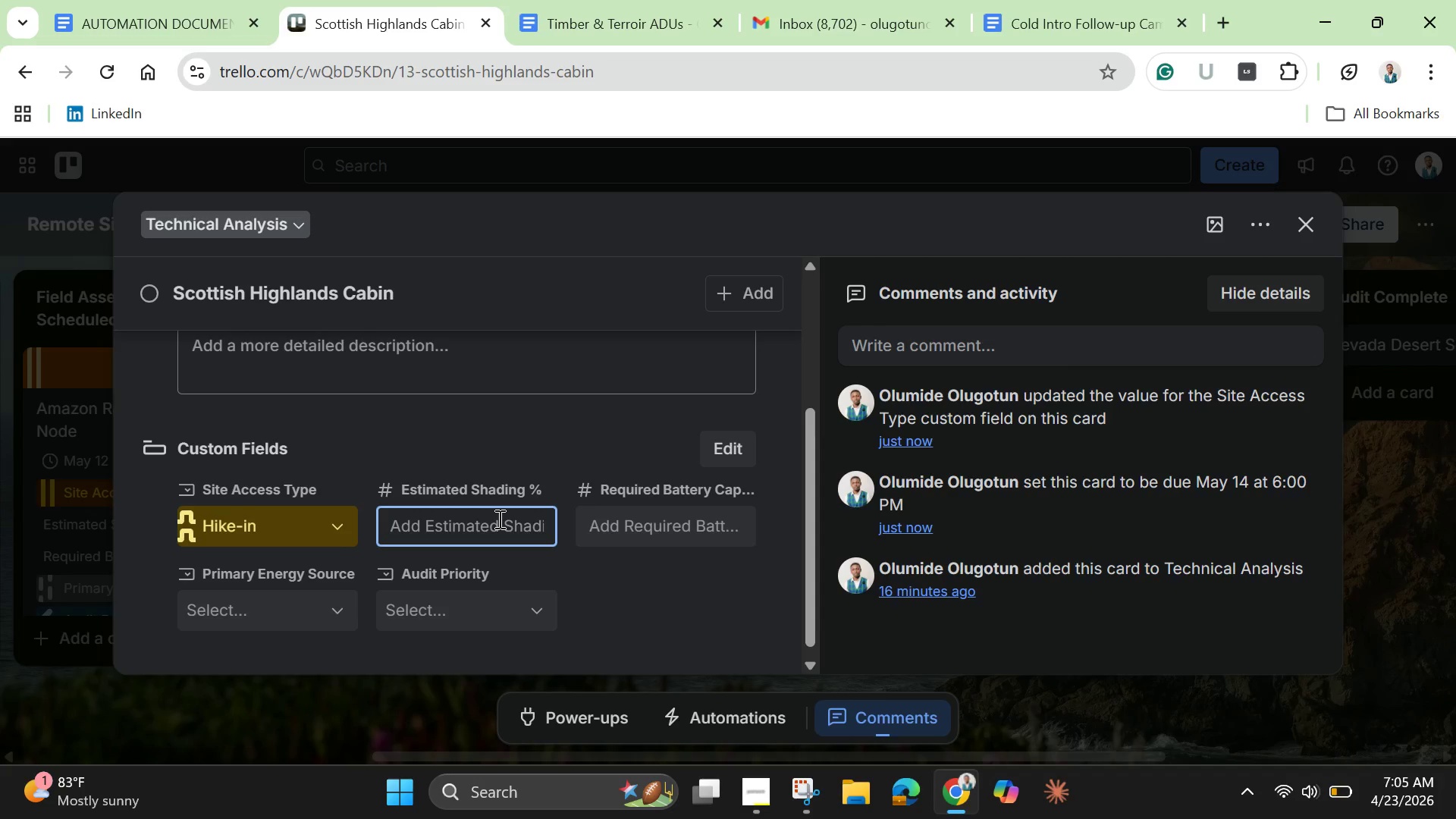 
type(40)
 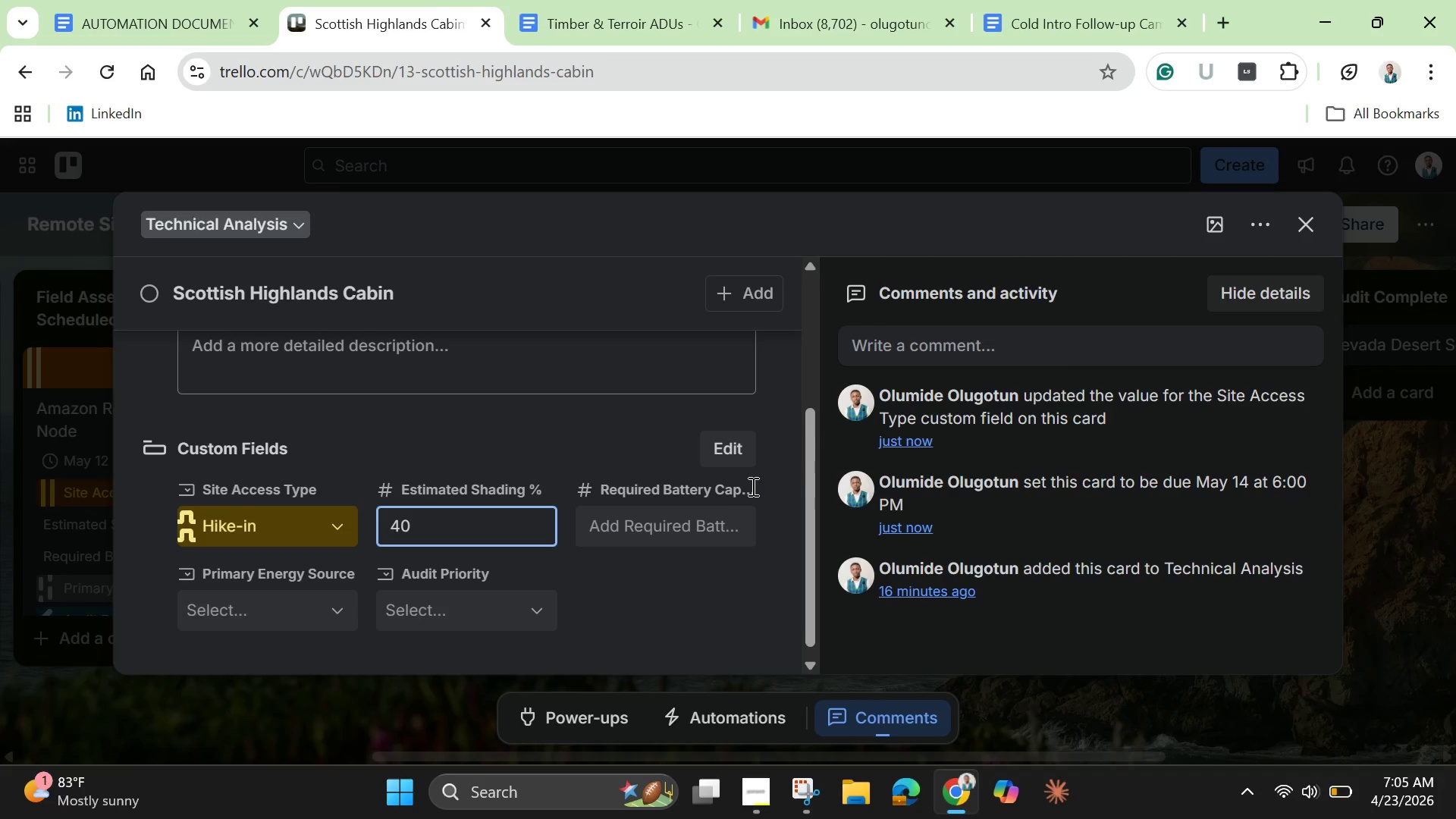 
left_click([711, 516])
 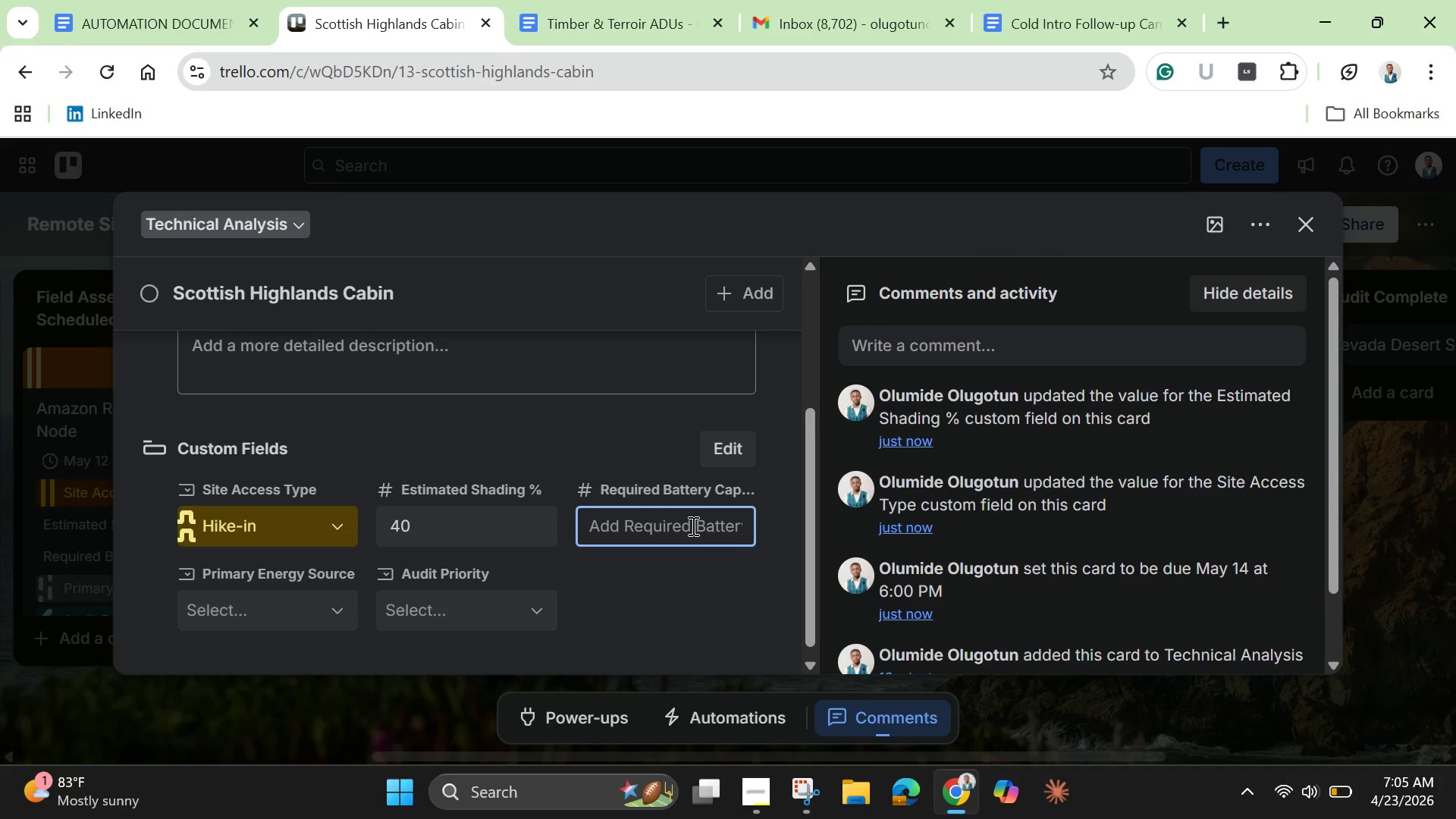 
type(25)
 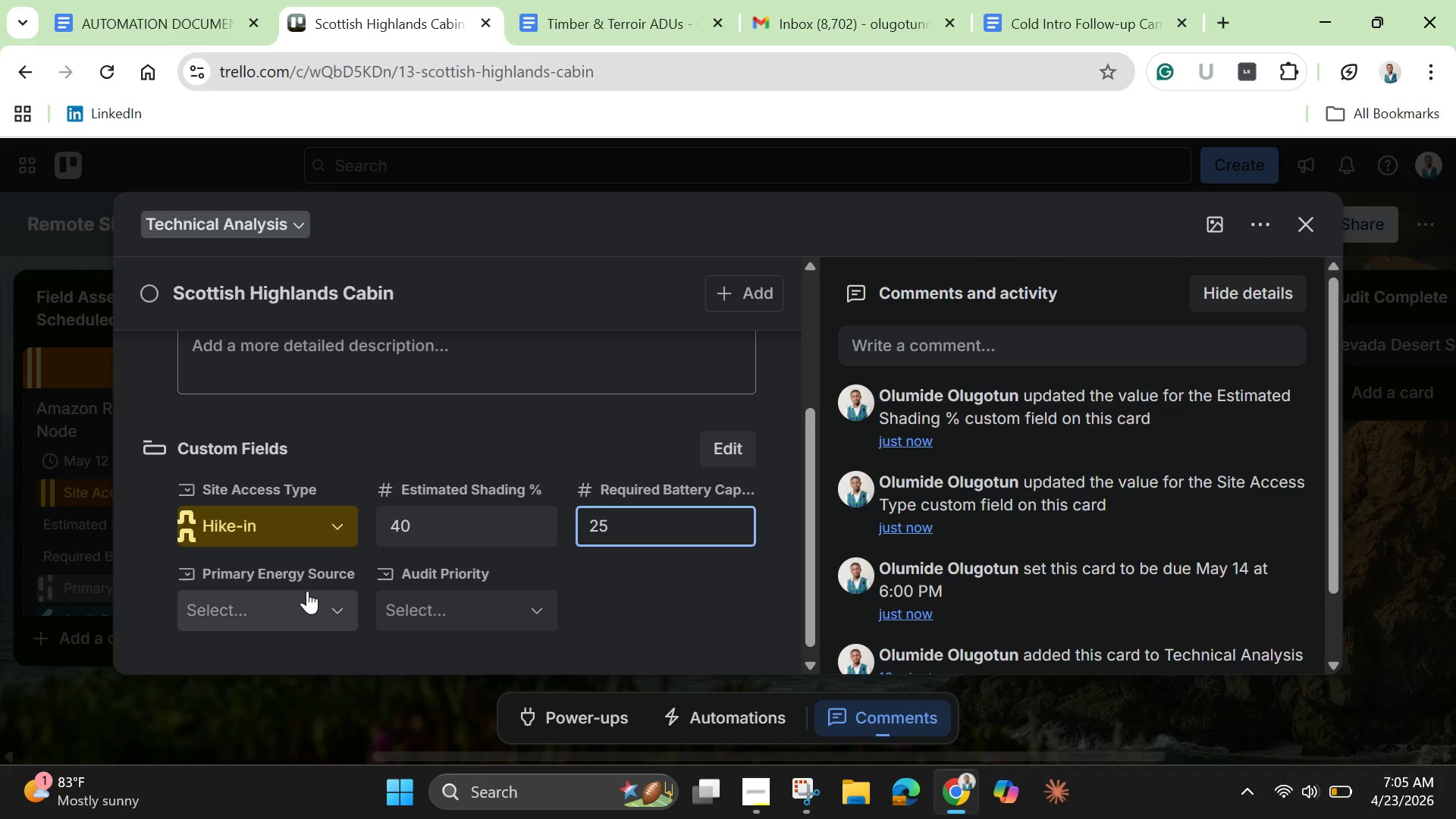 
left_click([308, 606])
 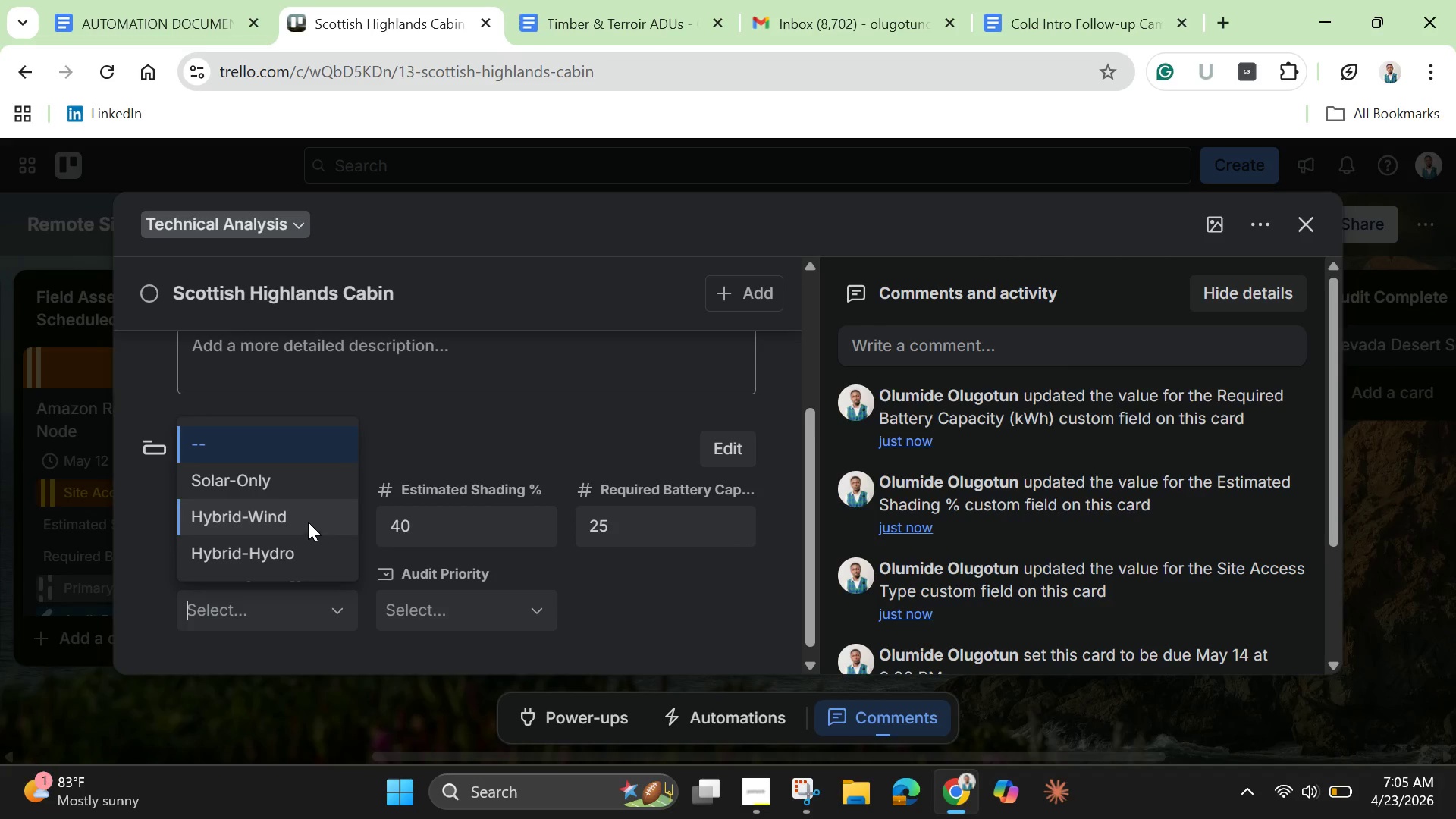 
left_click([303, 518])
 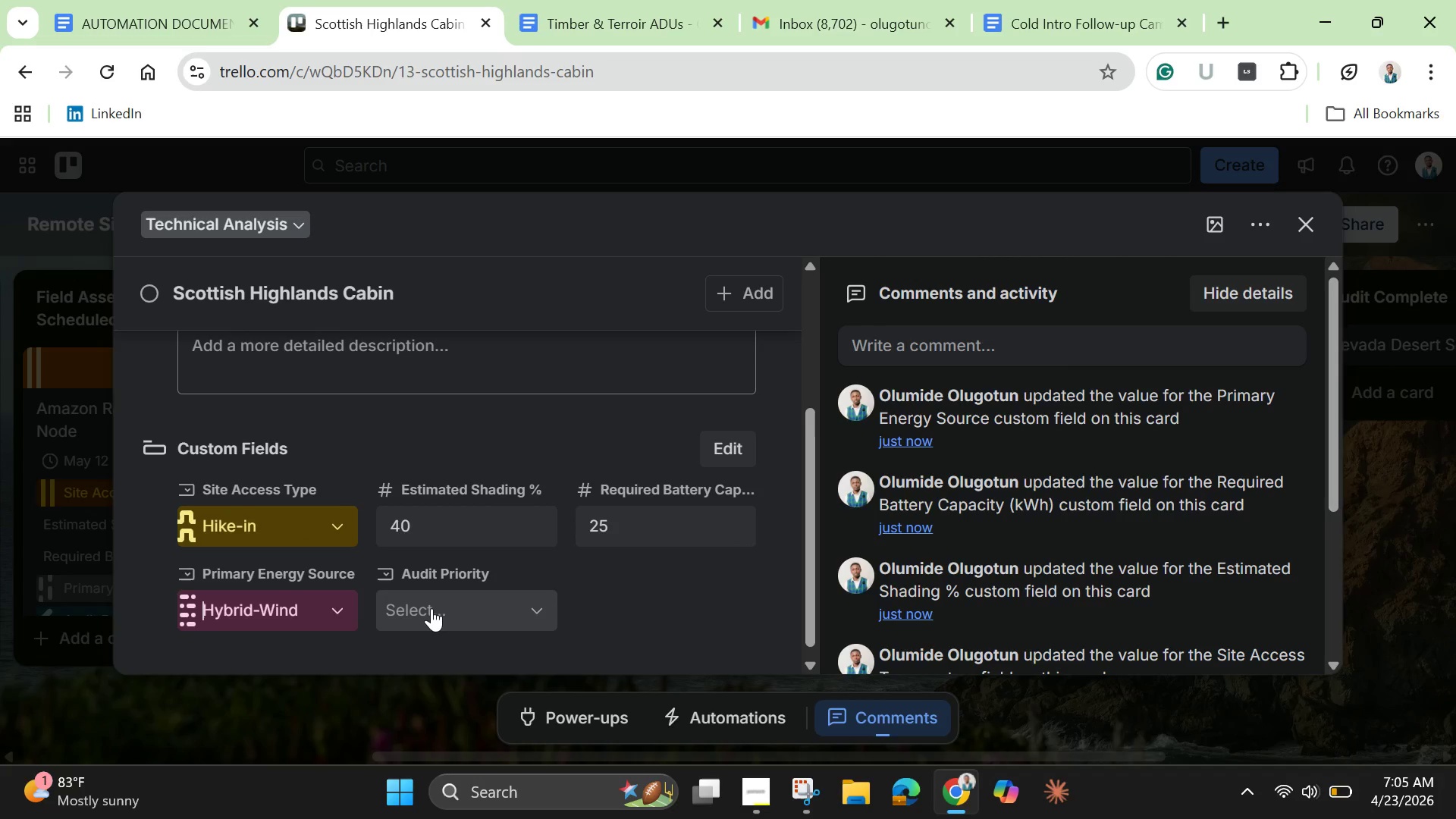 
left_click([431, 608])
 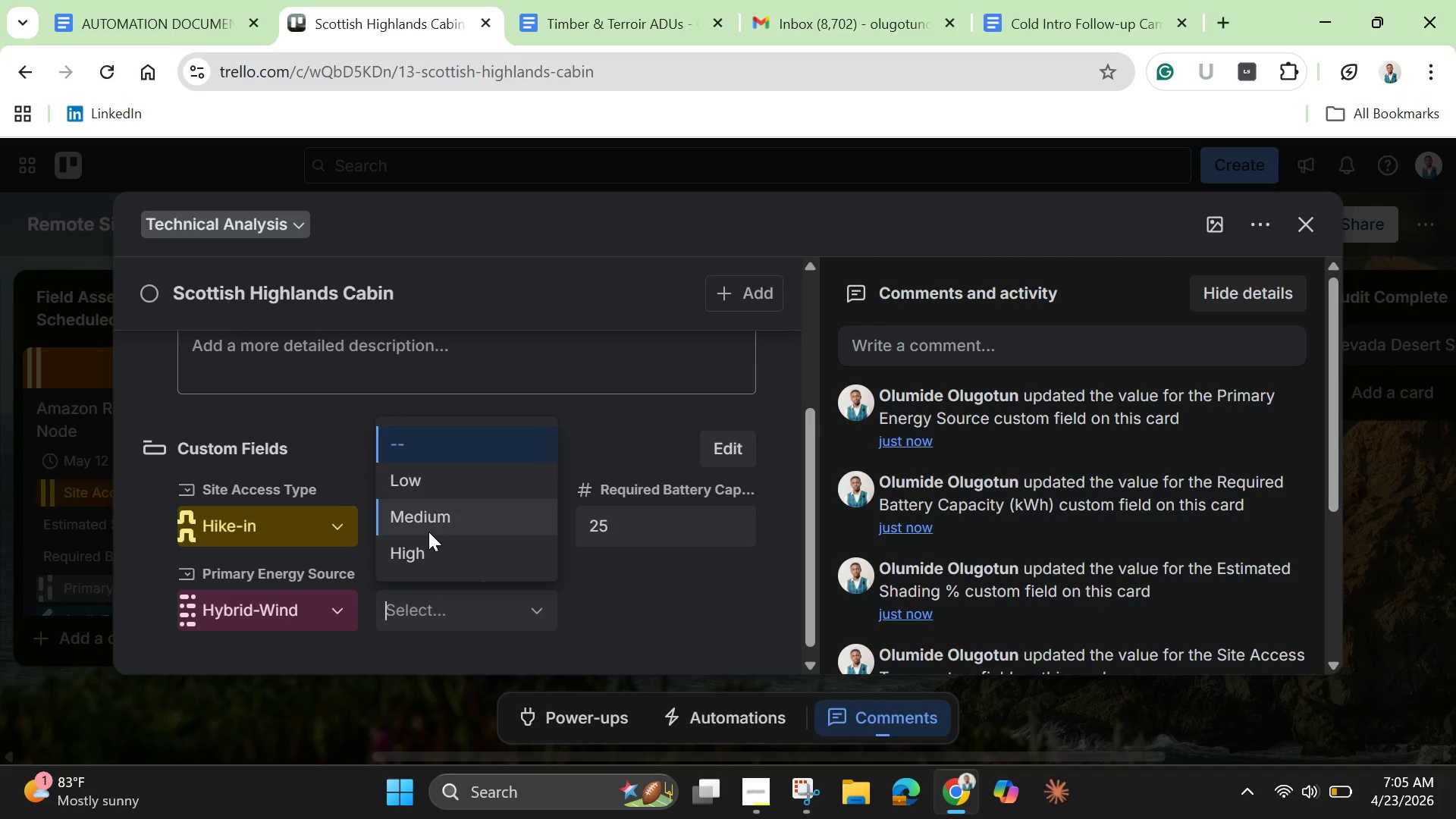 
left_click([428, 532])
 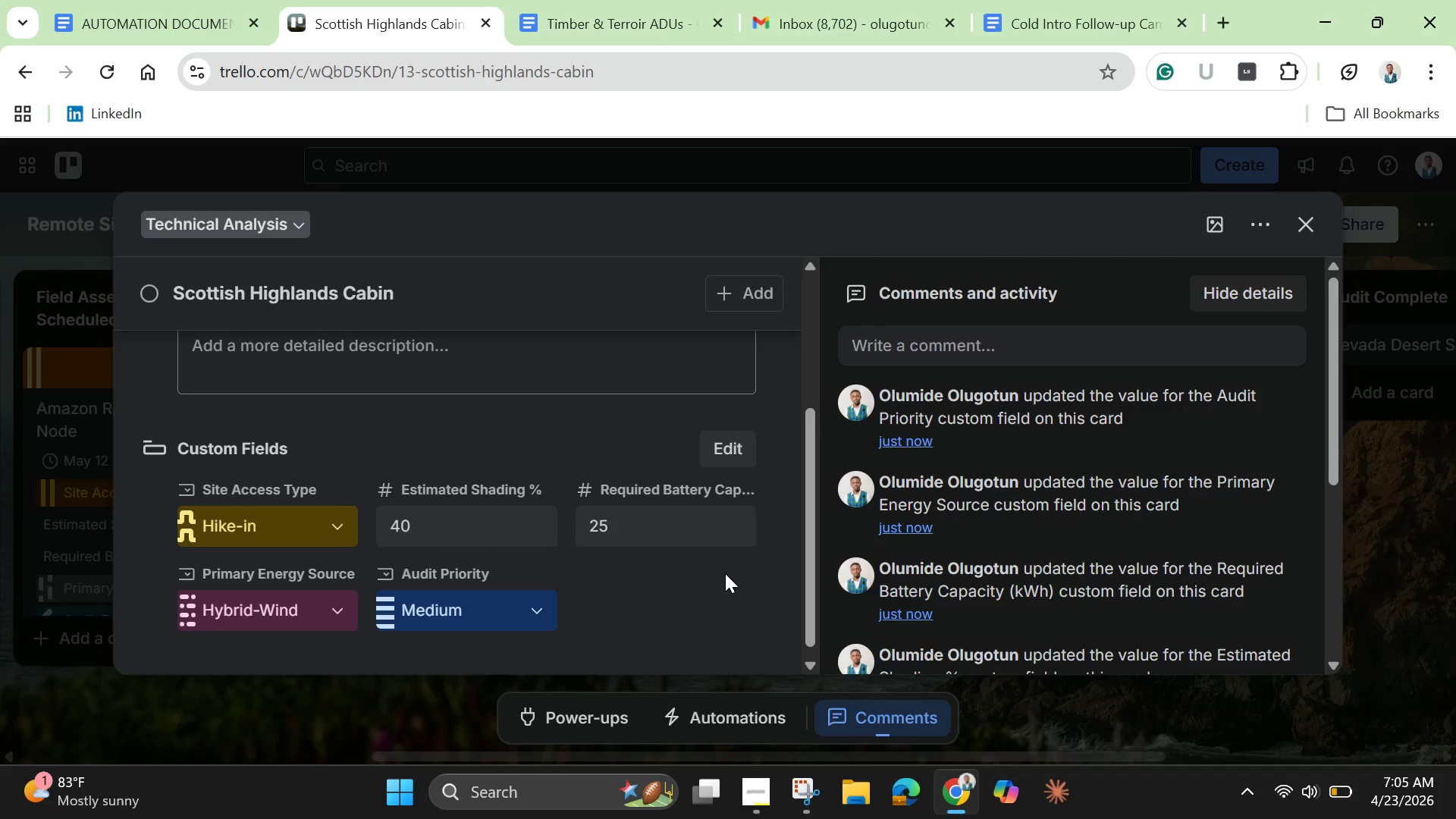 
left_click([725, 575])
 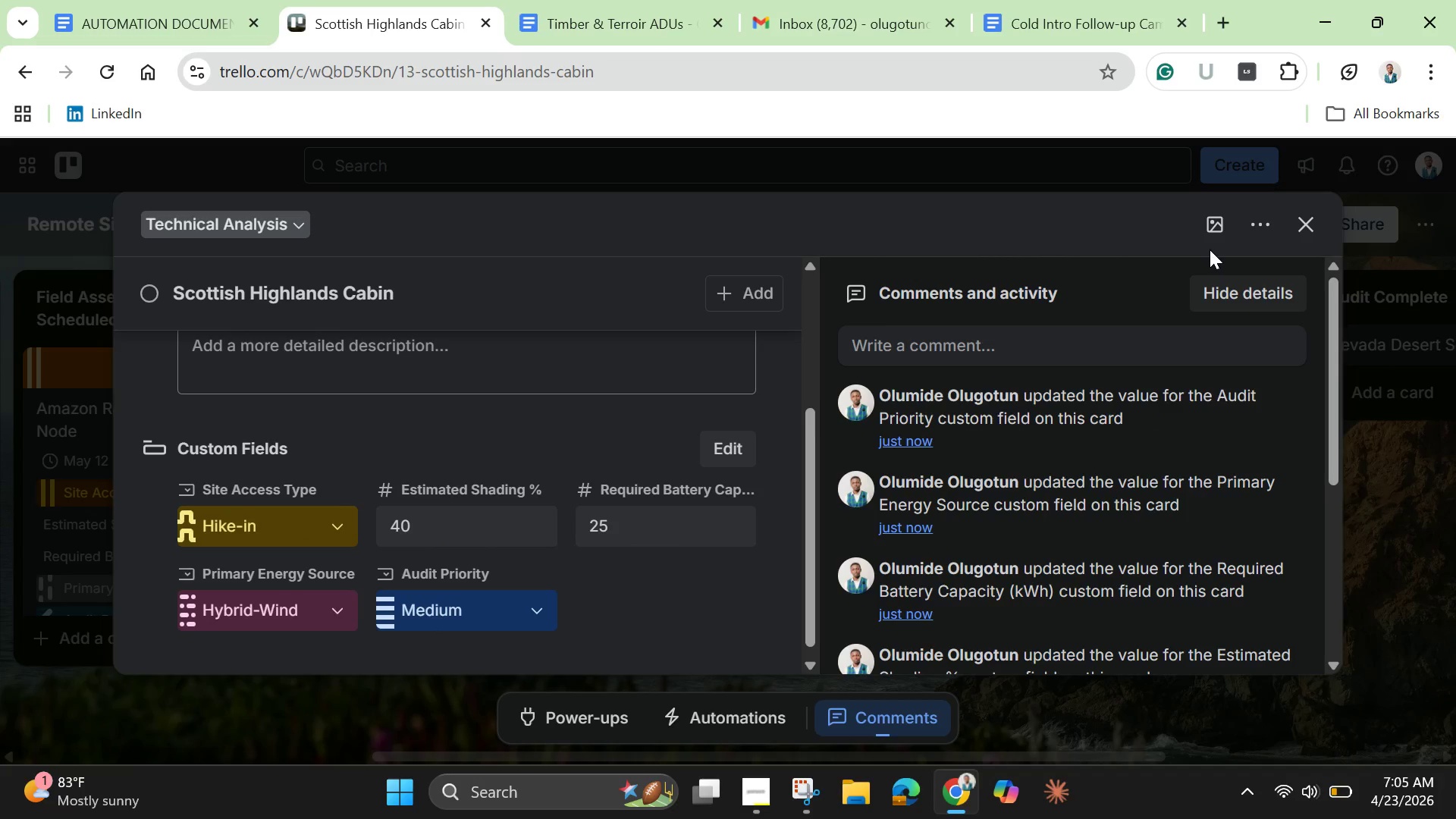 
left_click_drag(start_coordinate=[1208, 242], to_coordinate=[1208, 236])
 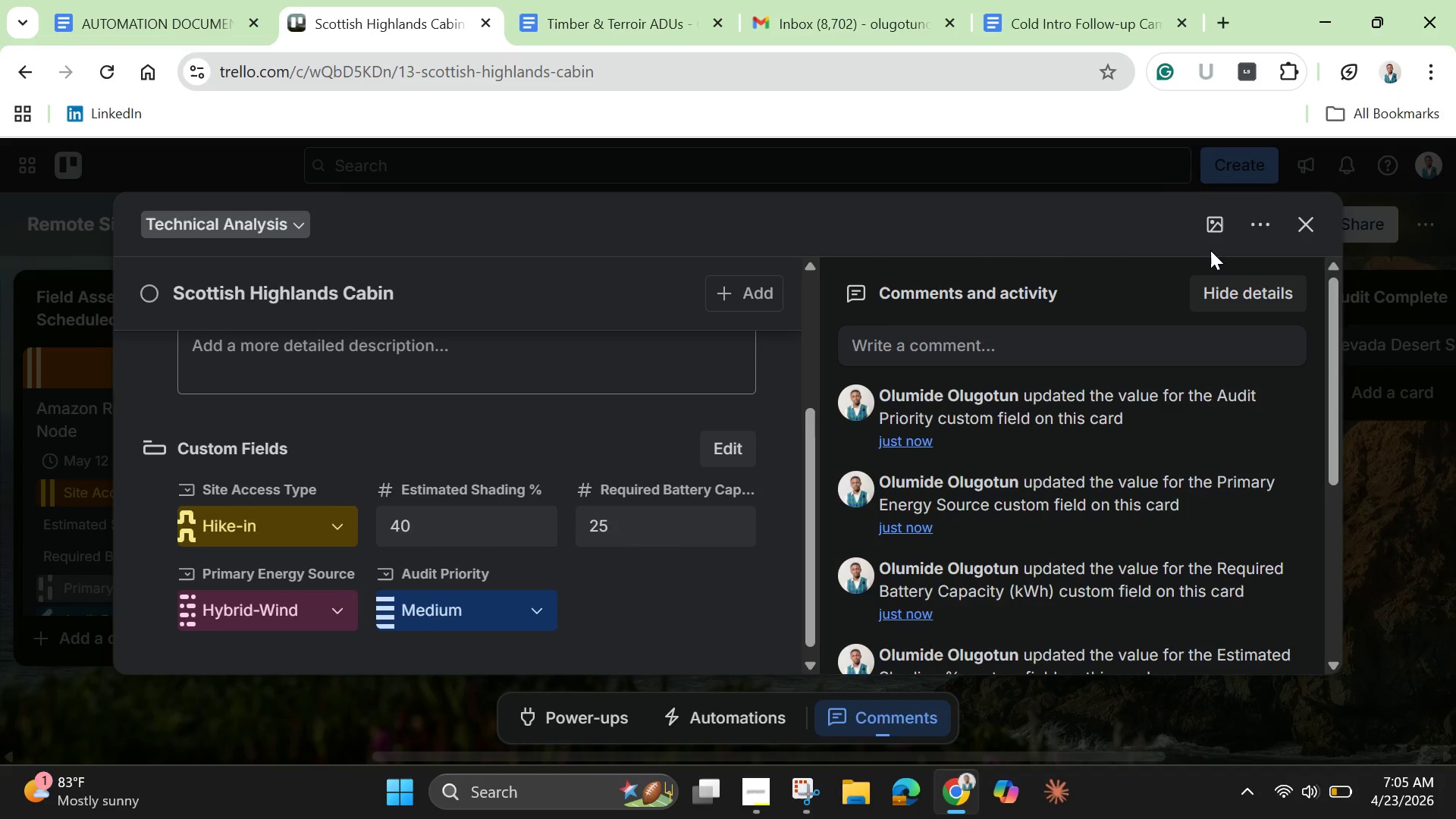 
left_click([1210, 236])
 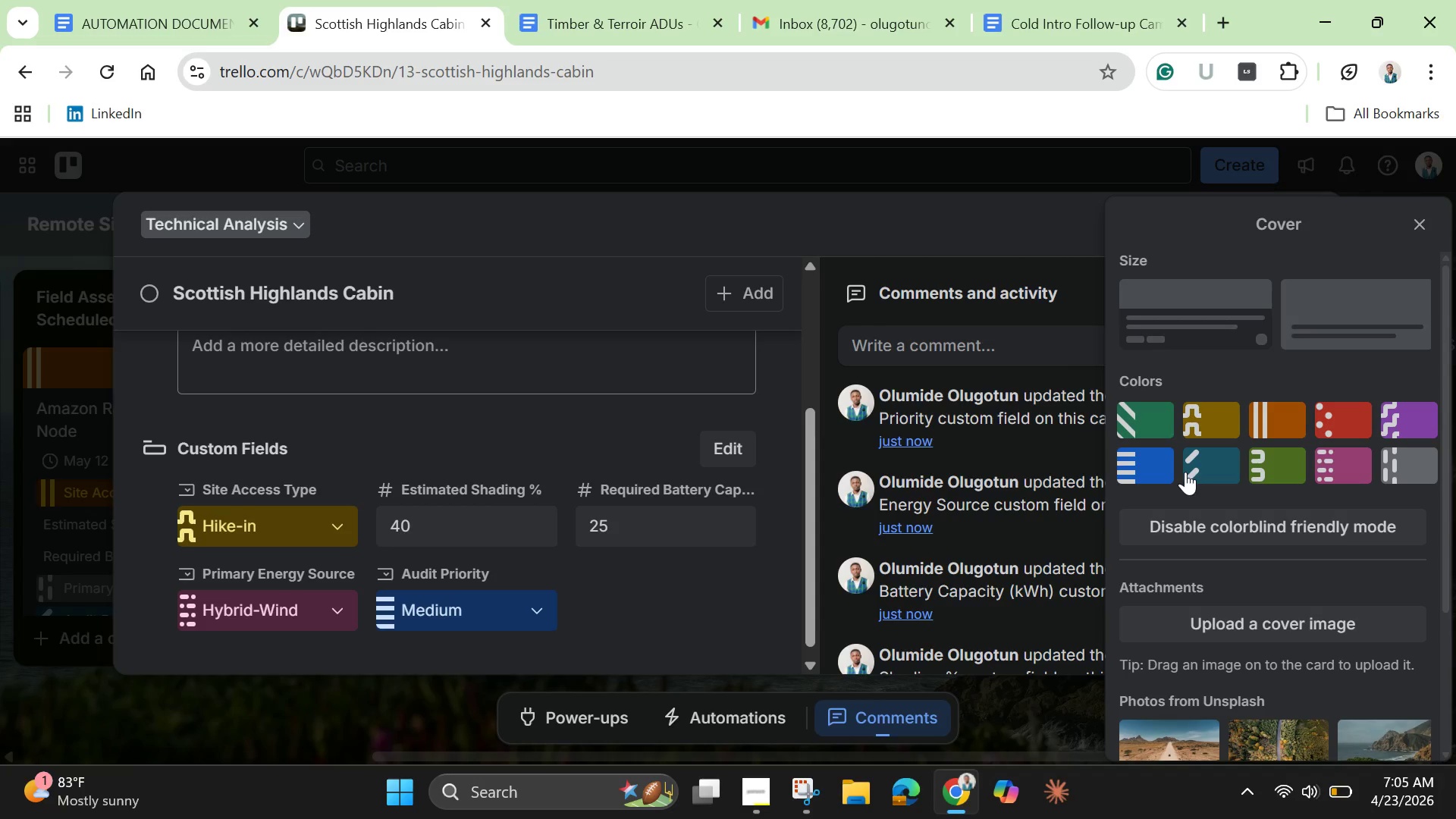 
mouse_move([1169, 466])
 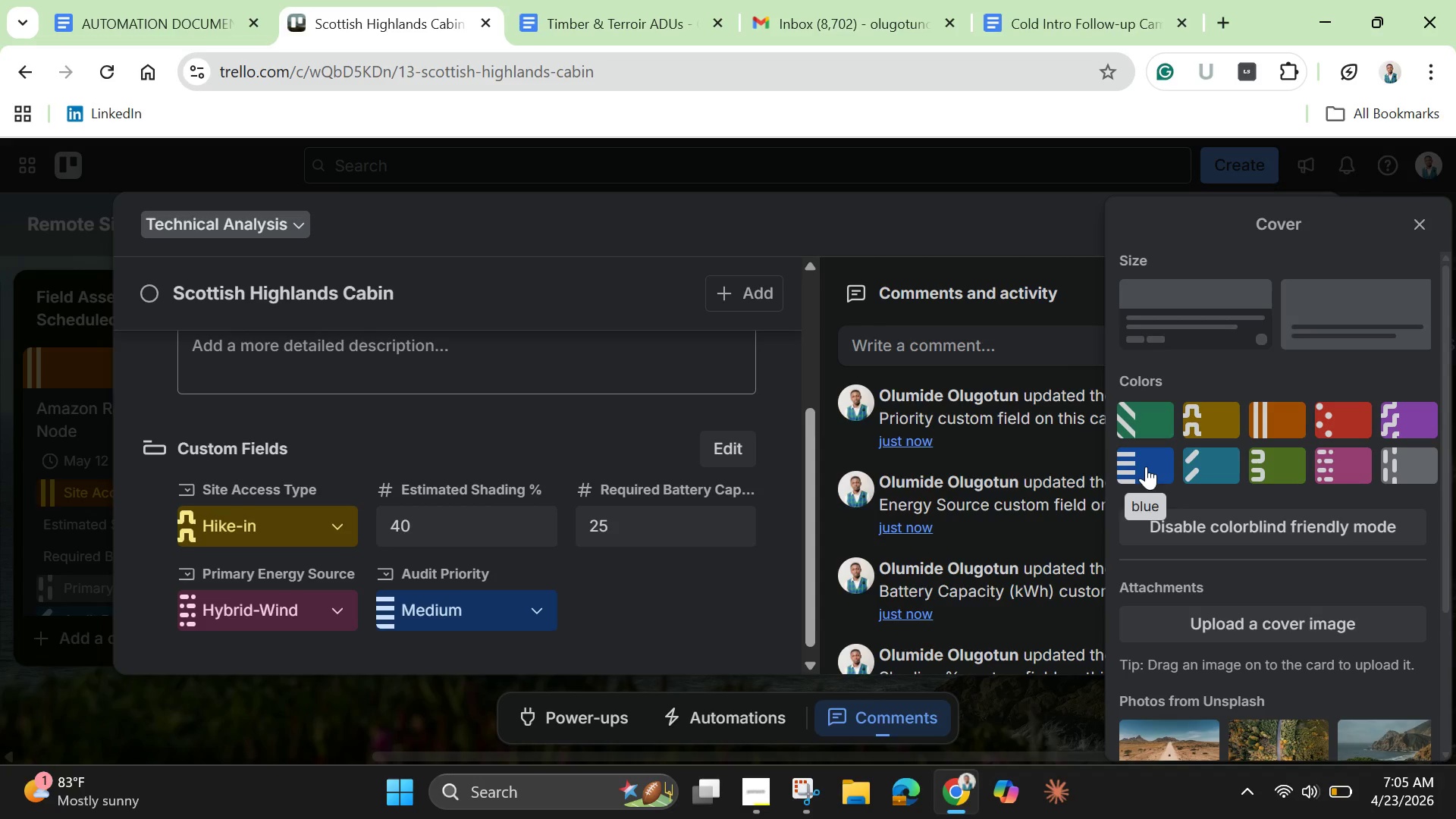 
left_click([1146, 466])
 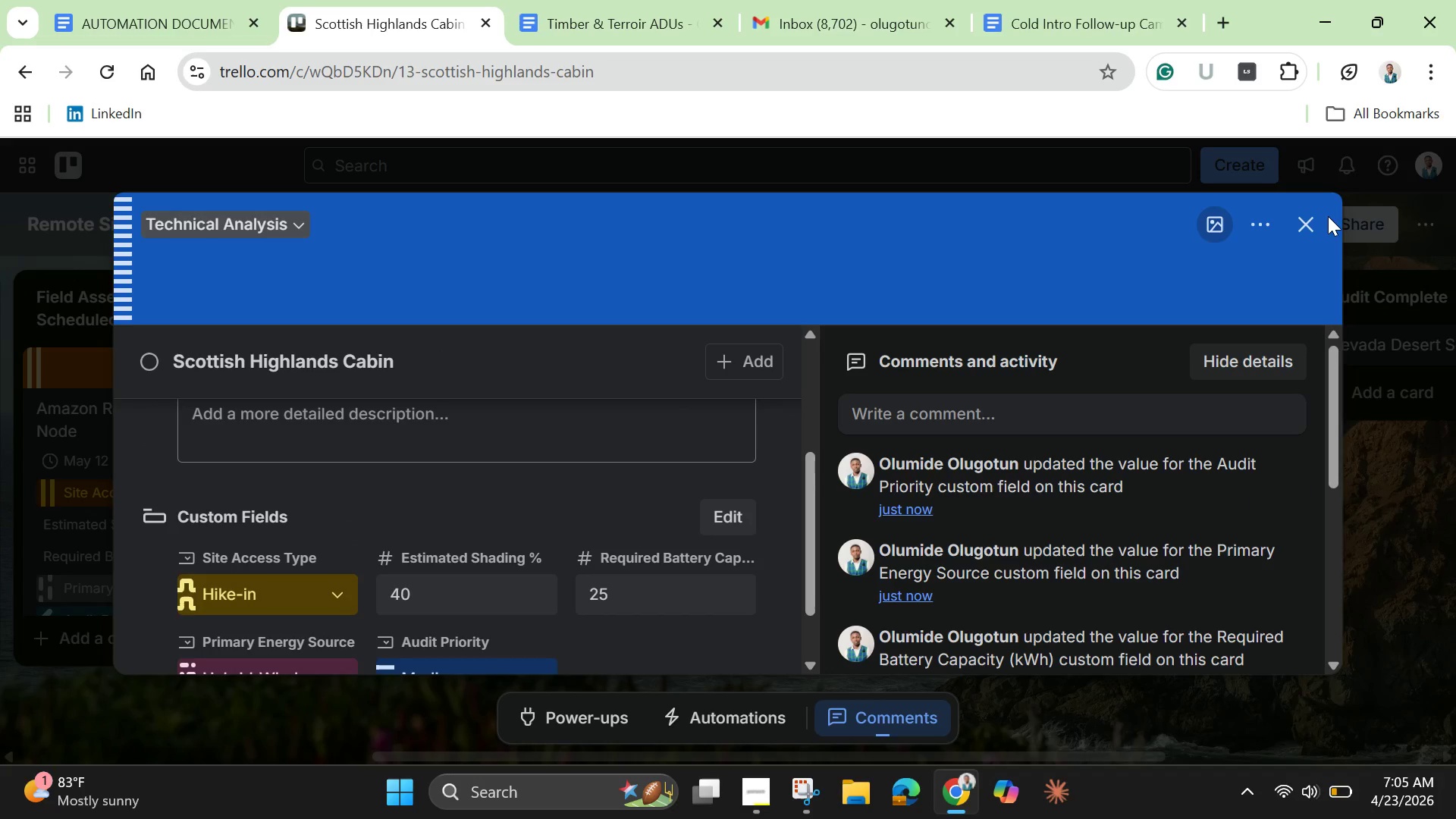 
left_click([1320, 217])
 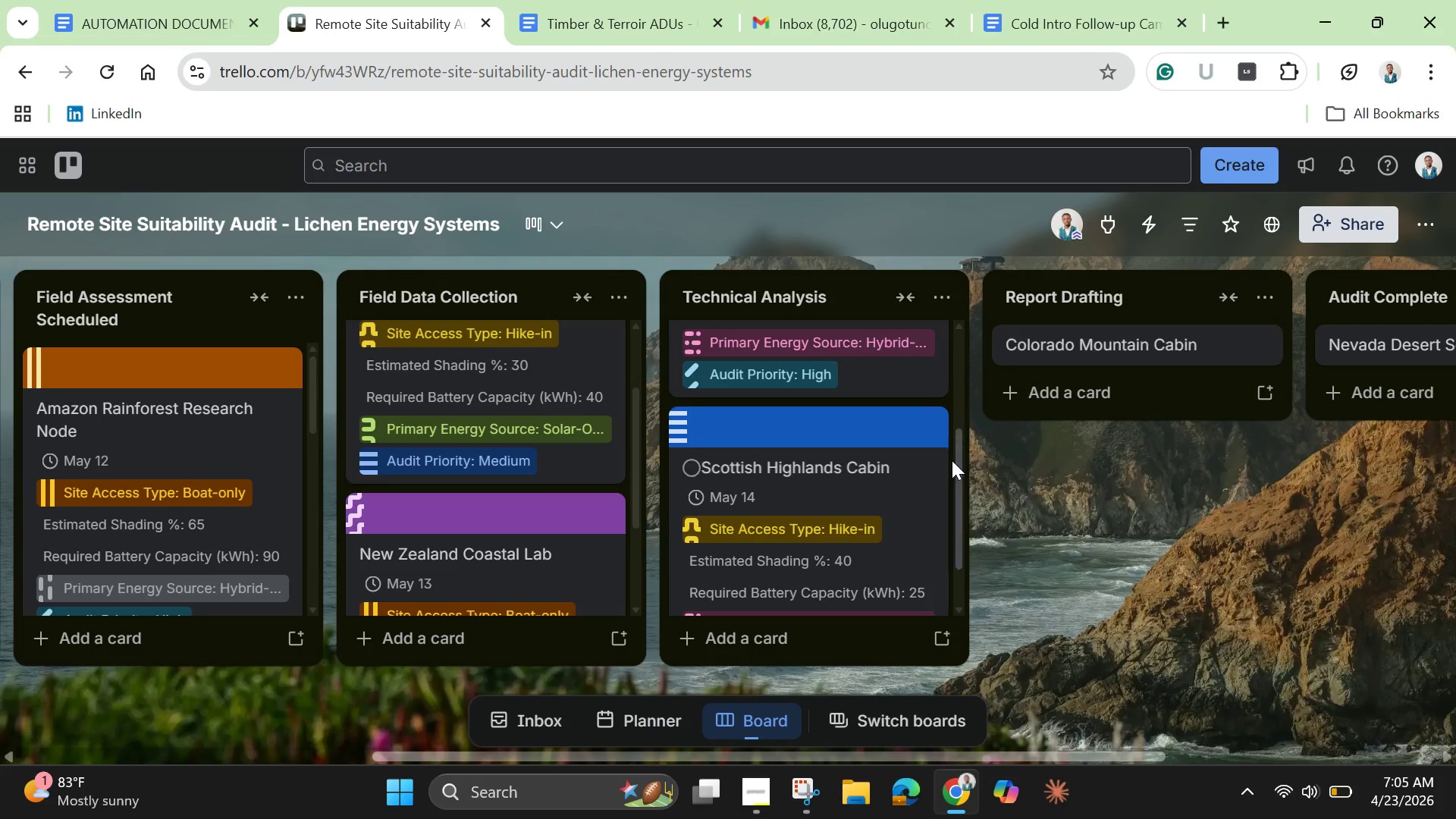 
scroll: coordinate [950, 466], scroll_direction: down, amount: 3.0
 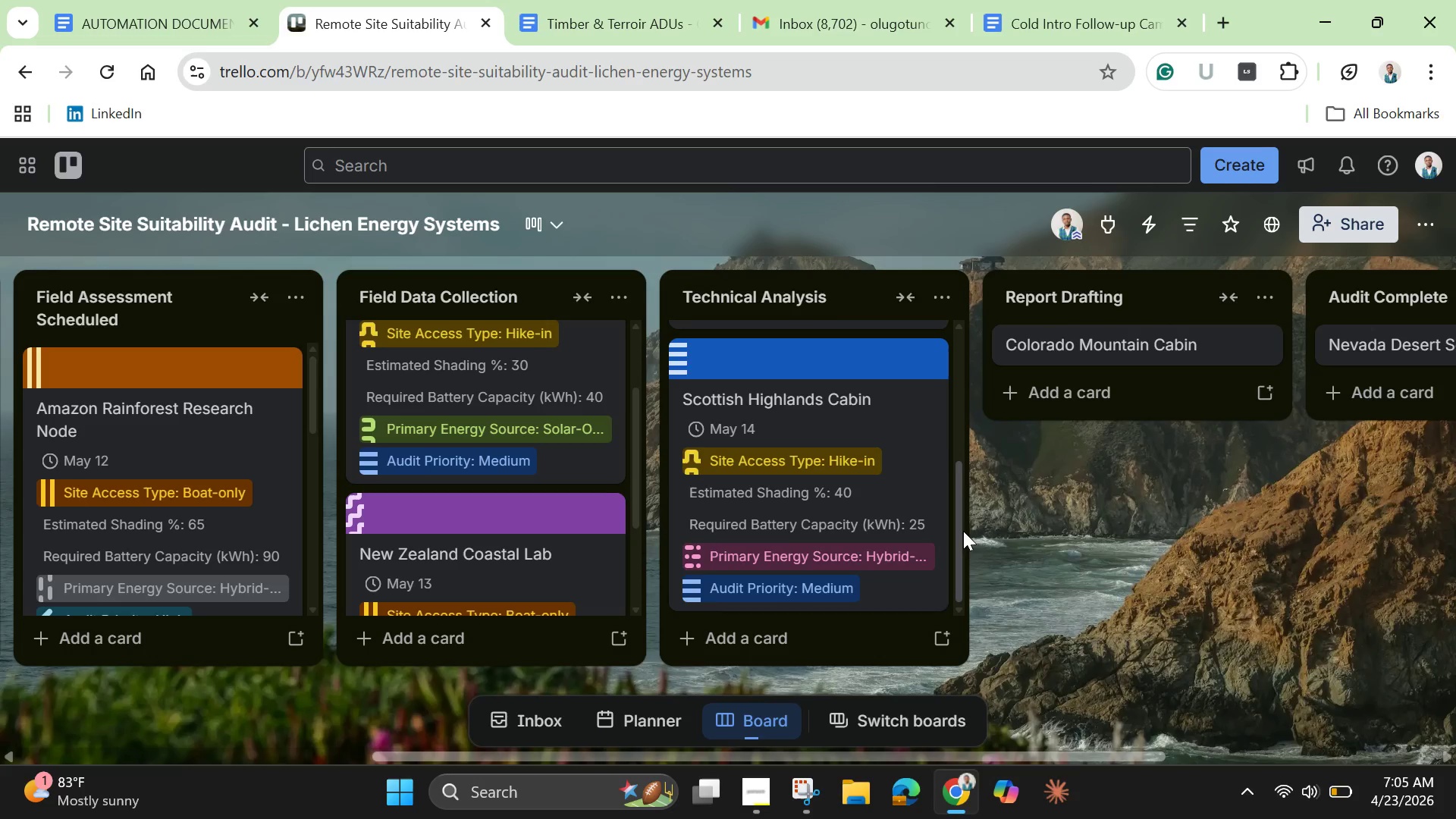 
left_click_drag(start_coordinate=[963, 531], to_coordinate=[962, 361])
 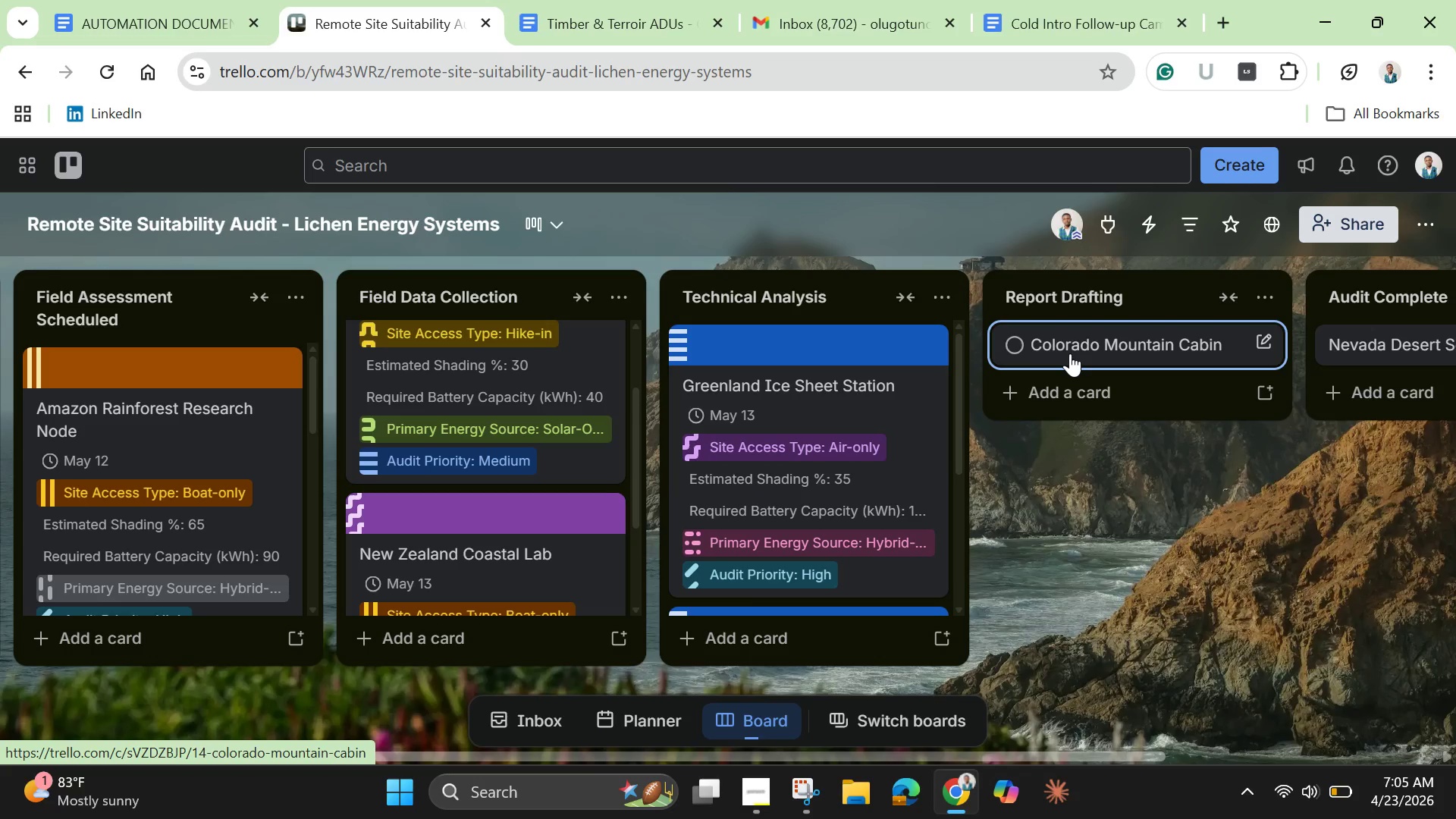 
wait(5.95)
 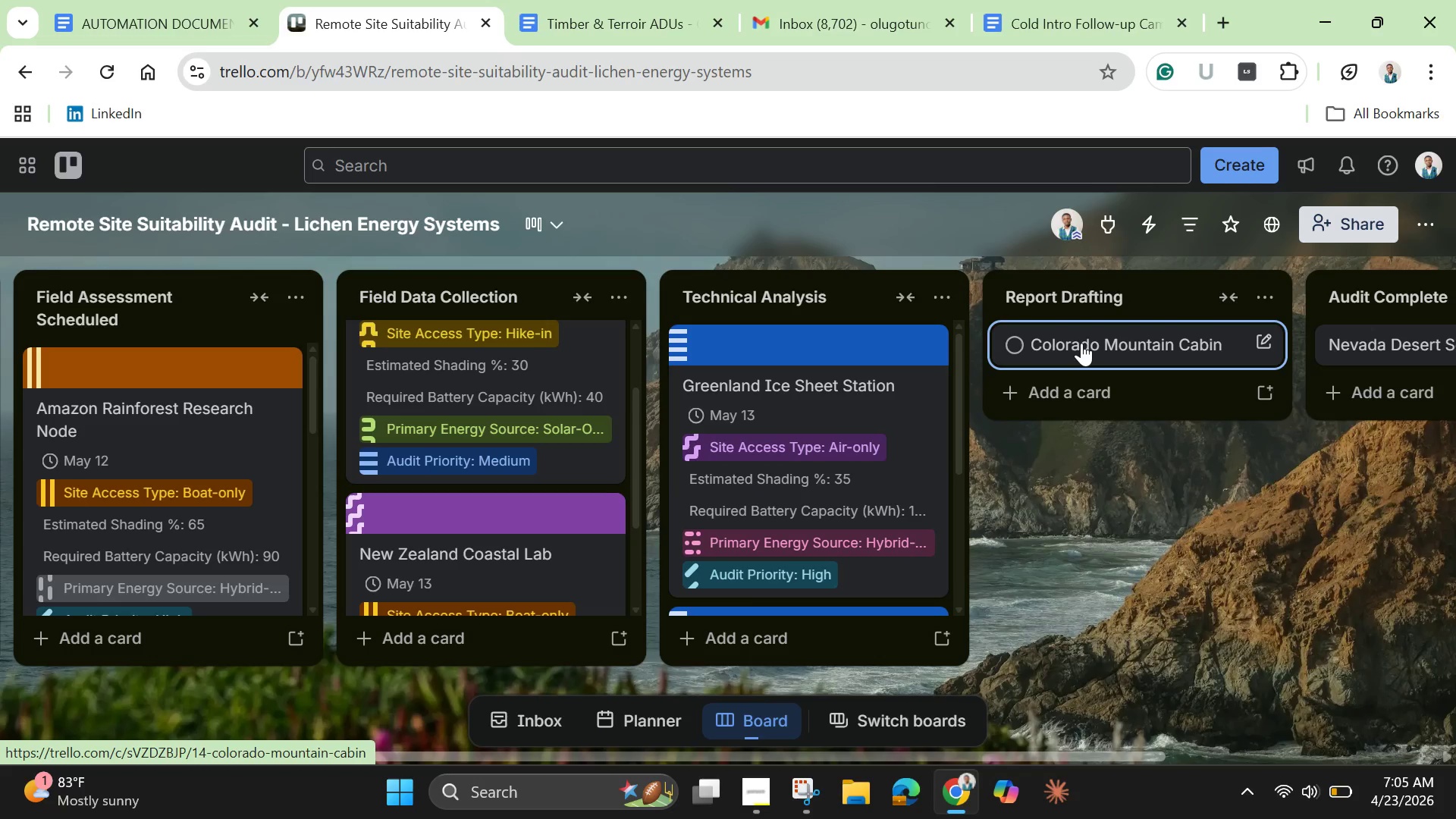 
left_click([1070, 353])
 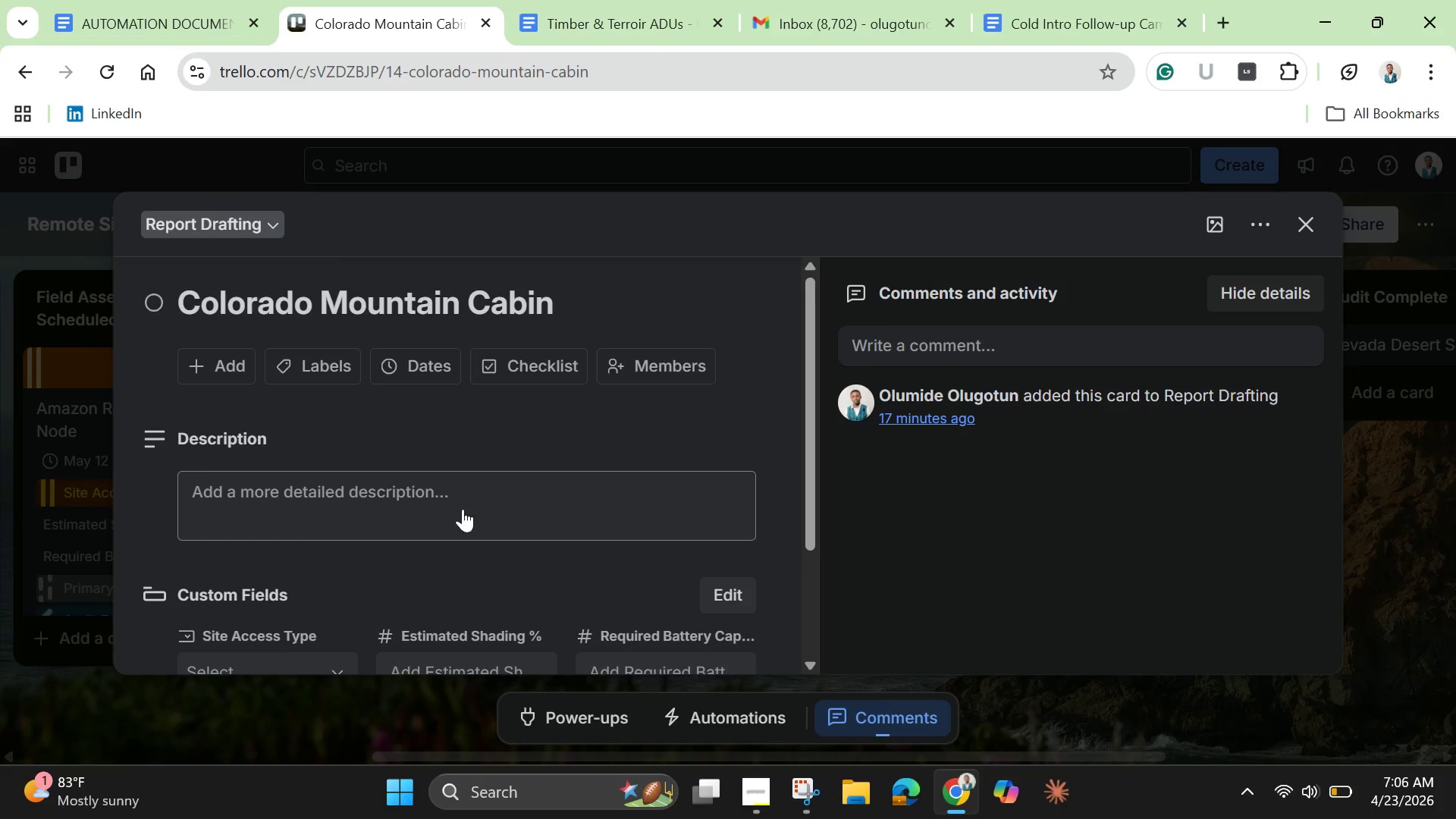 
scroll: coordinate [369, 437], scroll_direction: none, amount: 0.0
 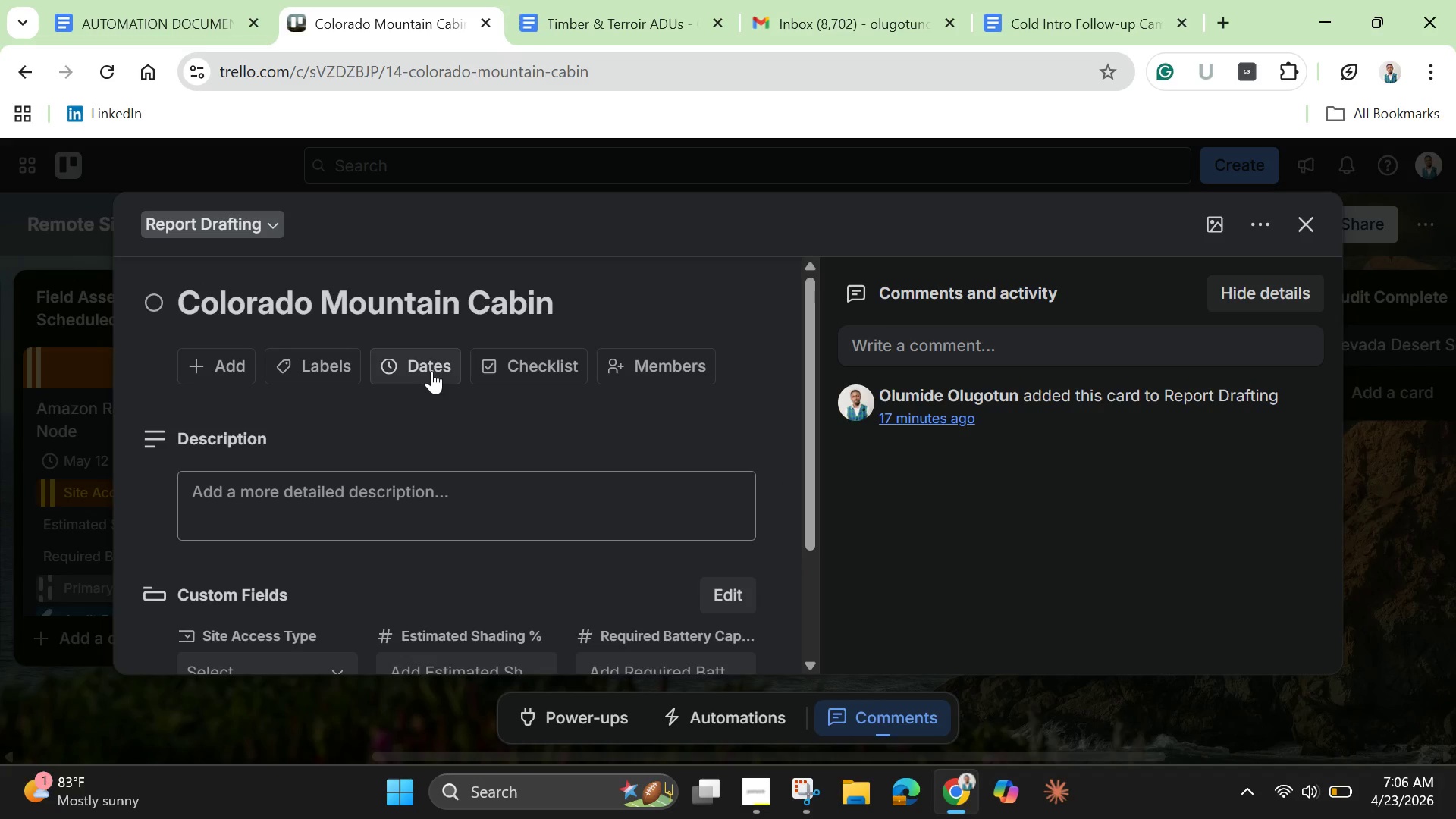 
wait(7.03)
 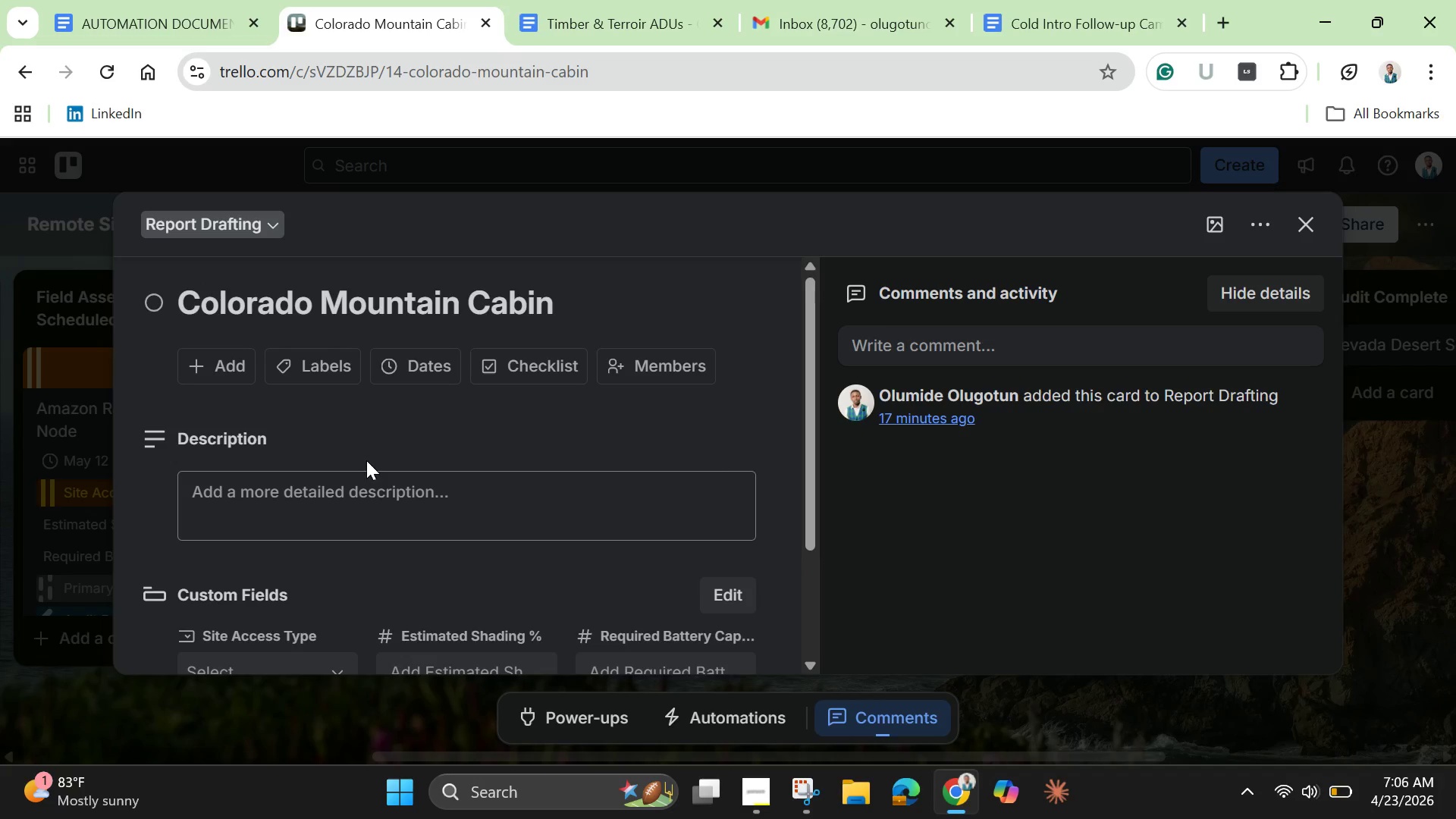 
left_click([430, 369])
 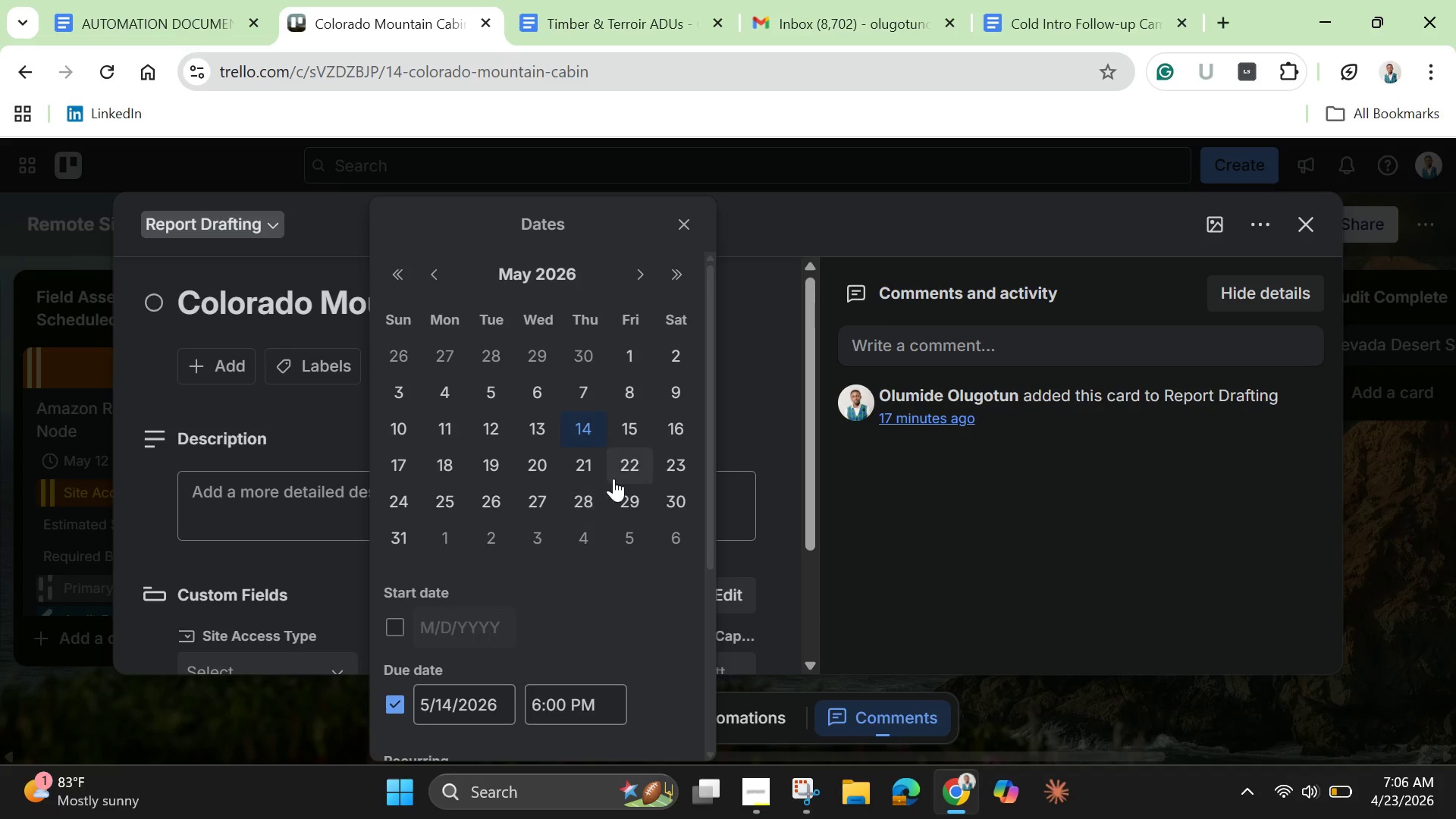 
scroll: coordinate [588, 598], scroll_direction: down, amount: 3.0
 